 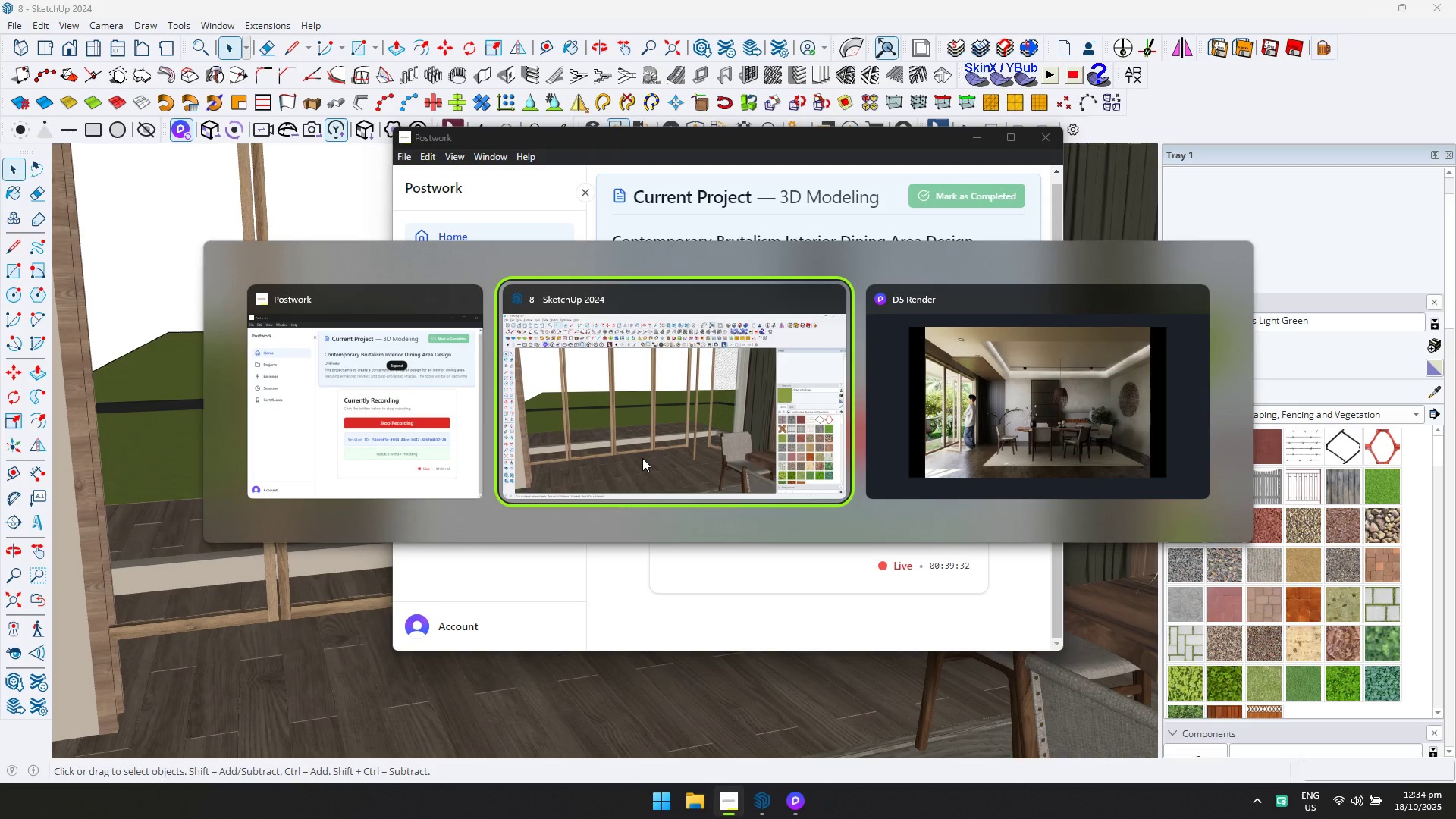 
key(Alt+Tab)
 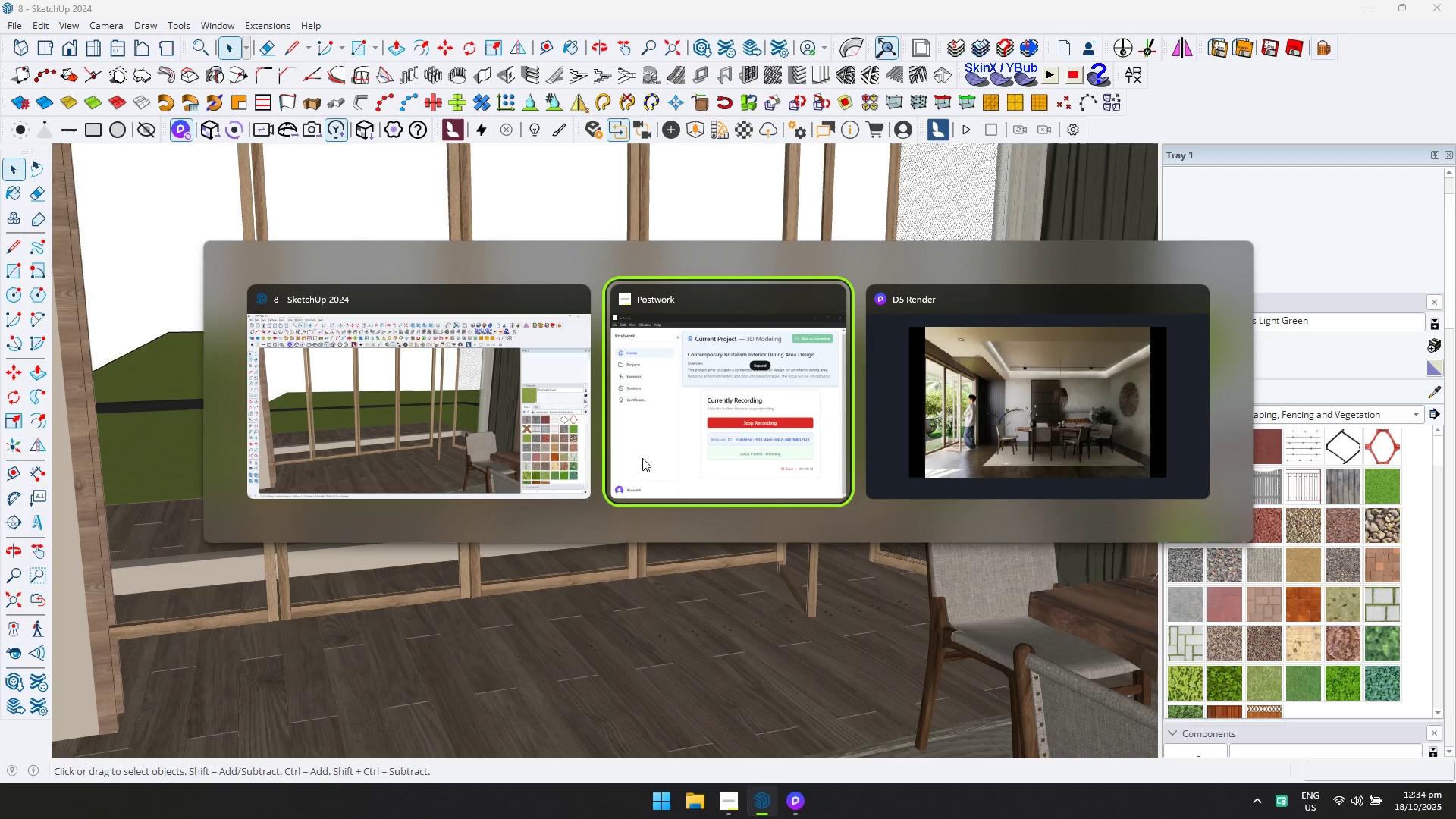 
key(Alt+Tab)
 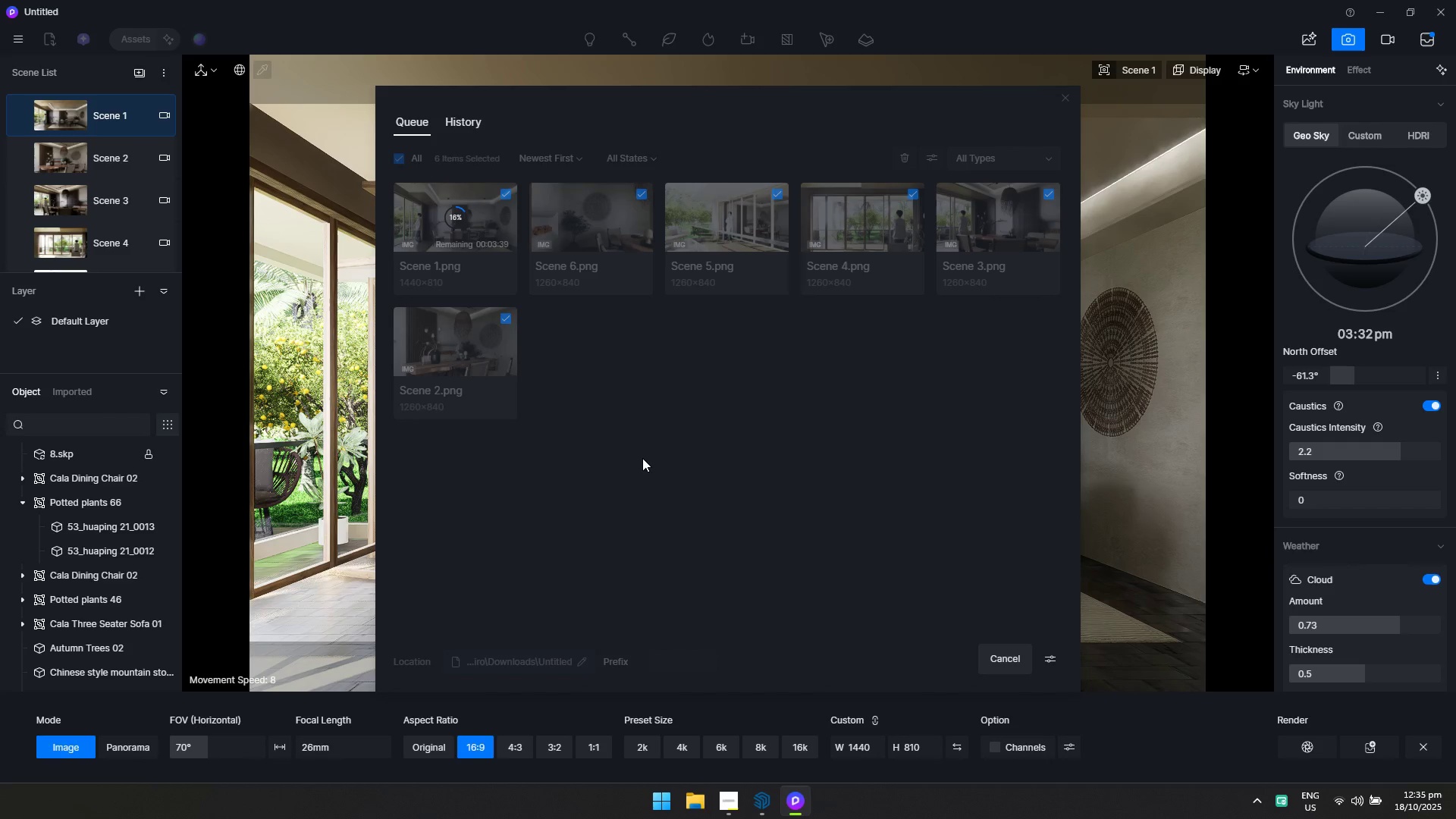 
wait(75.01)
 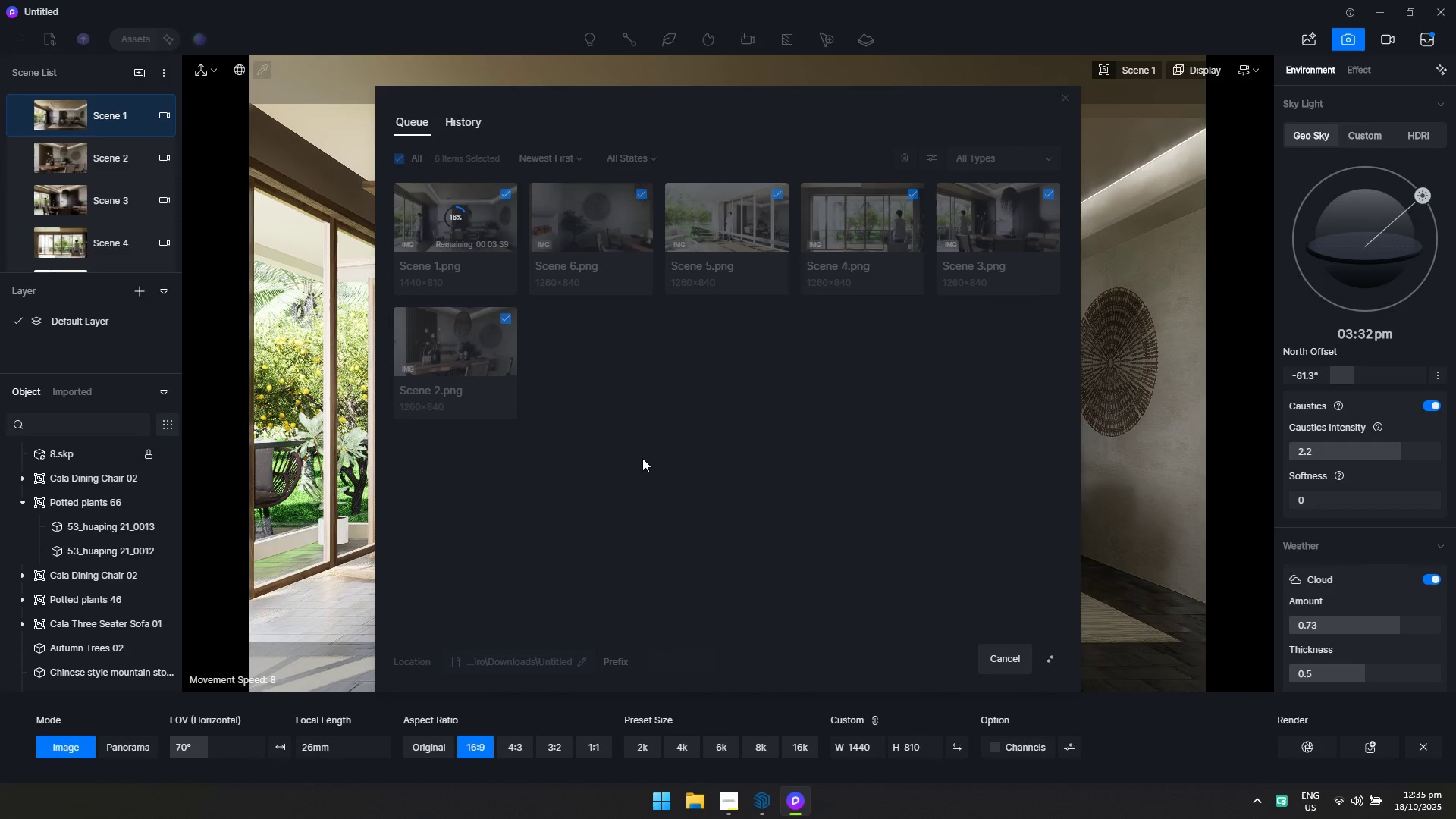 
key(Alt+AltLeft)
 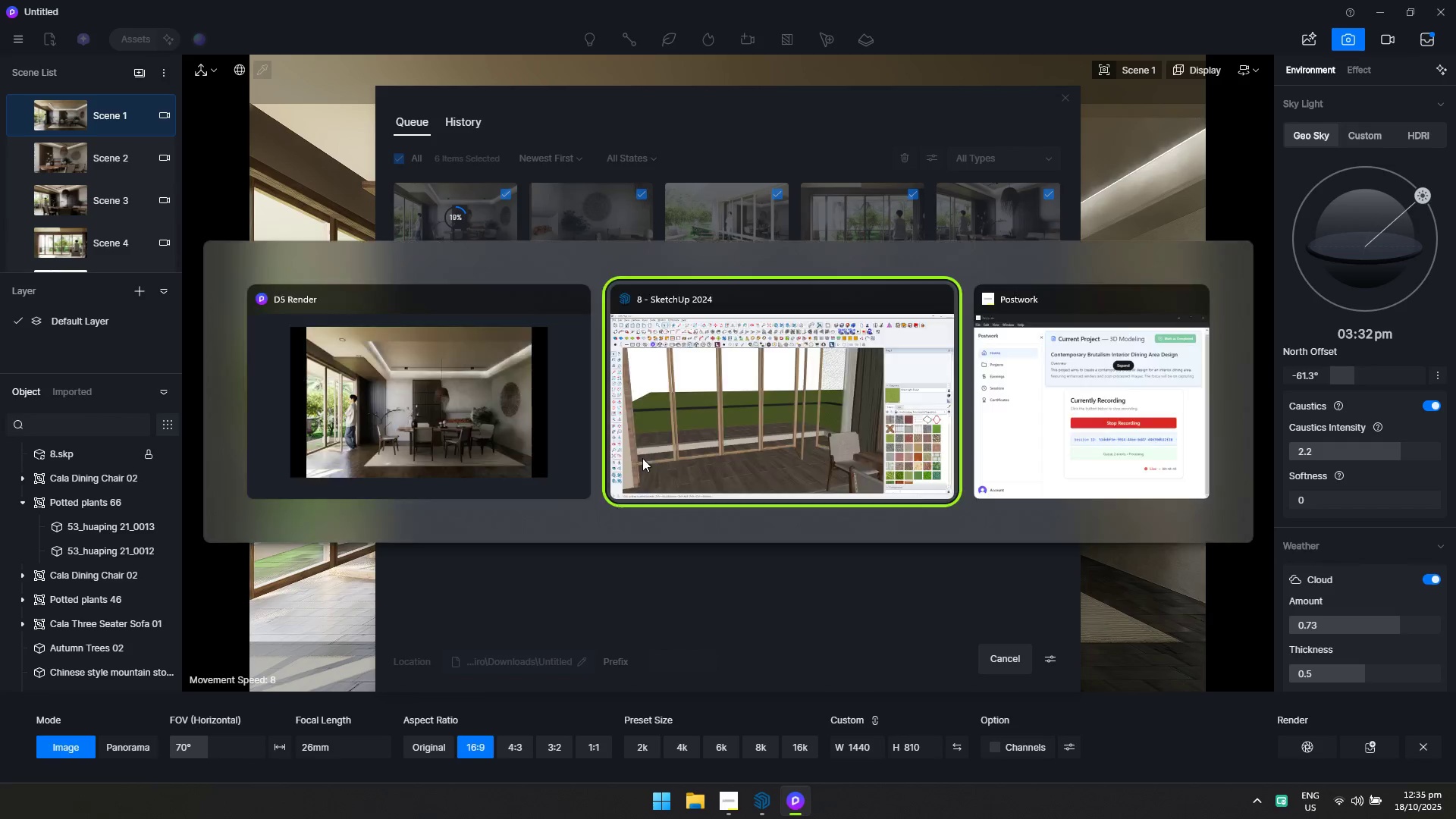 
key(Alt+Tab)
 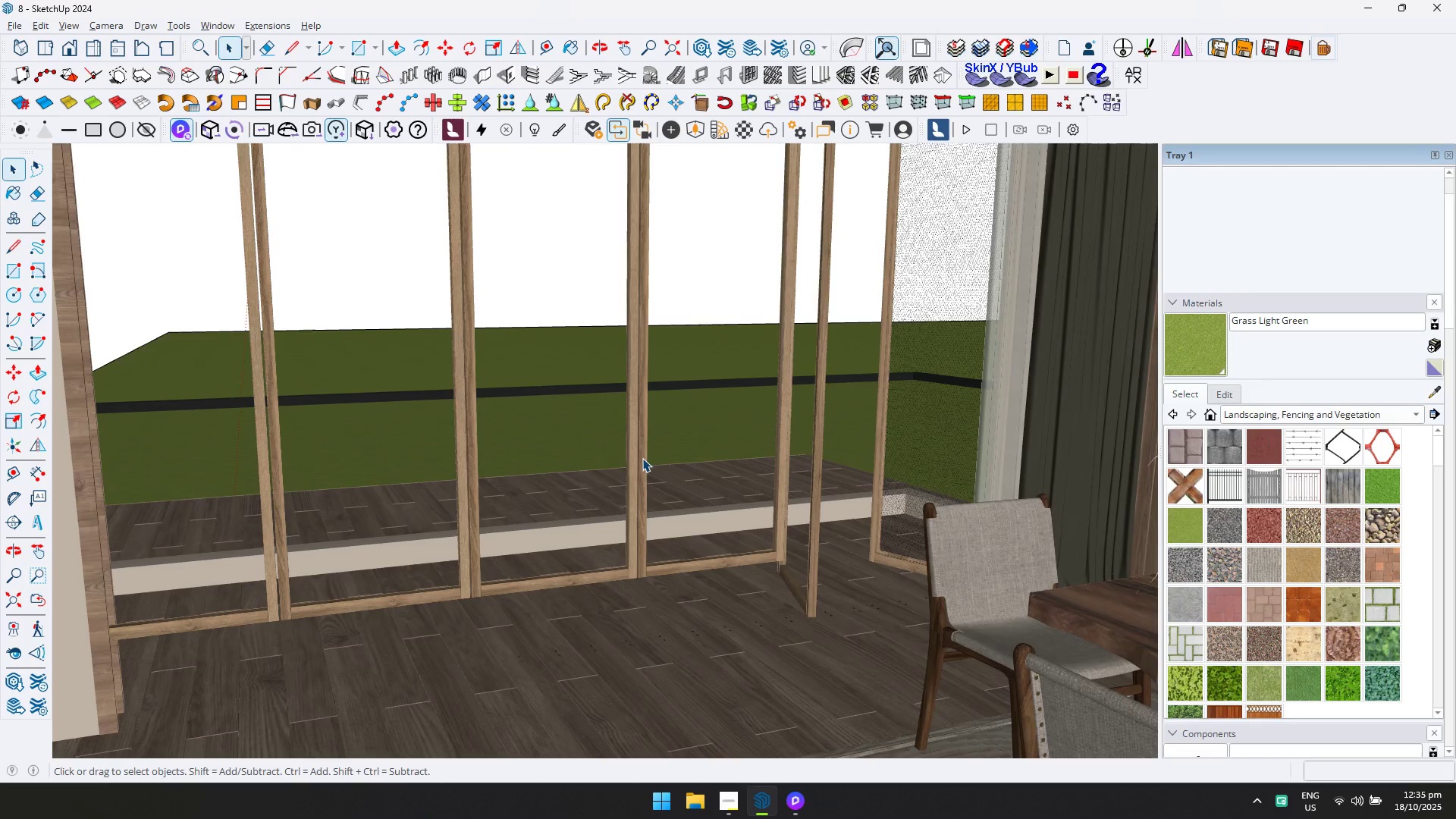 
key(Alt+AltLeft)
 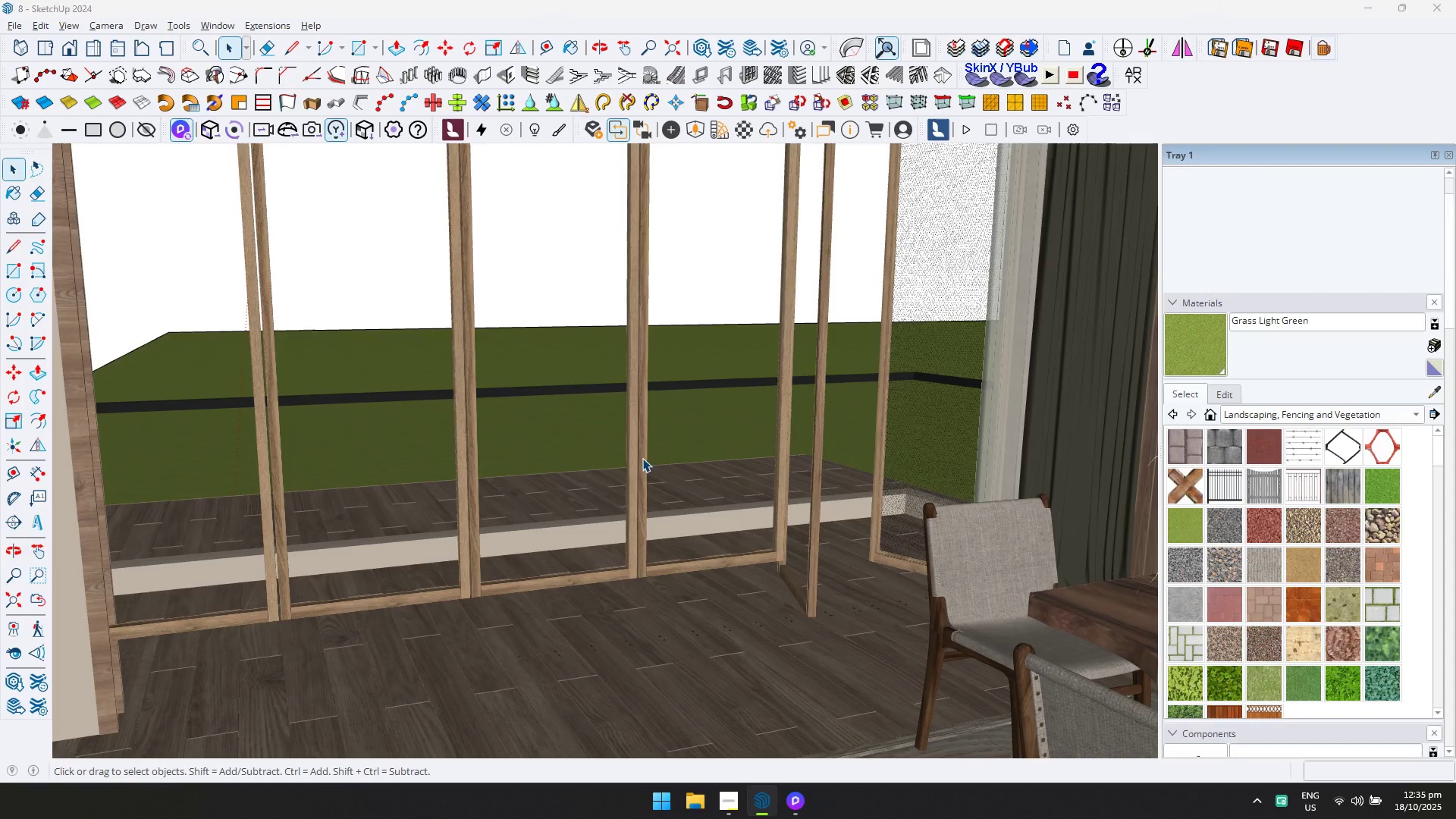 
key(Alt+Tab)
 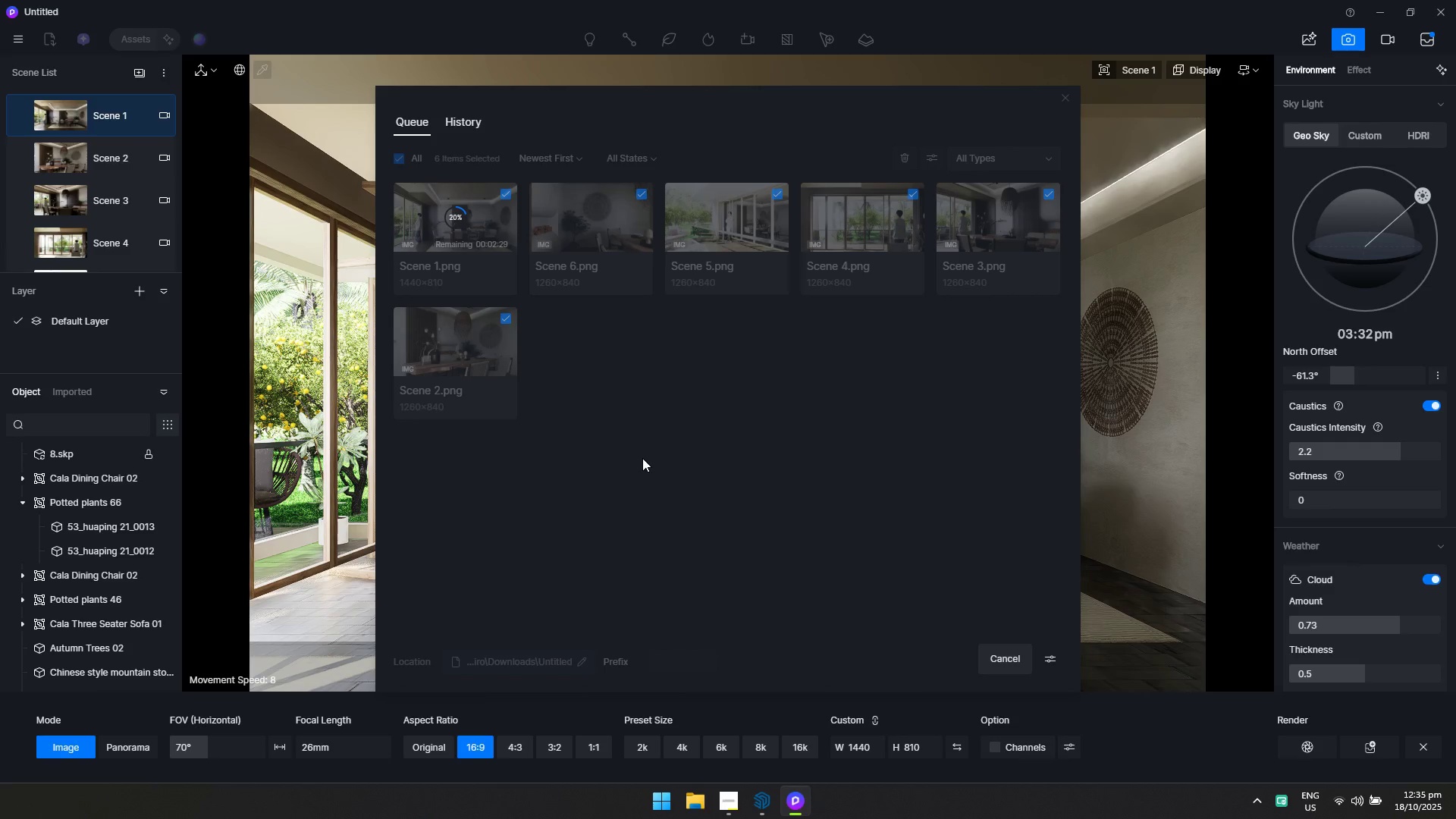 
key(Alt+AltLeft)
 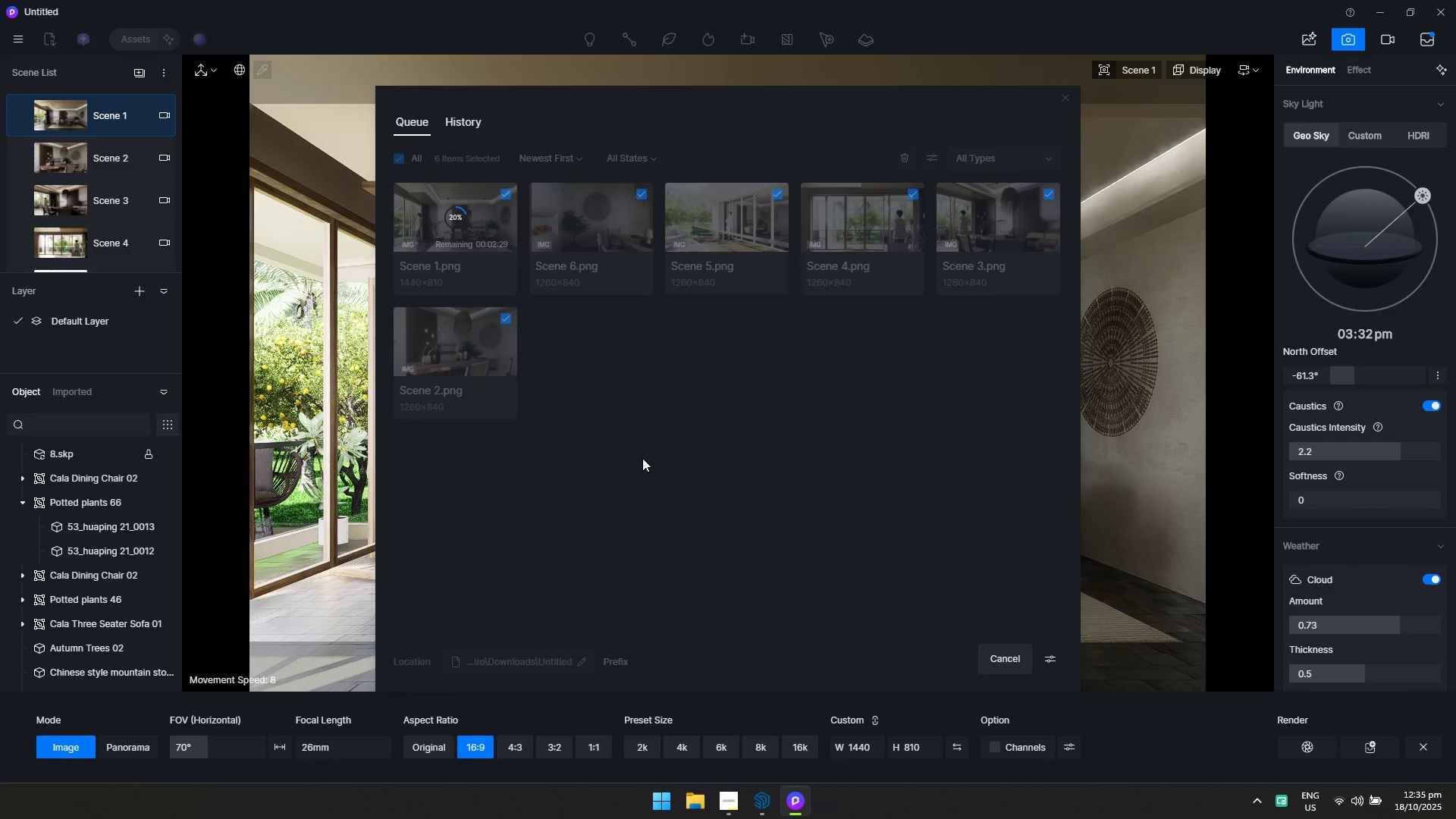 
key(Alt+AltLeft)
 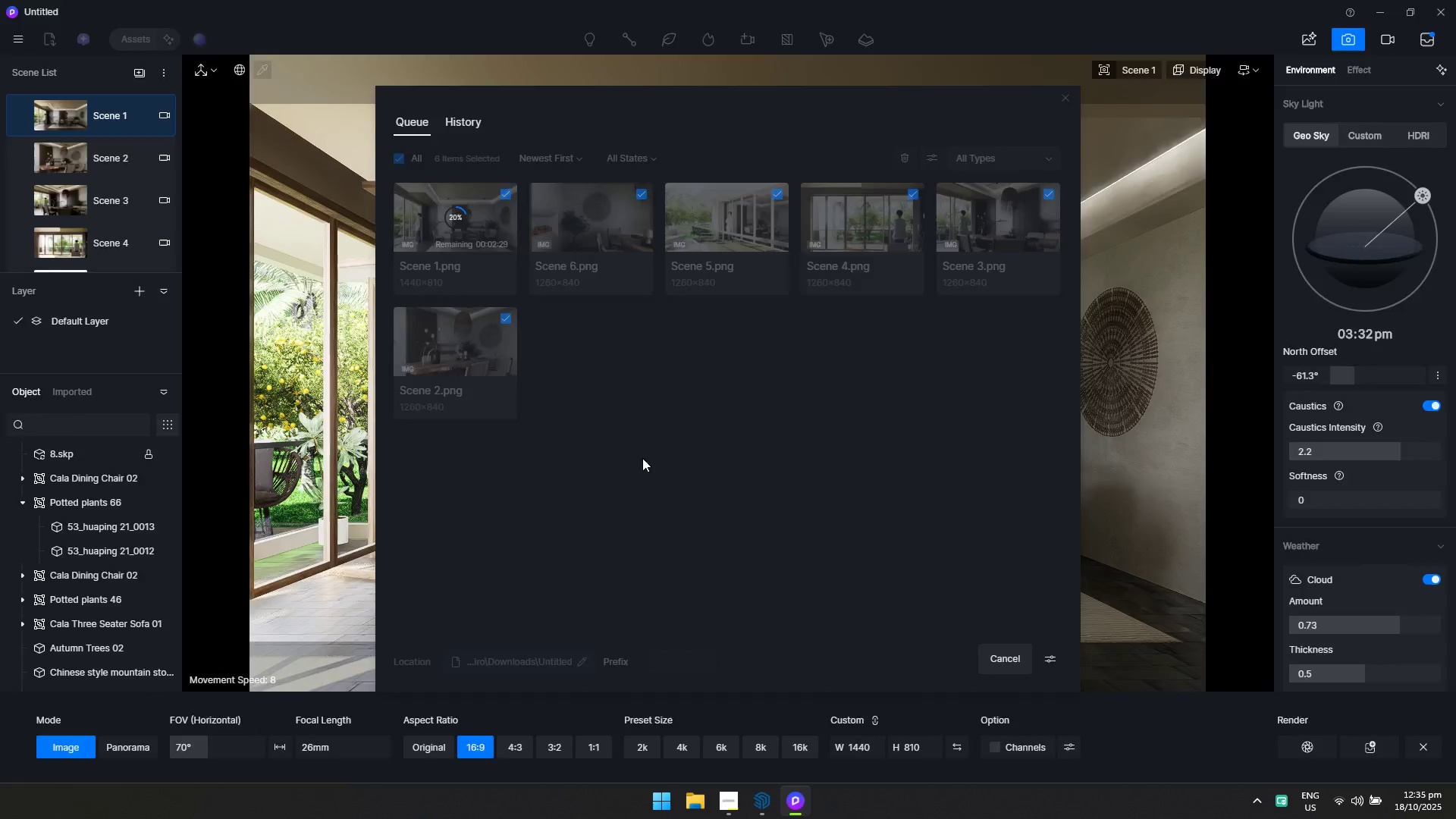 
key(Alt+Tab)
 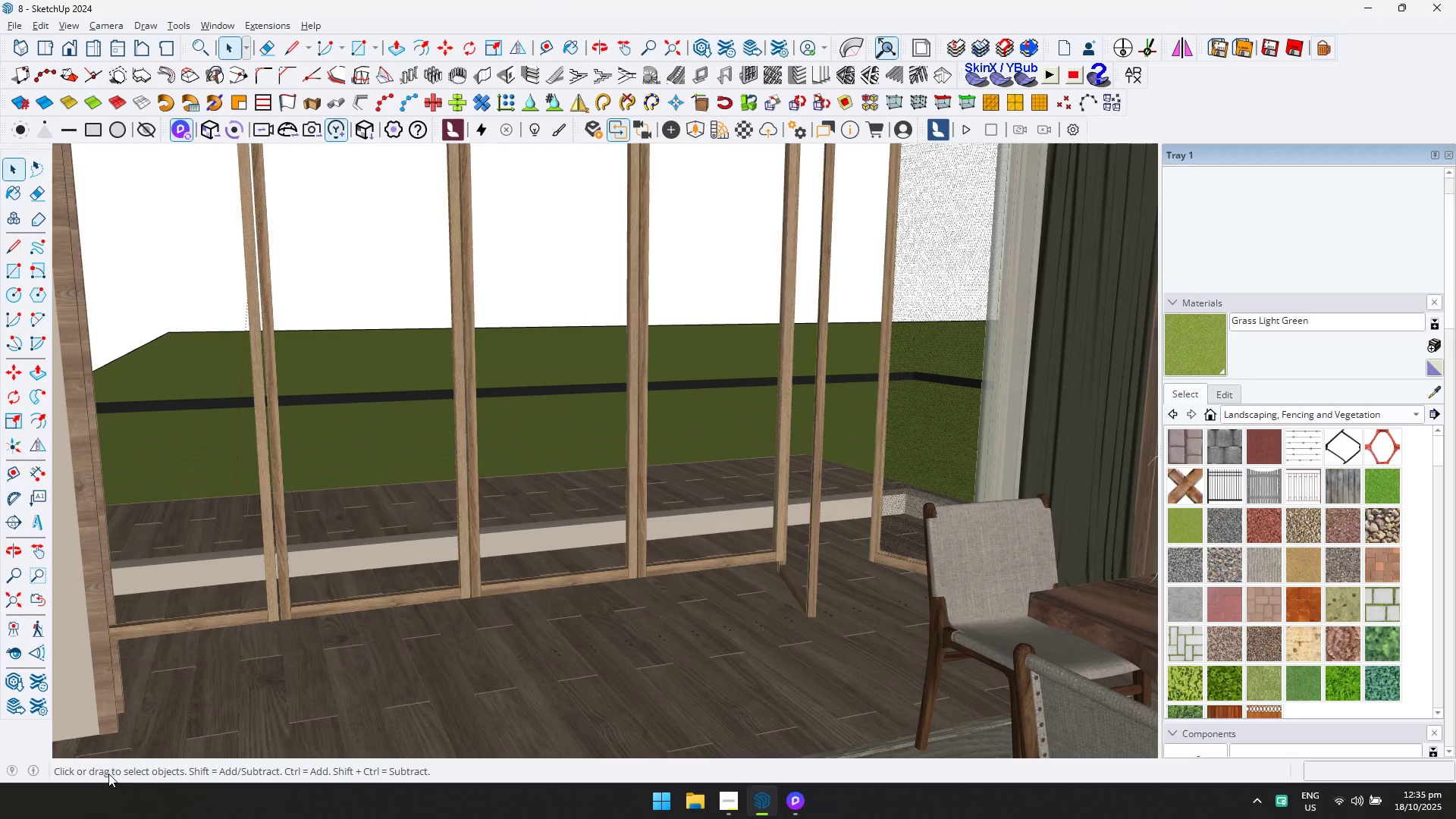 
scroll: coordinate [350, 580], scroll_direction: down, amount: 3.0
 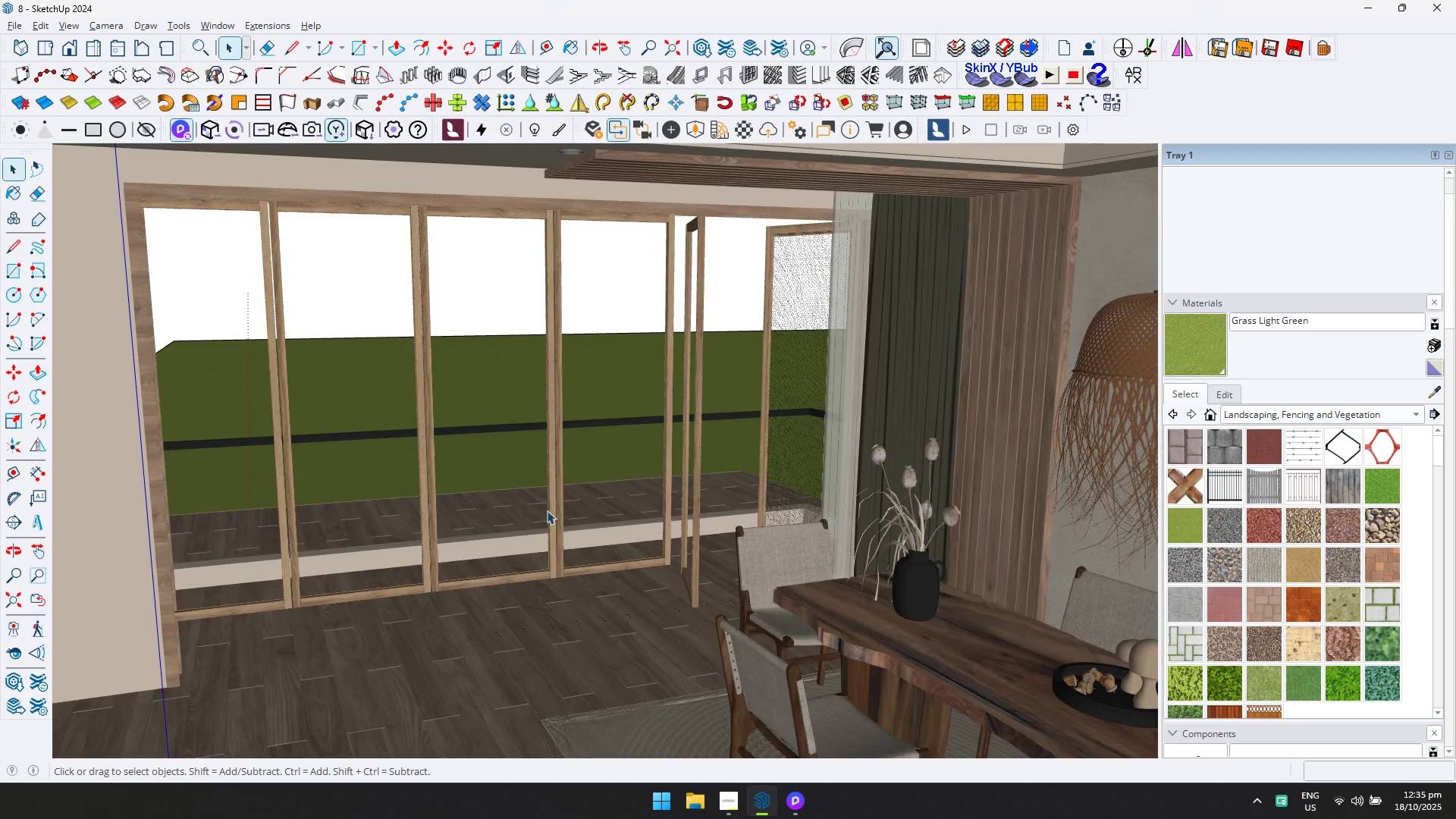 
scroll: coordinate [592, 520], scroll_direction: up, amount: 3.0
 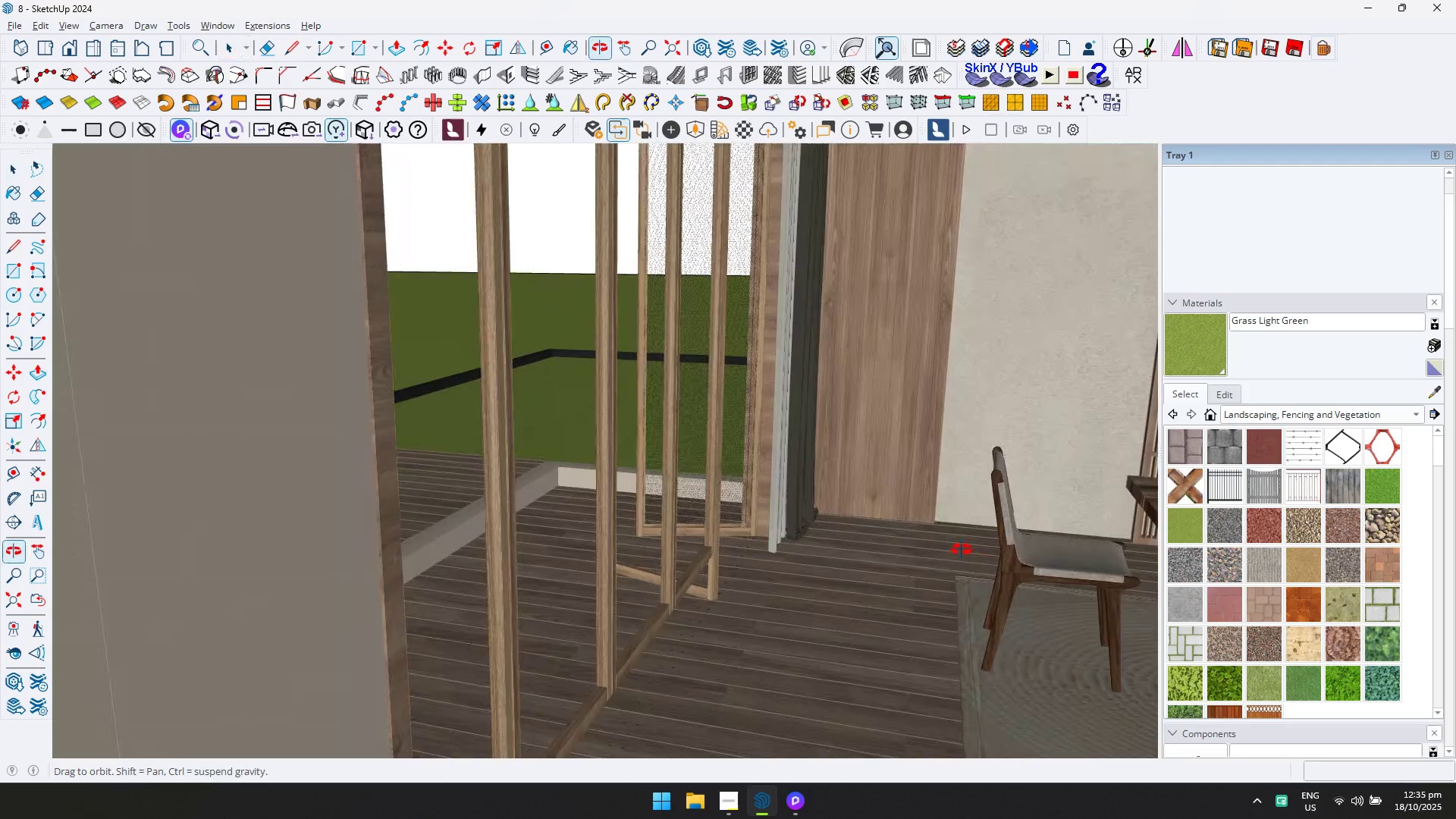 
hold_key(key=ShiftLeft, duration=0.46)
 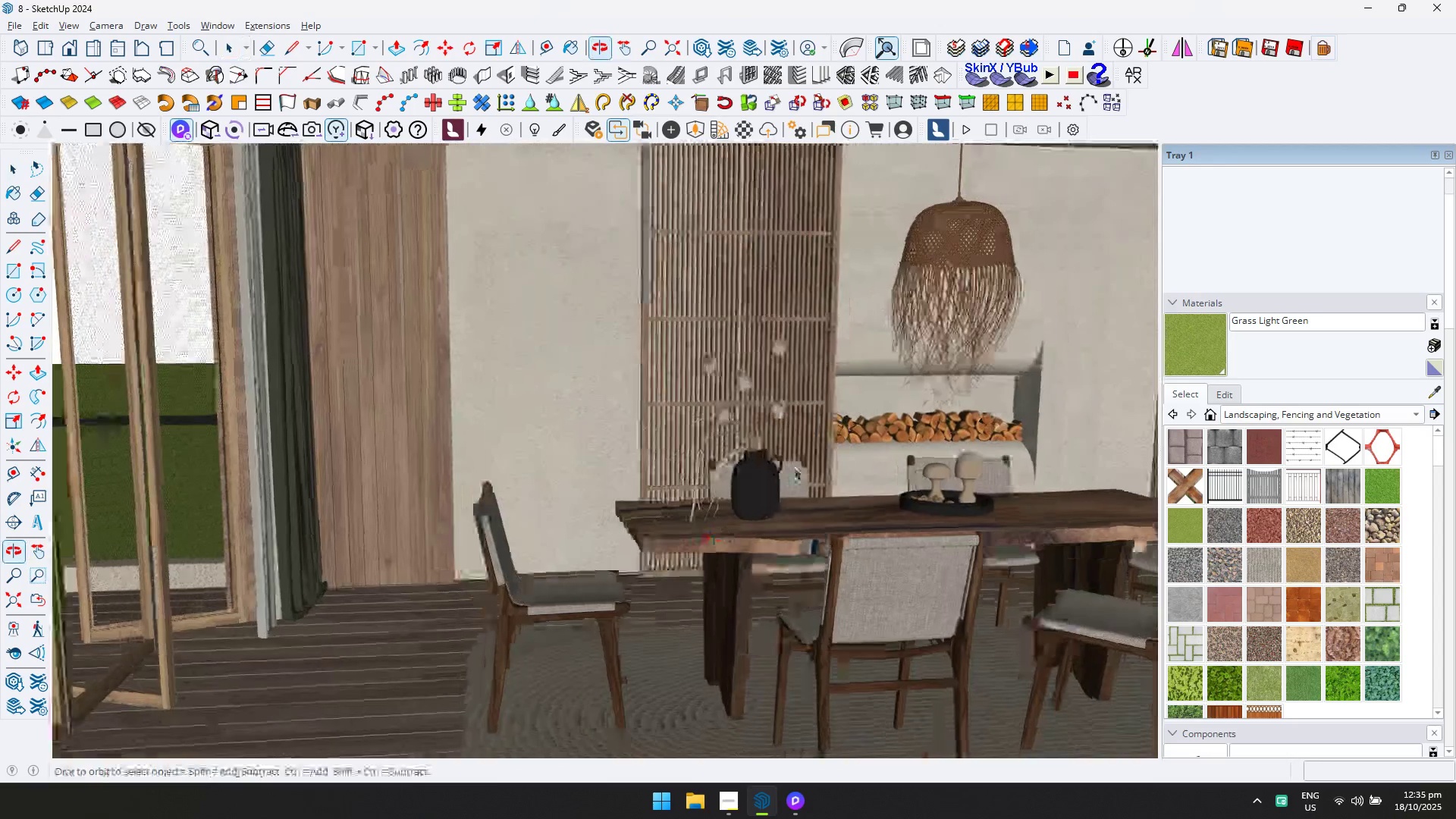 
key(Shift+ShiftLeft)
 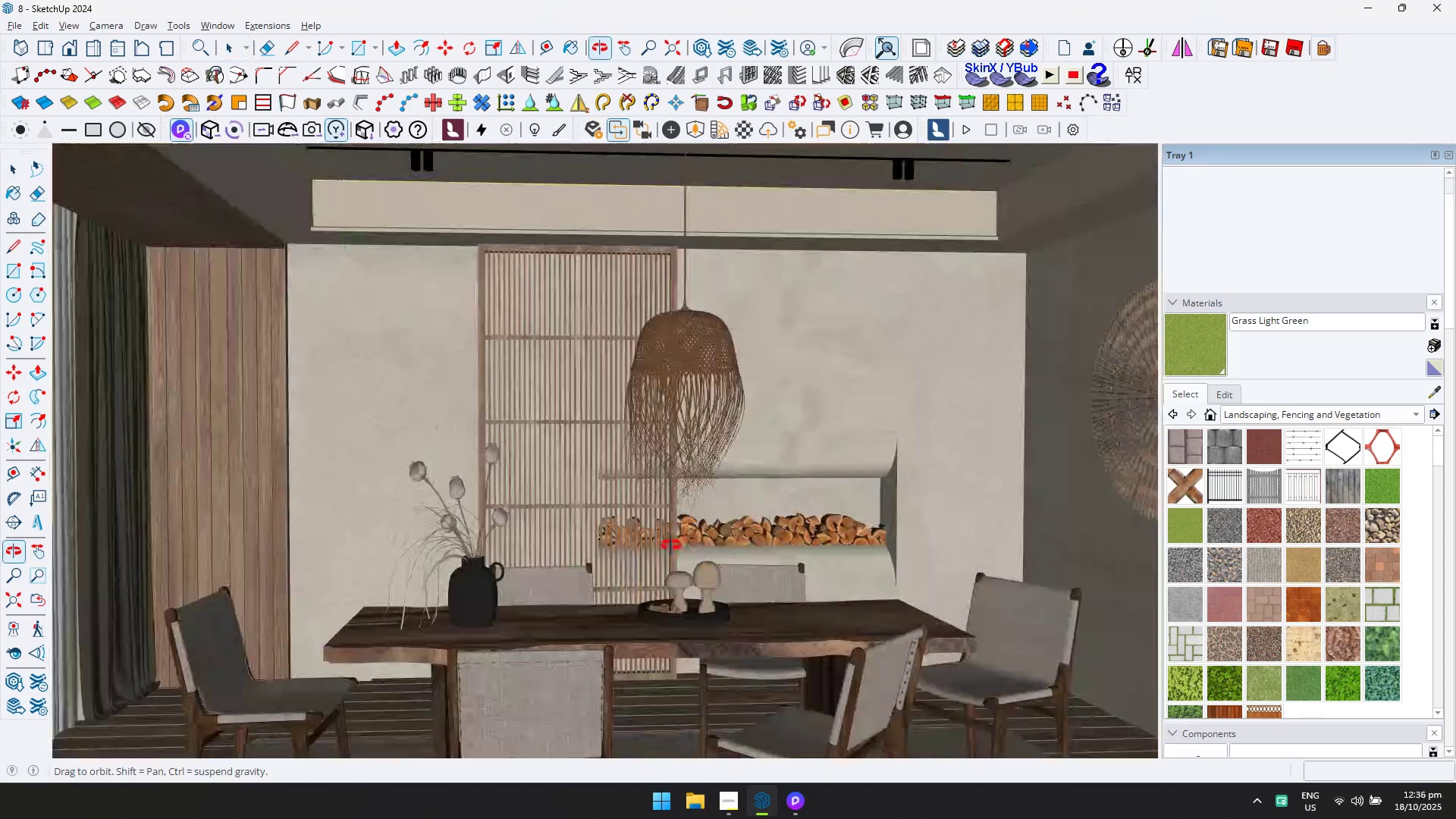 
scroll: coordinate [720, 531], scroll_direction: up, amount: 1.0
 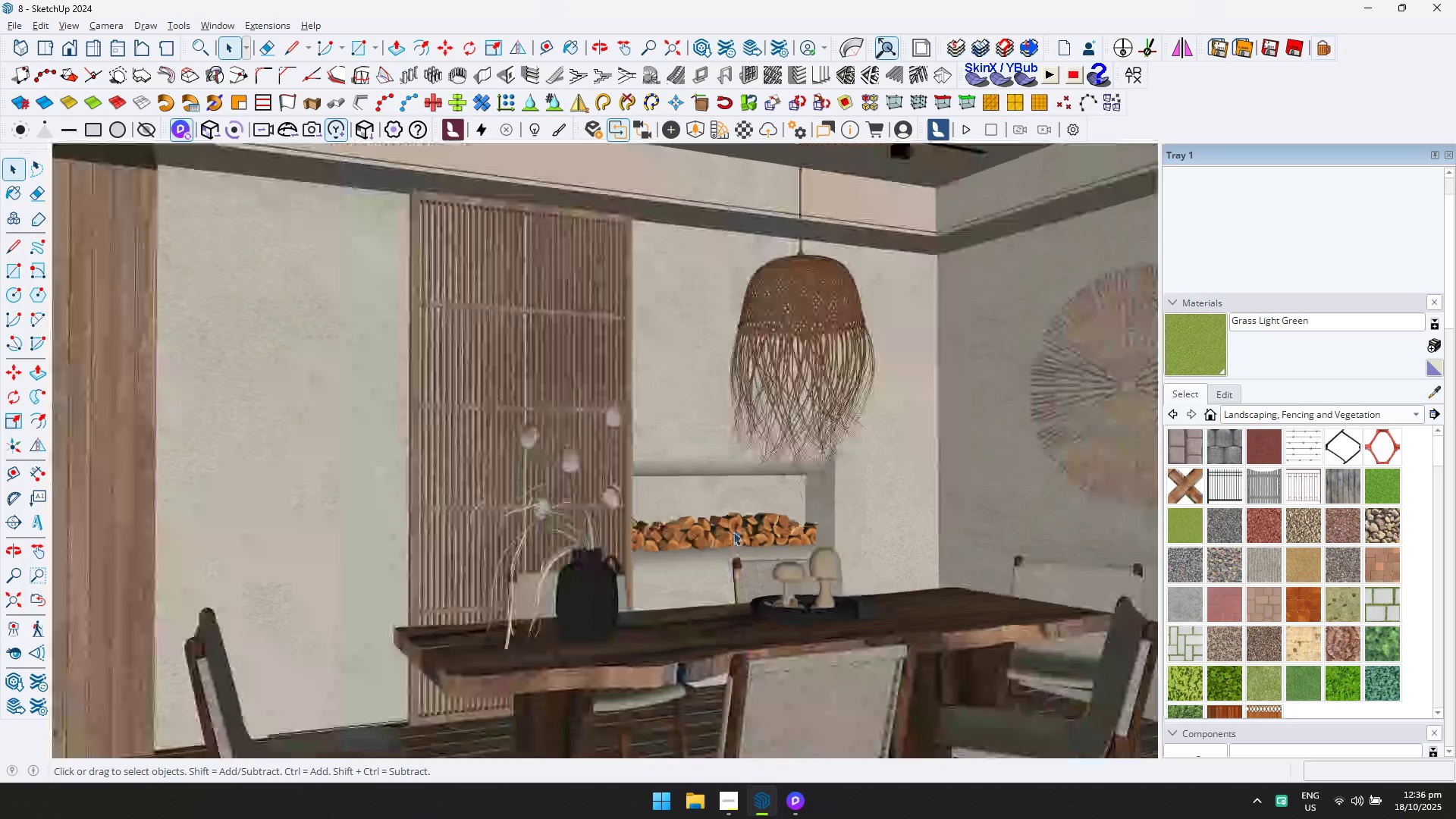 
key(Alt+AltLeft)
 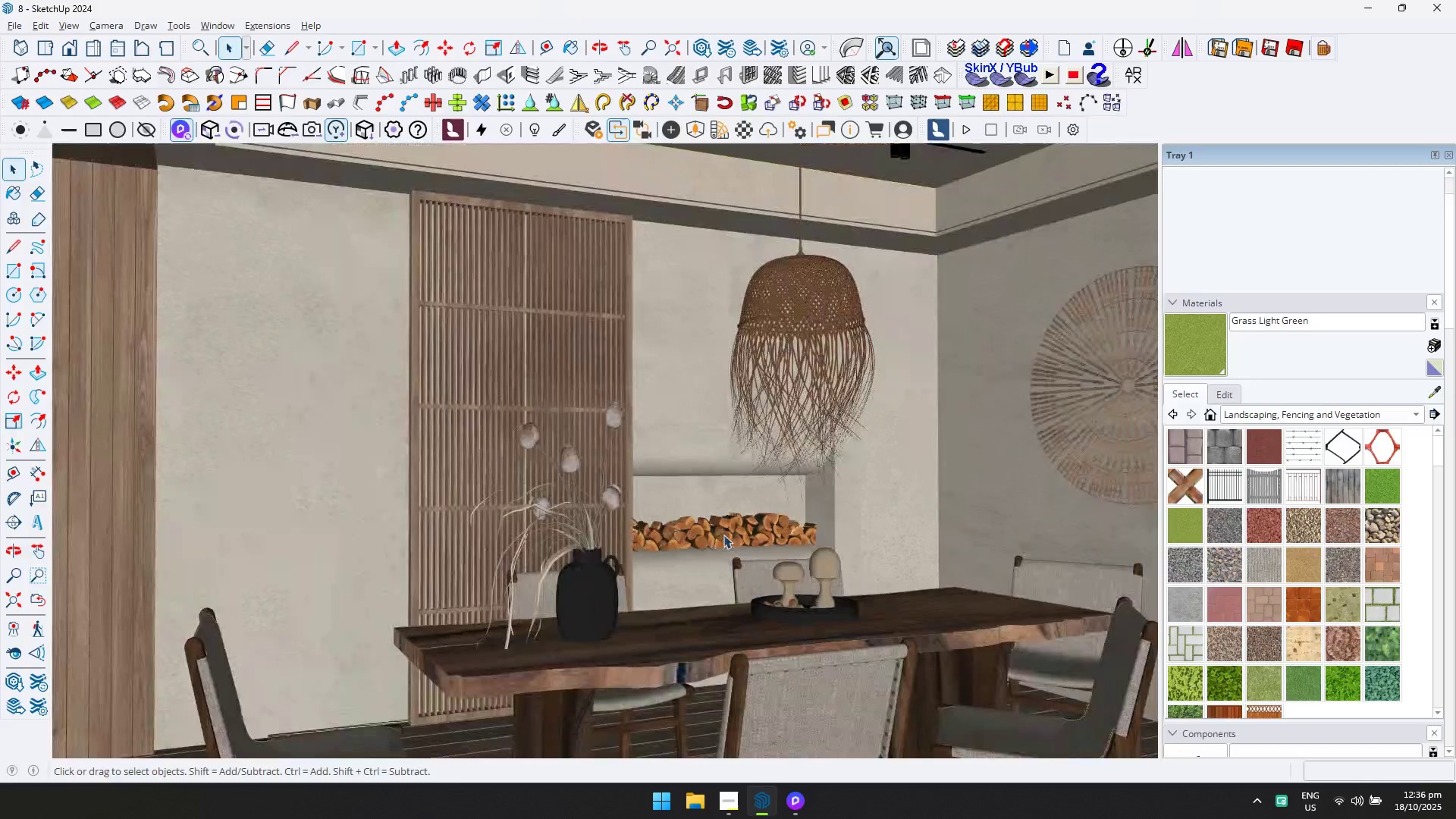 
key(Alt+Tab)
 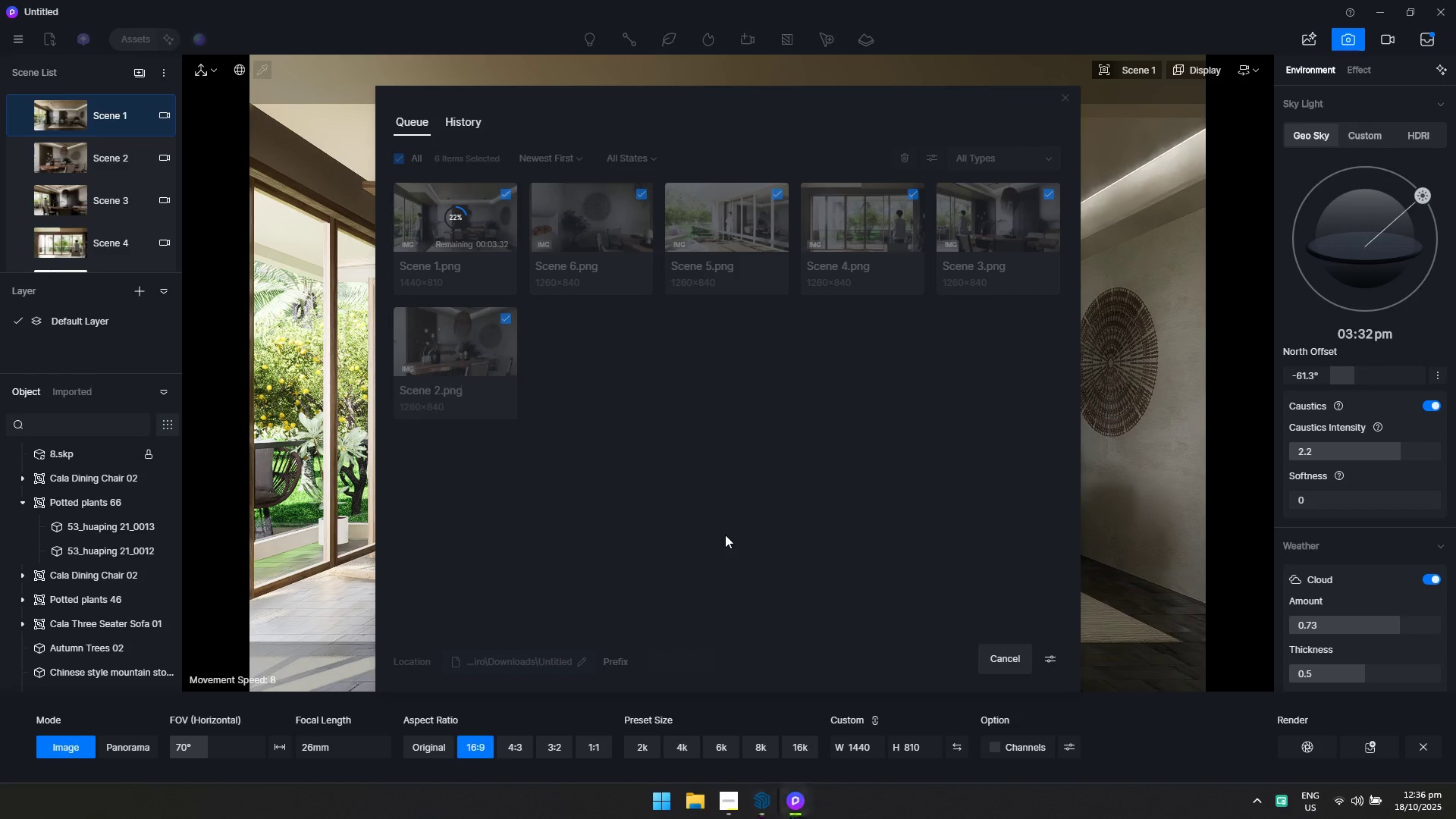 
key(Alt+AltLeft)
 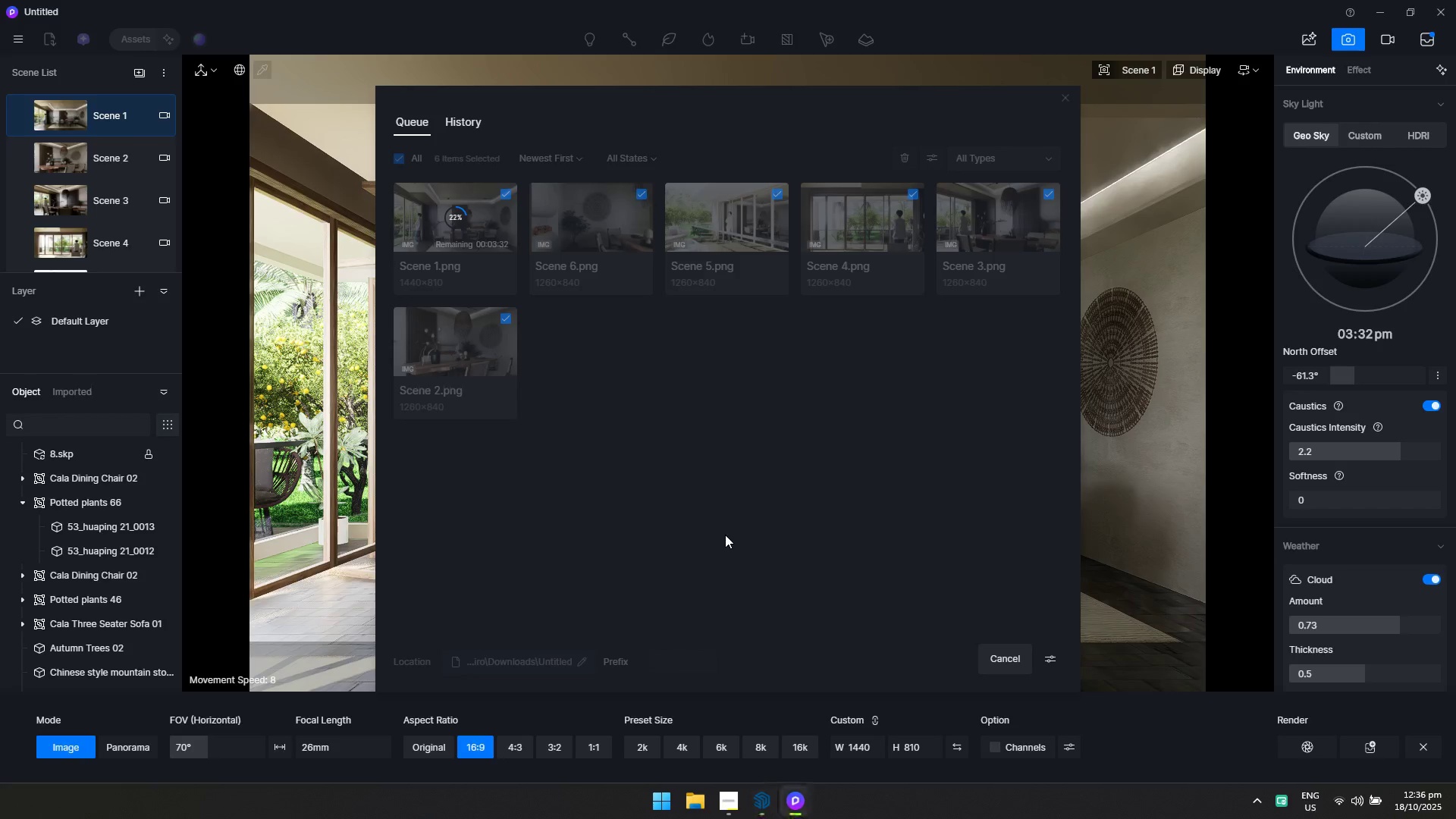 
key(Alt+Tab)
 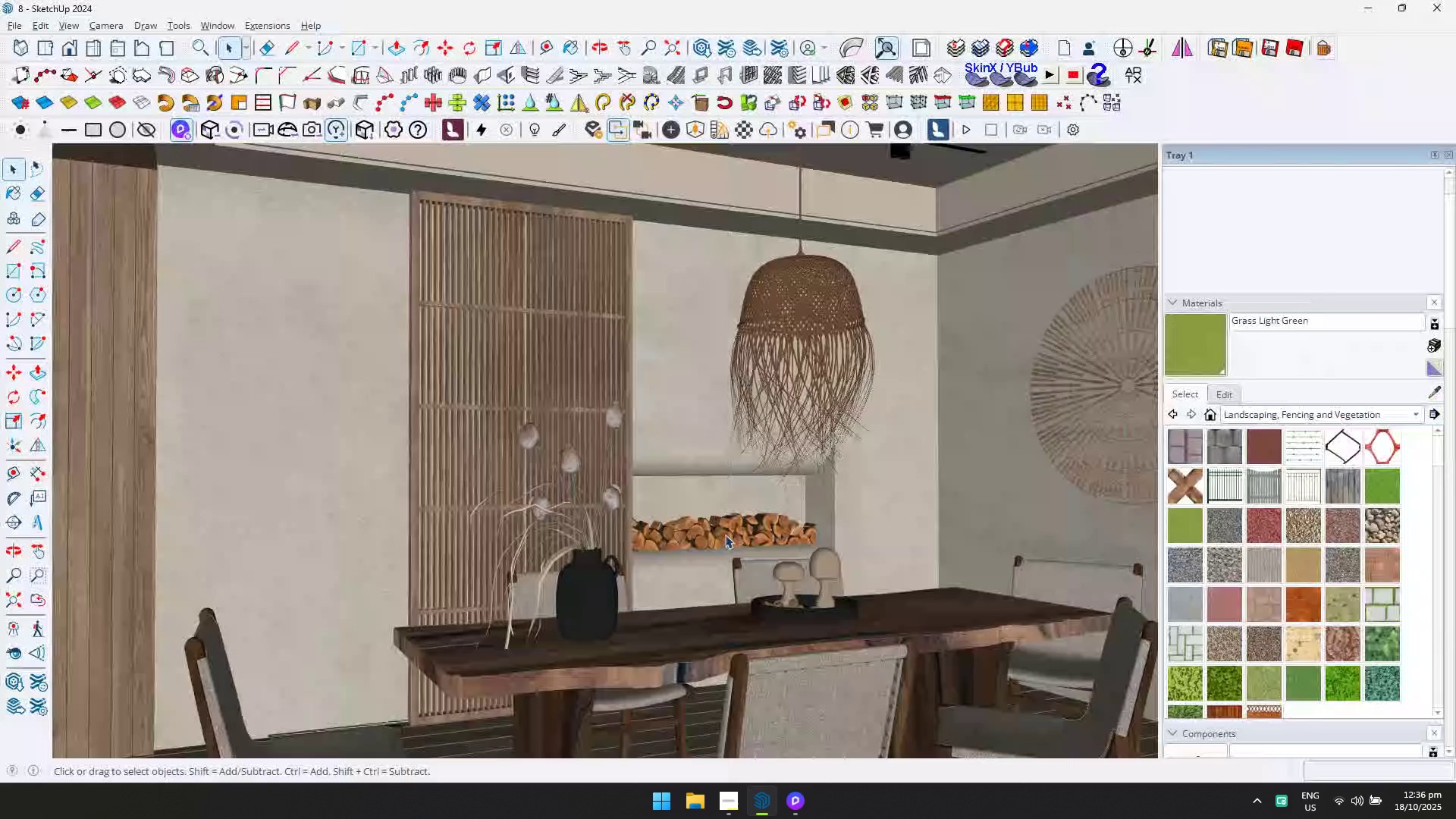 
key(Alt+AltLeft)
 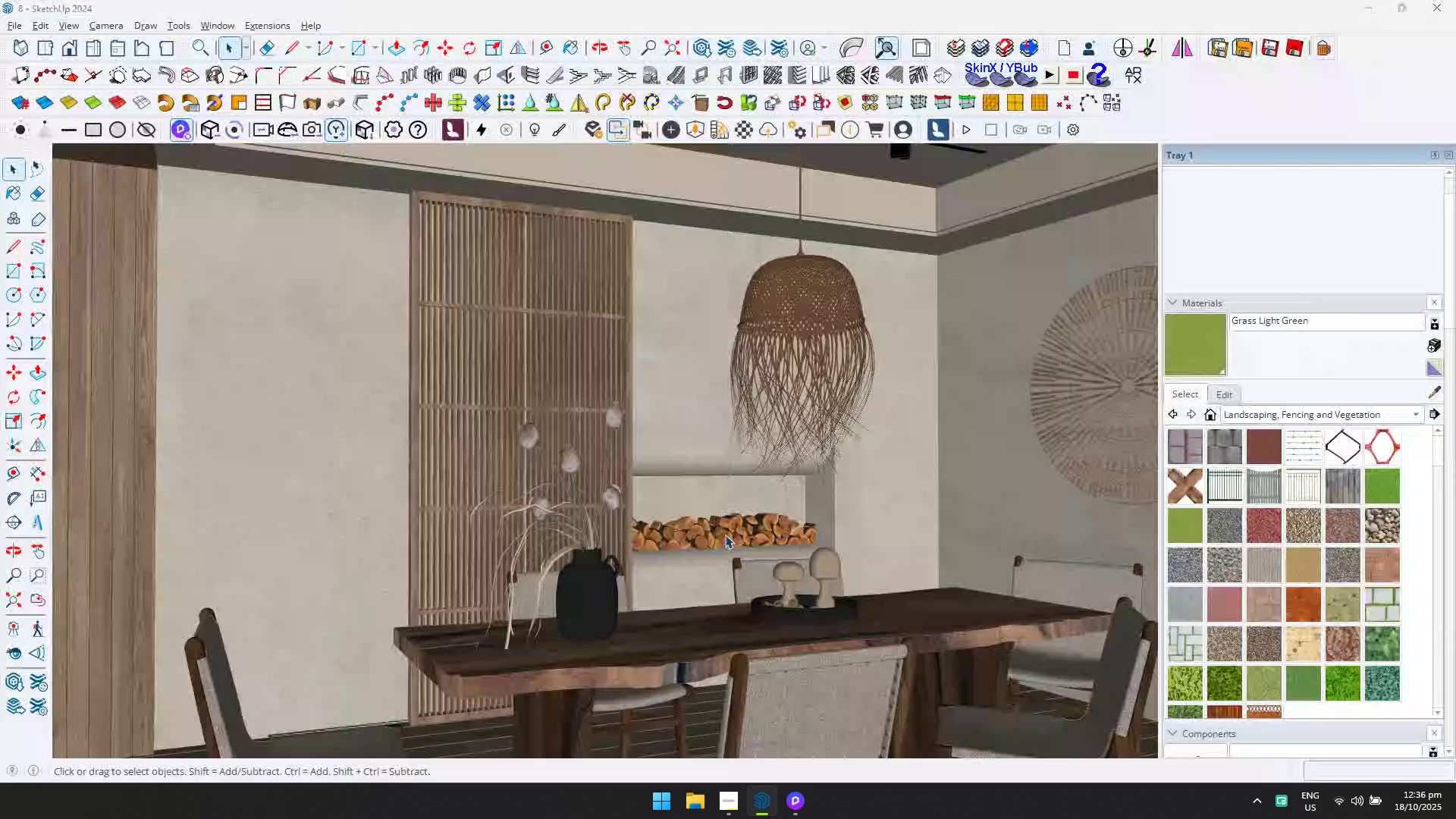 
key(Alt+Tab)
 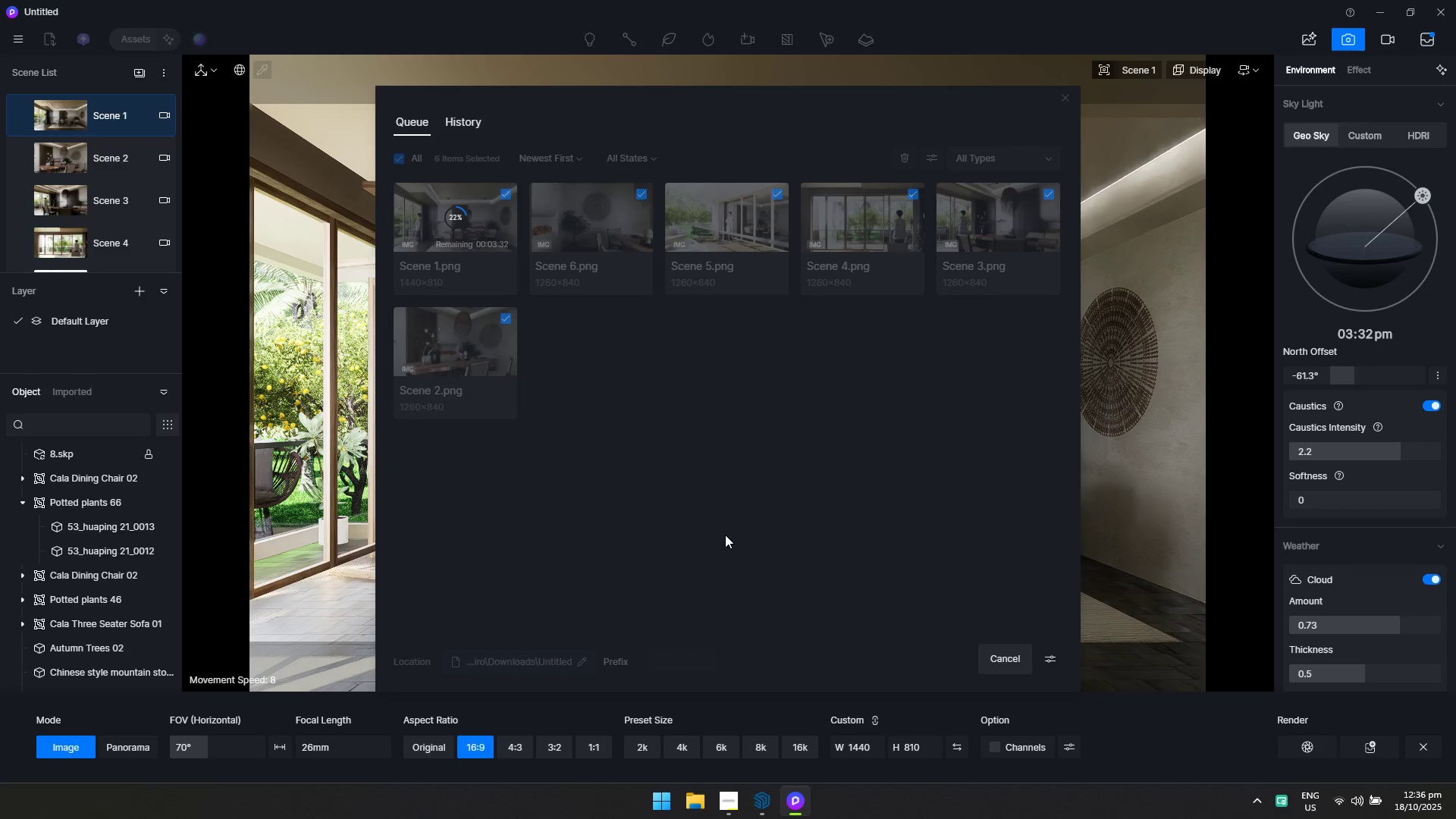 
key(Alt+AltLeft)
 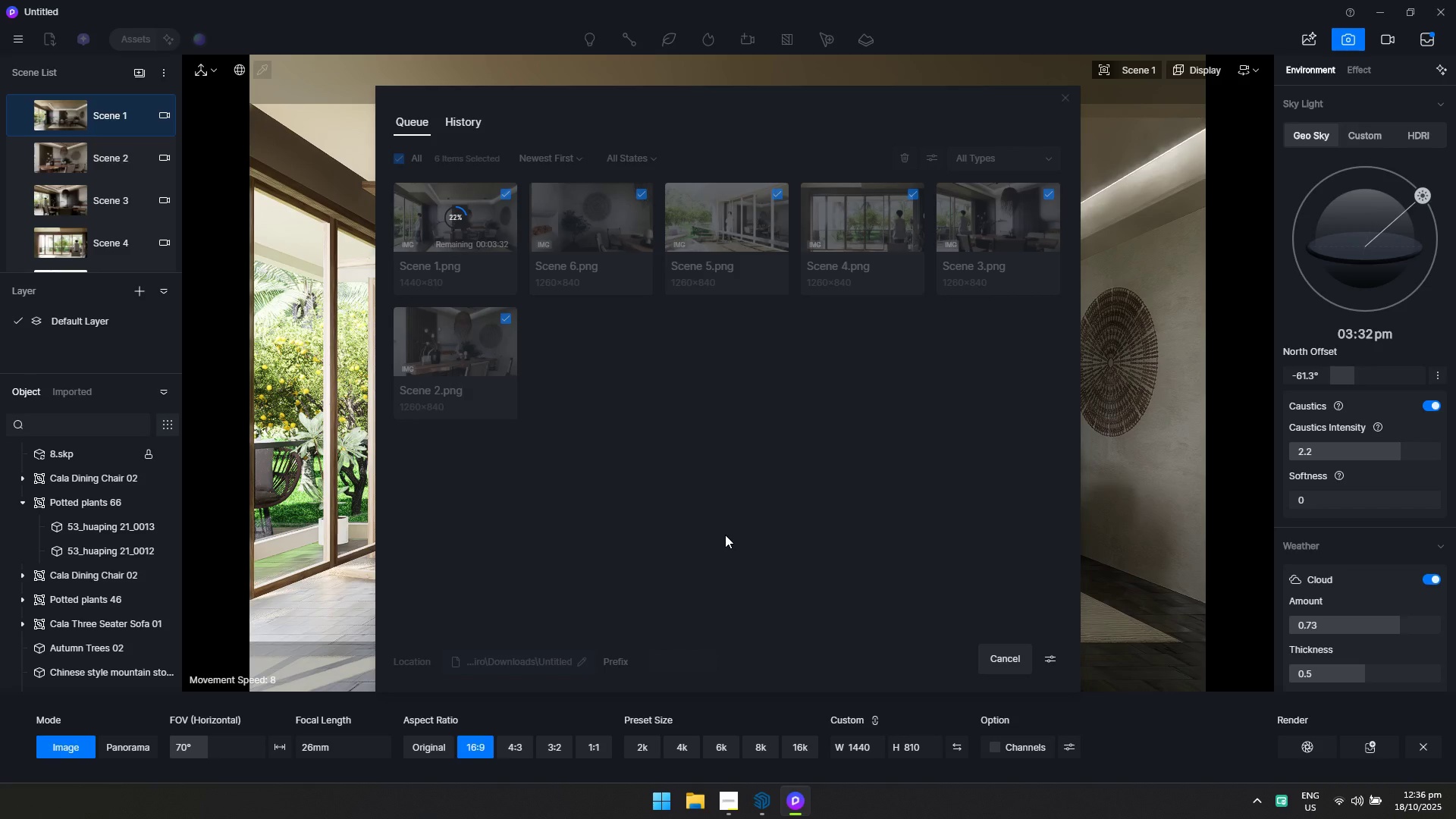 
key(Tab)
 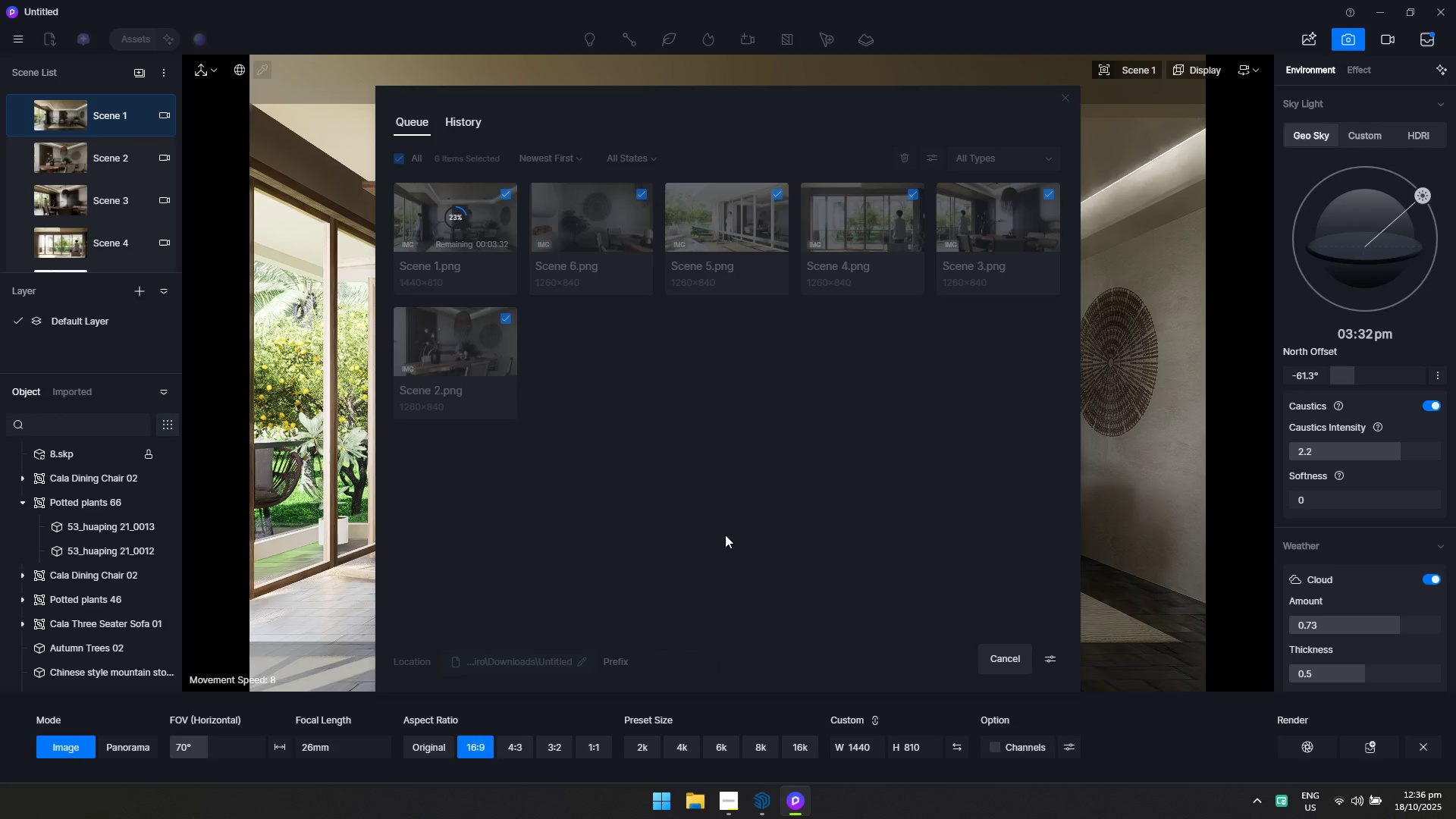 
key(Alt+AltLeft)
 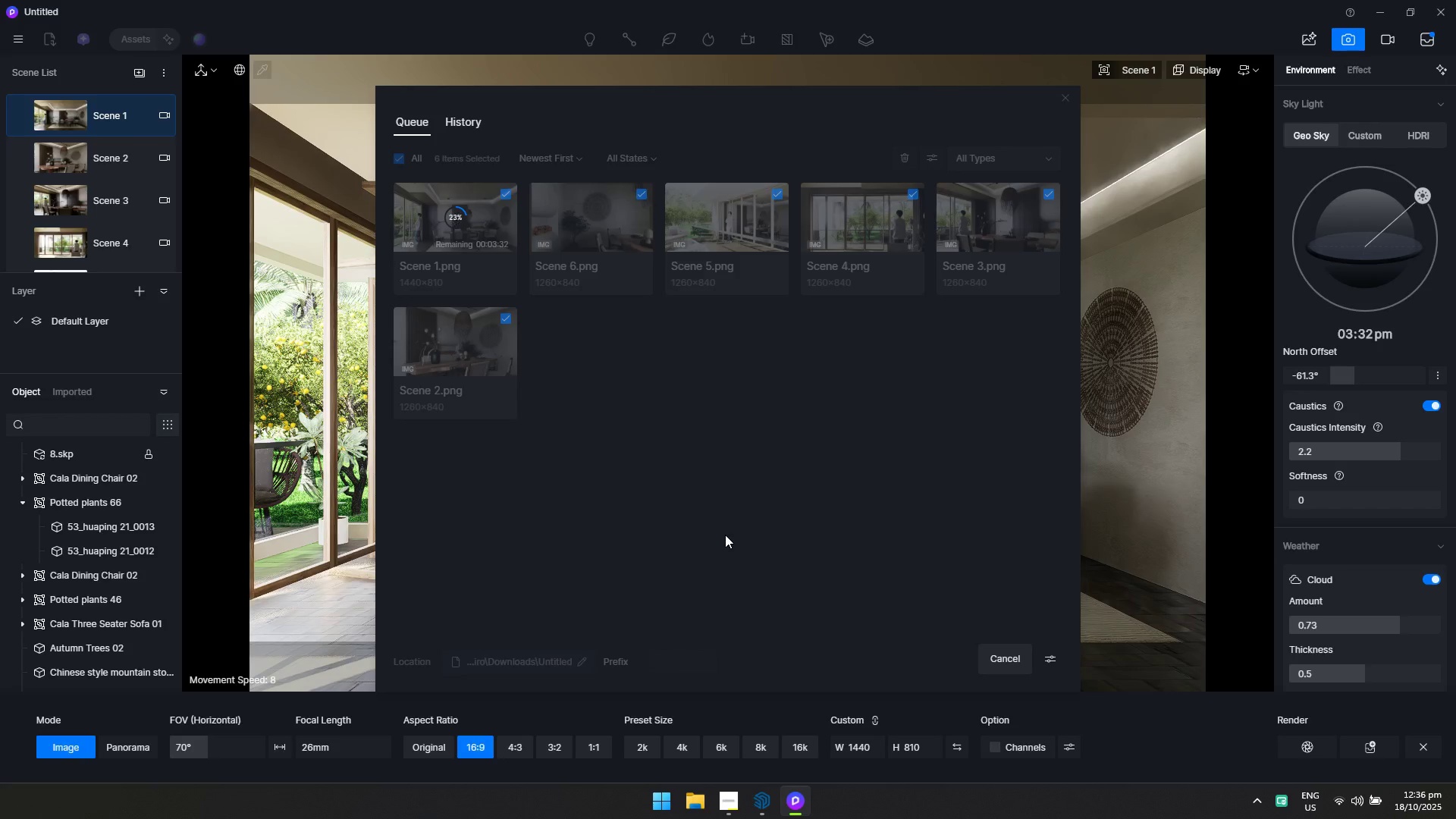 
key(Alt+Tab)
 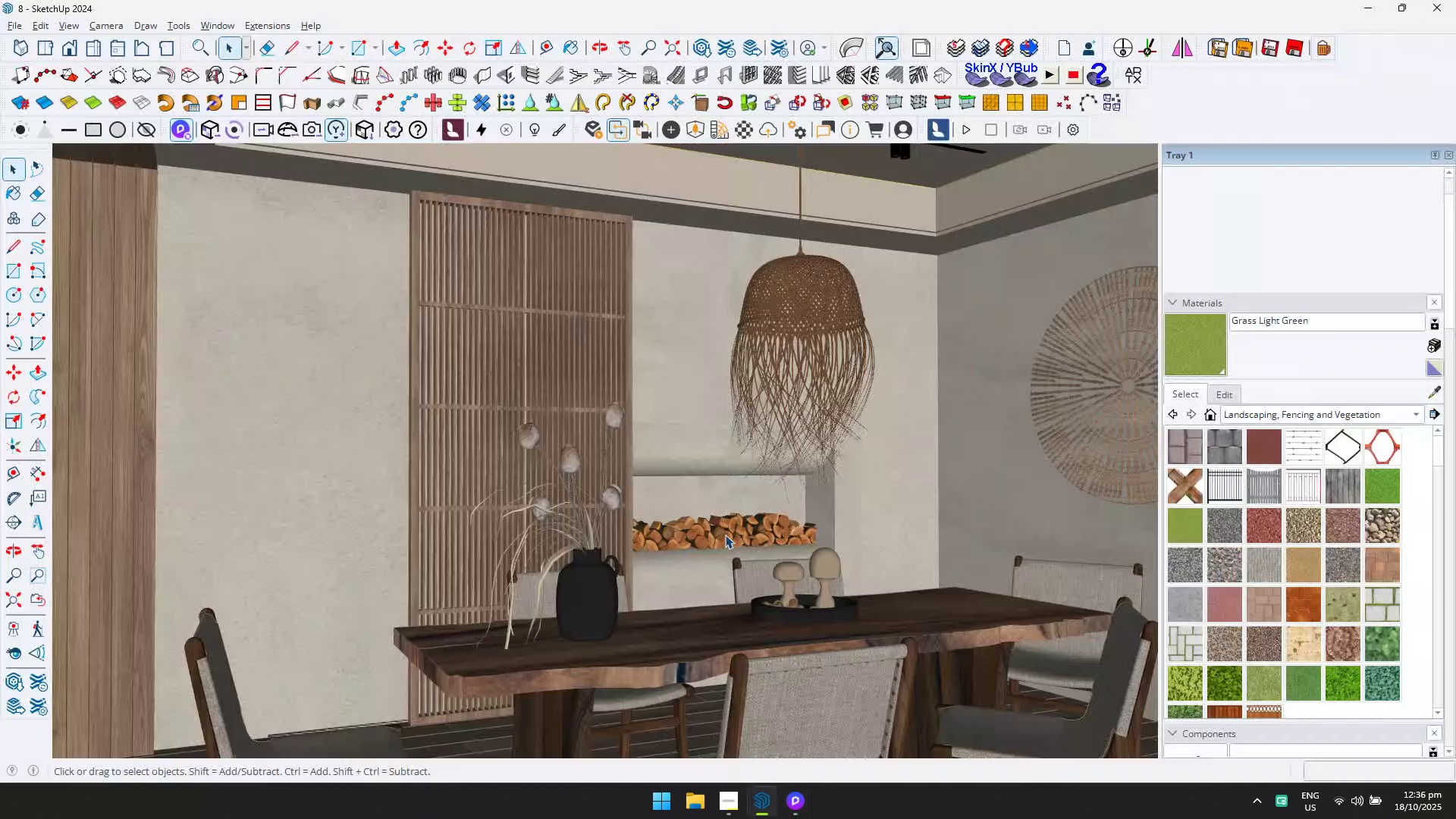 
key(Alt+AltLeft)
 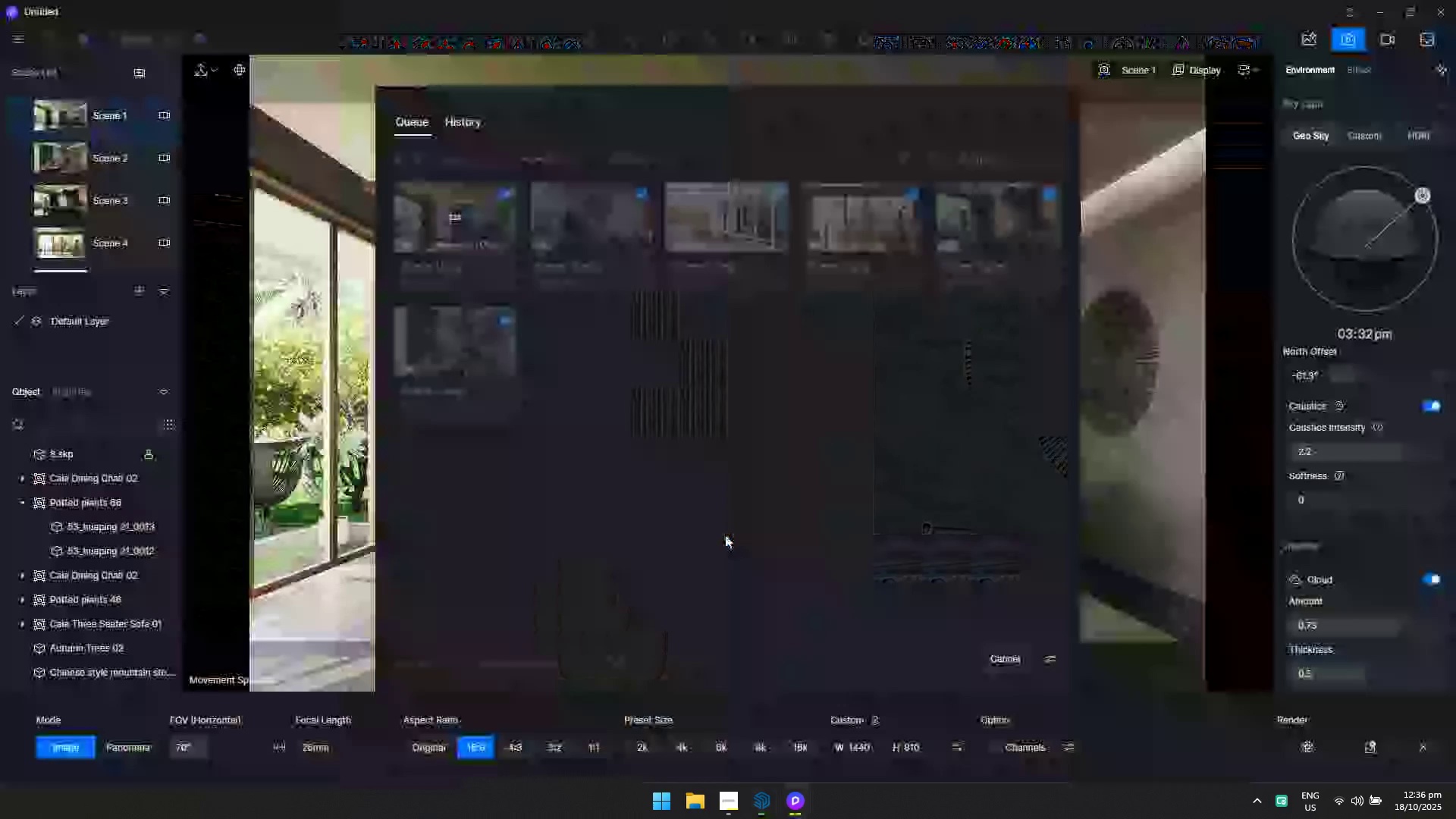 
key(Alt+Tab)
 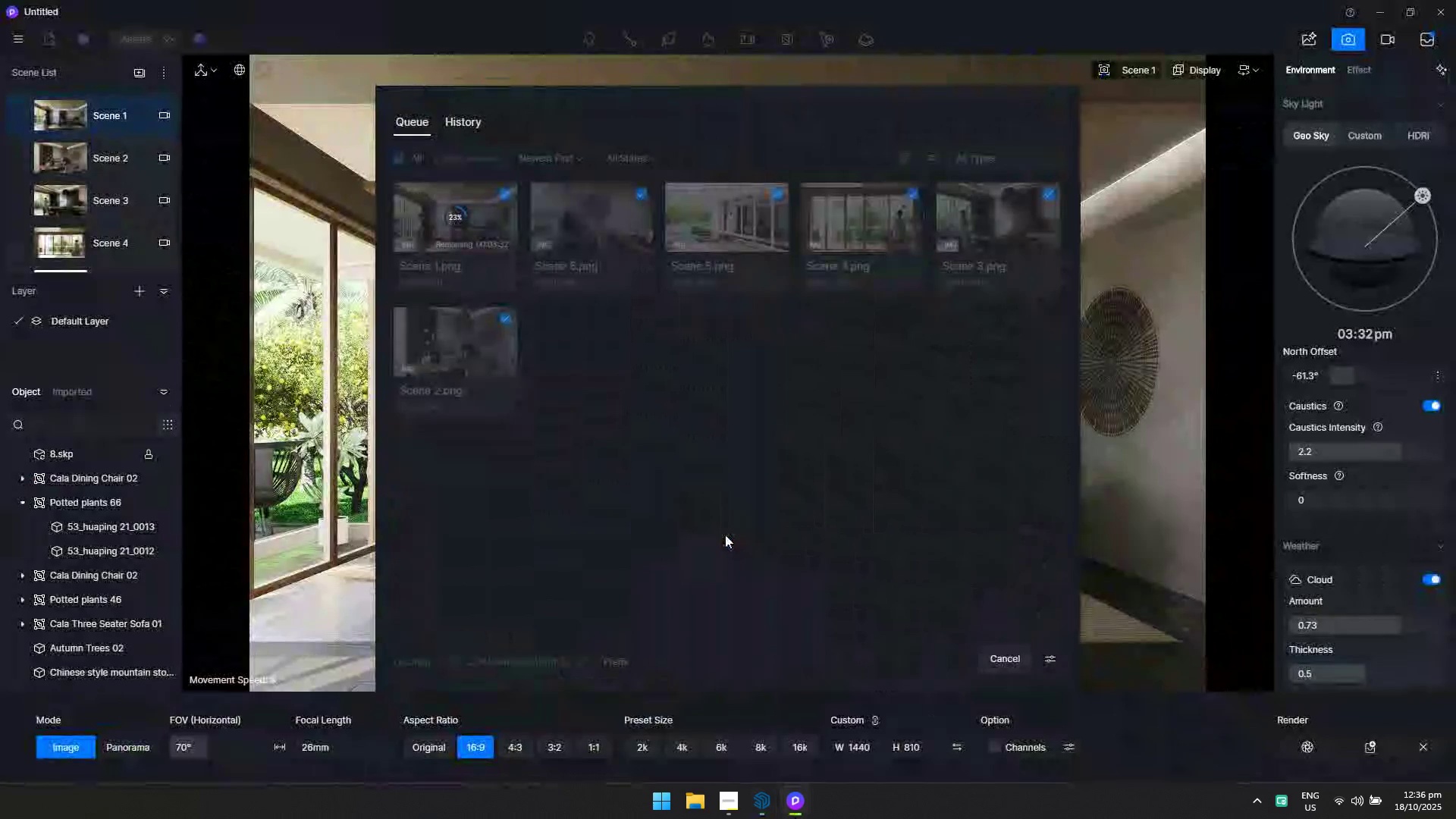 
key(Alt+AltLeft)
 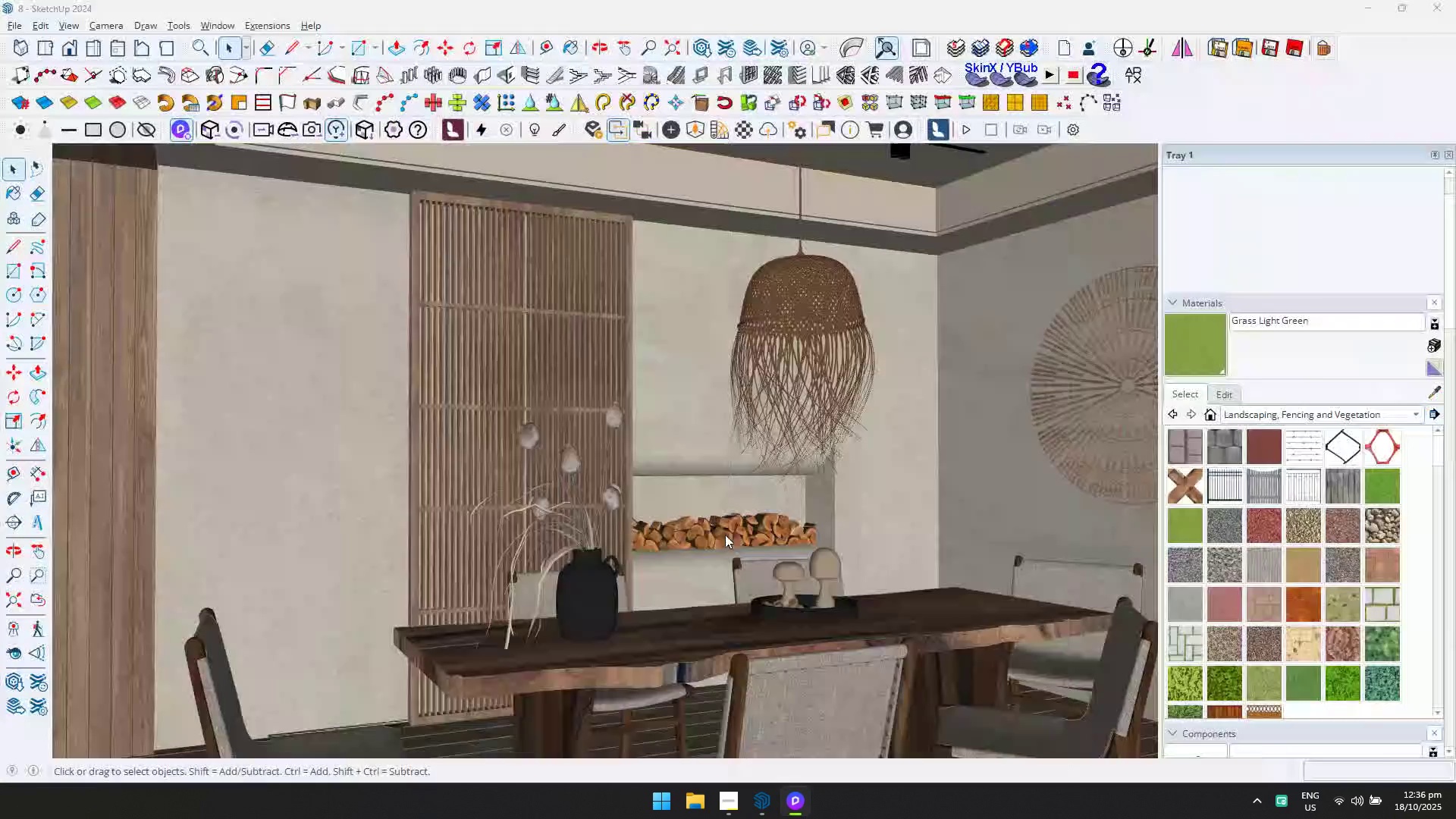 
key(Alt+Tab)
 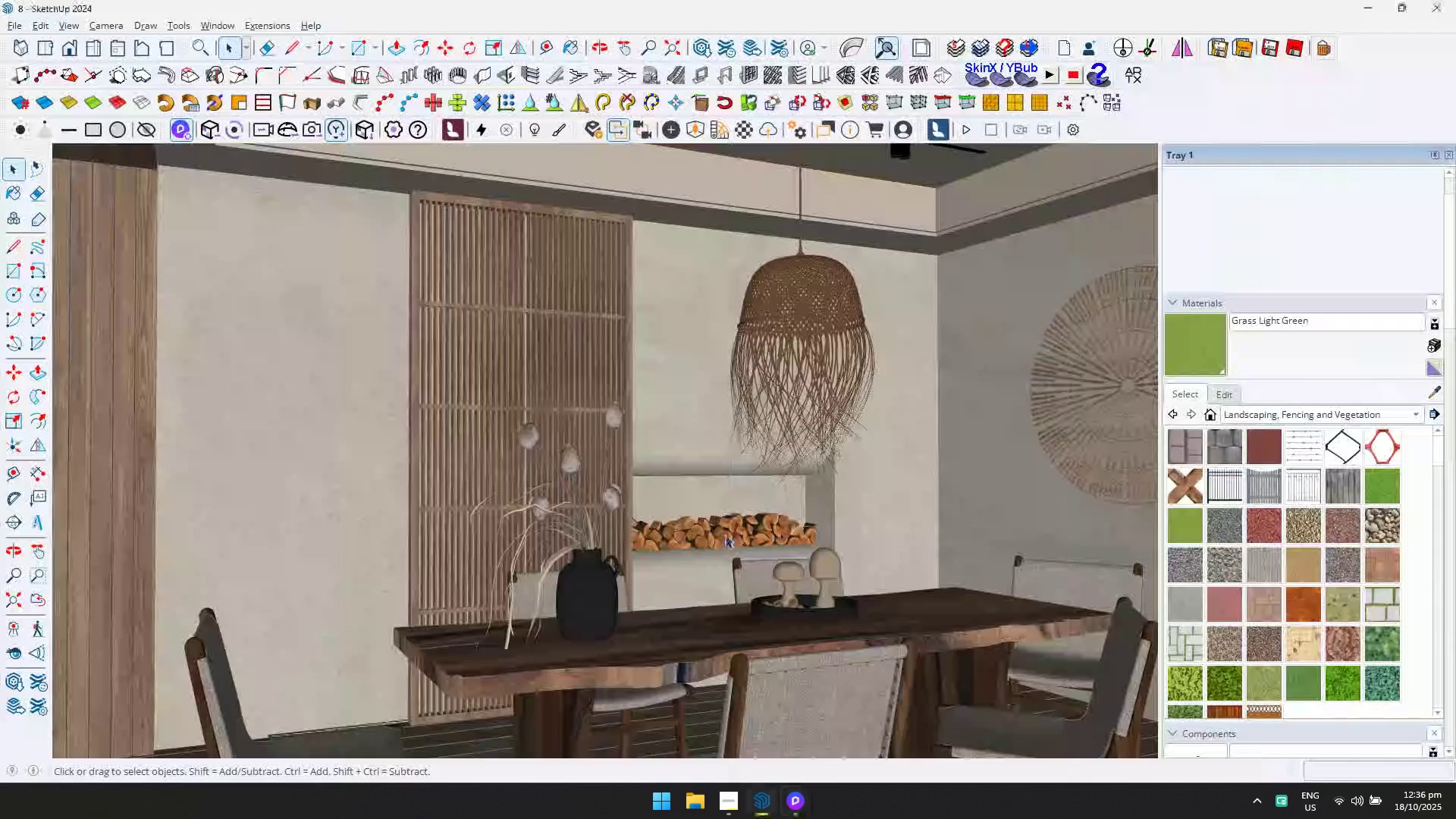 
key(Alt+AltLeft)
 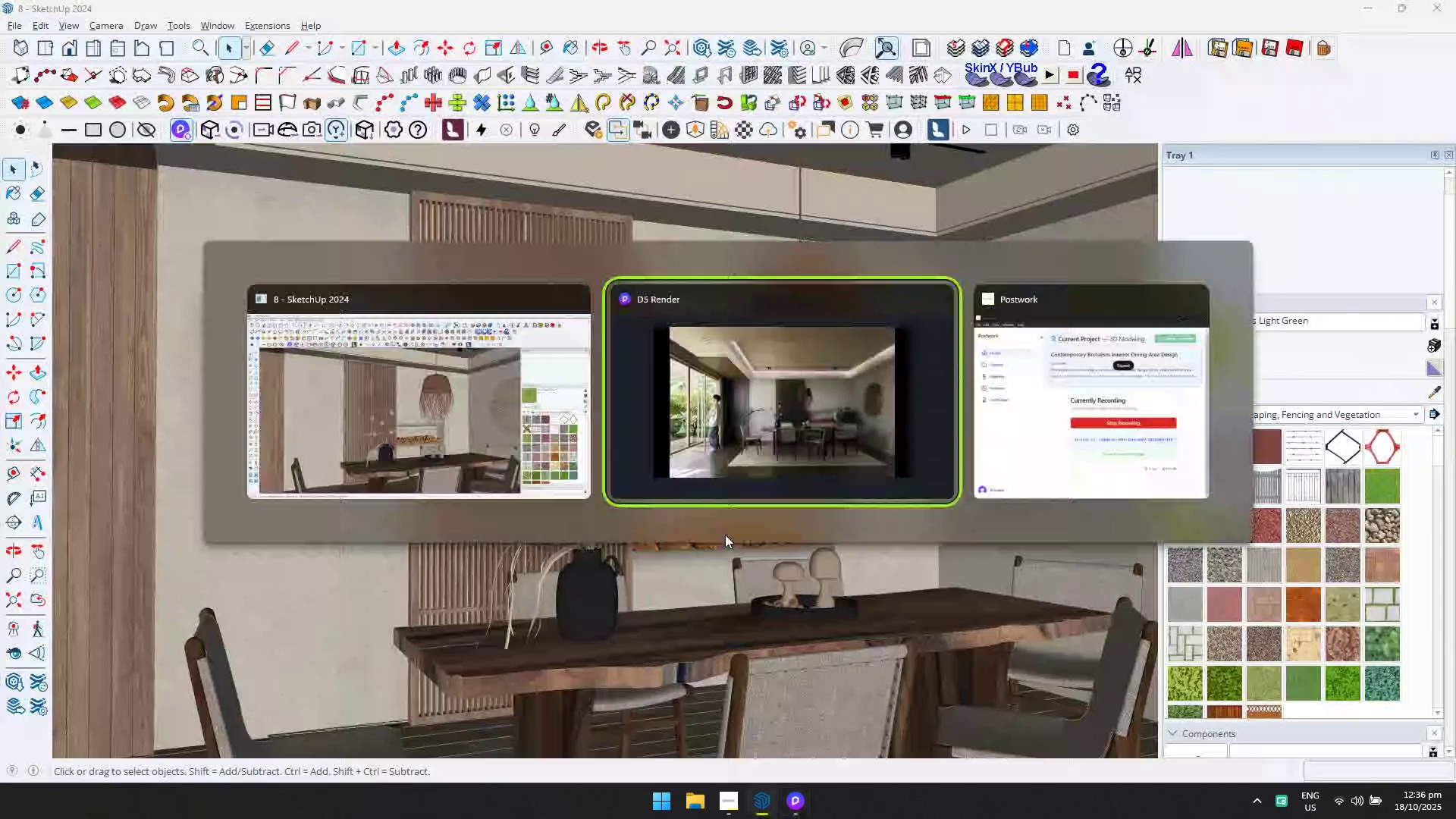 
key(Alt+Tab)
 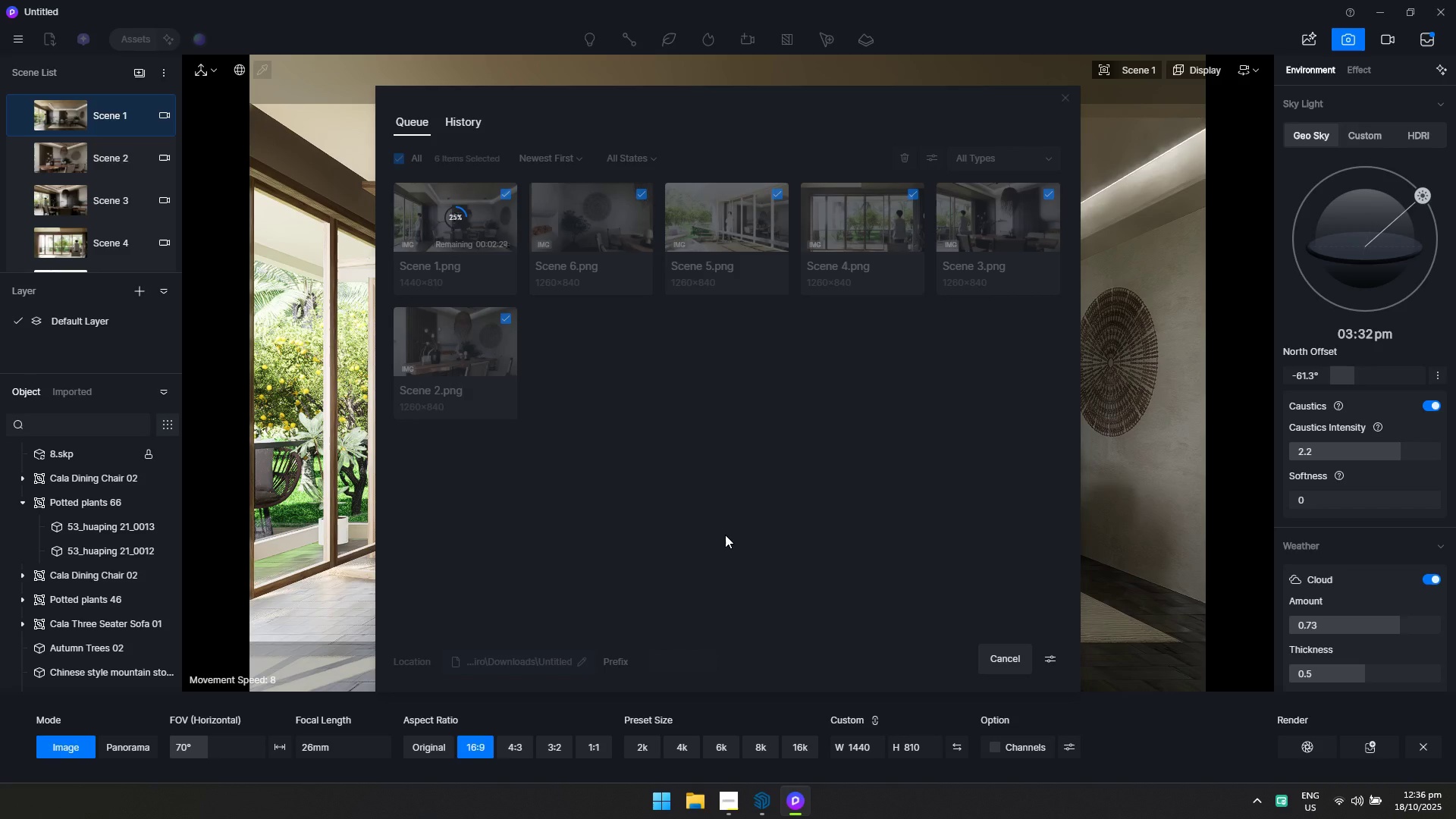 
key(Alt+AltLeft)
 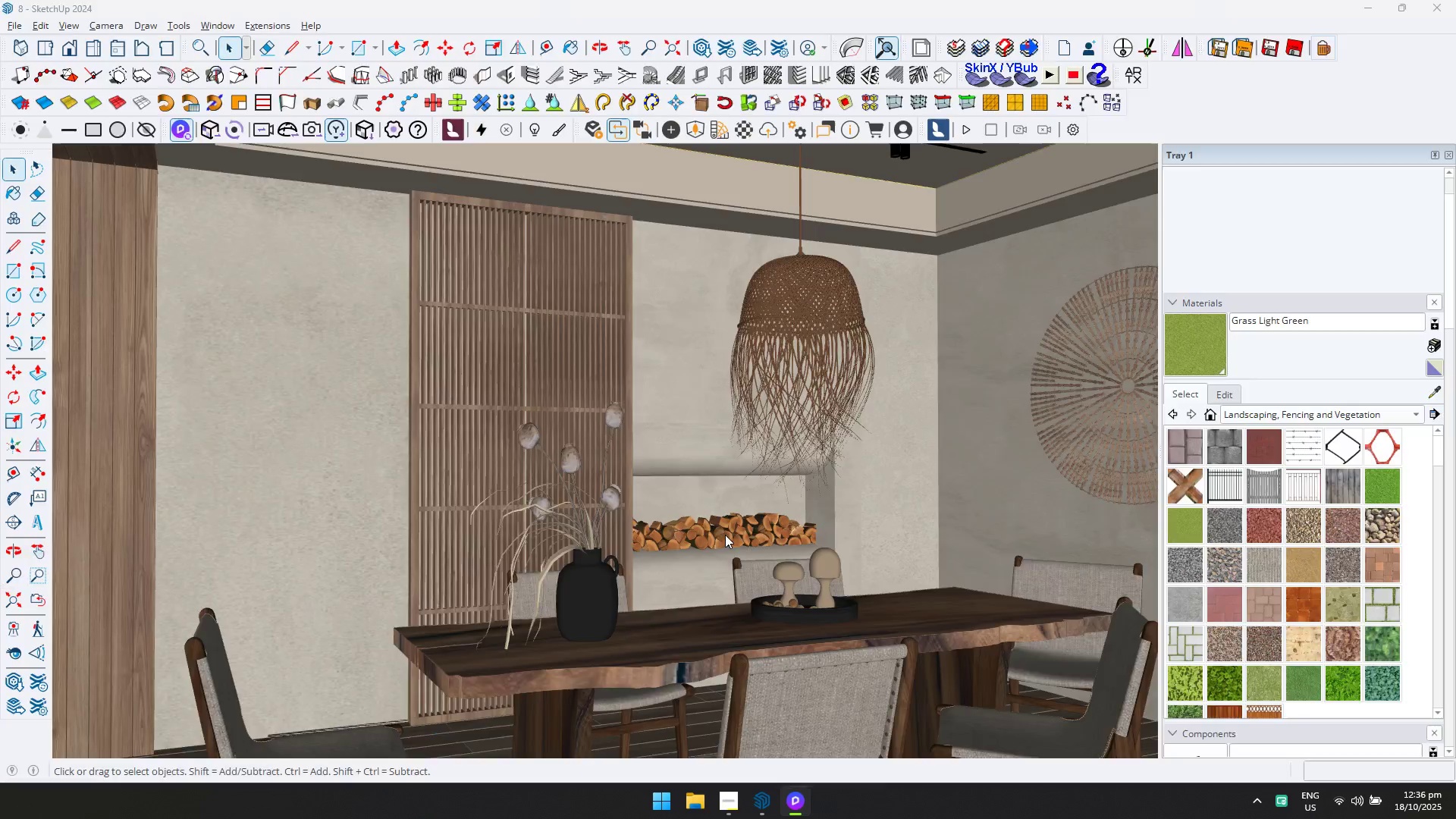 
key(Alt+Tab)
 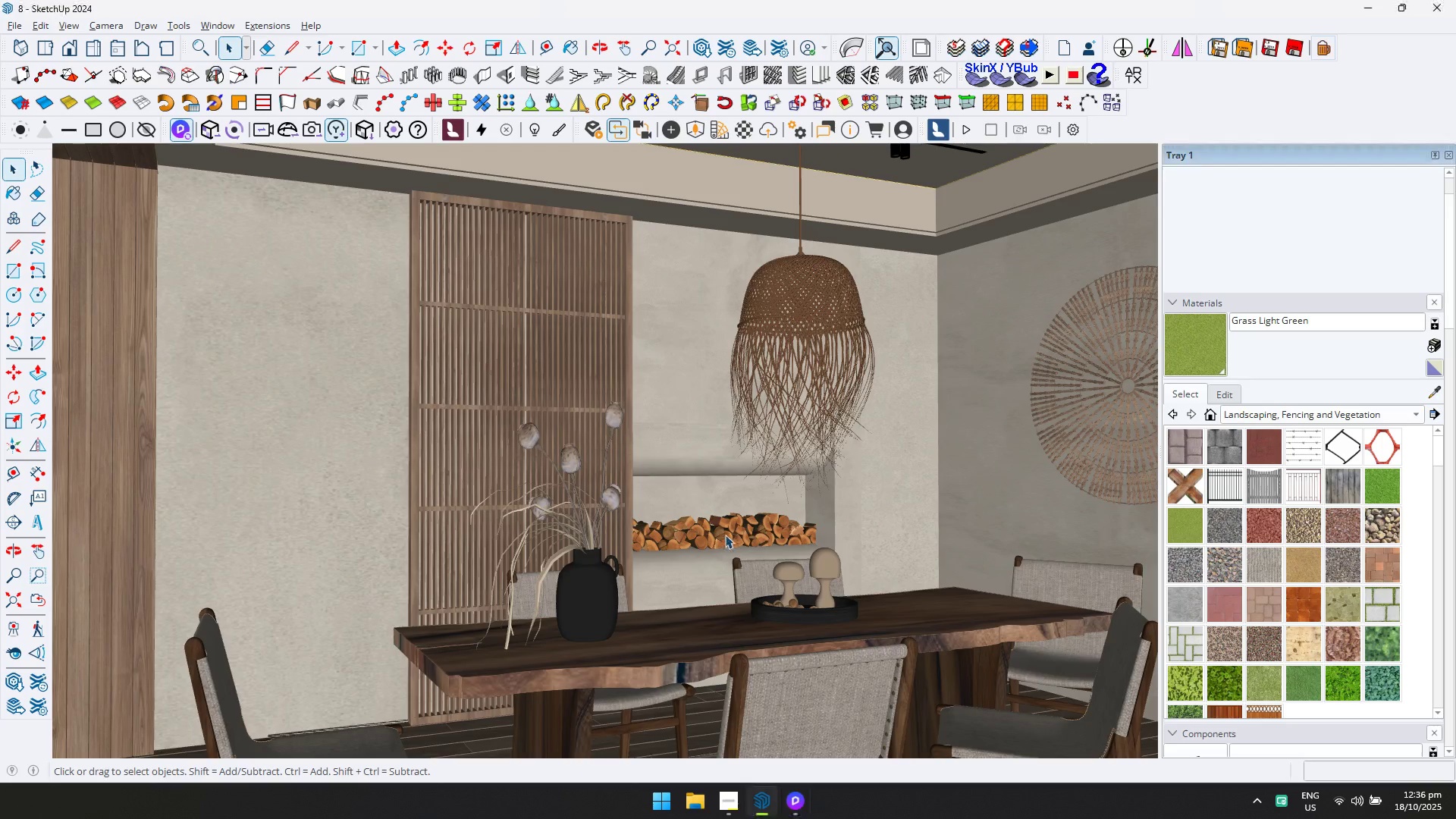 
key(Alt+AltLeft)
 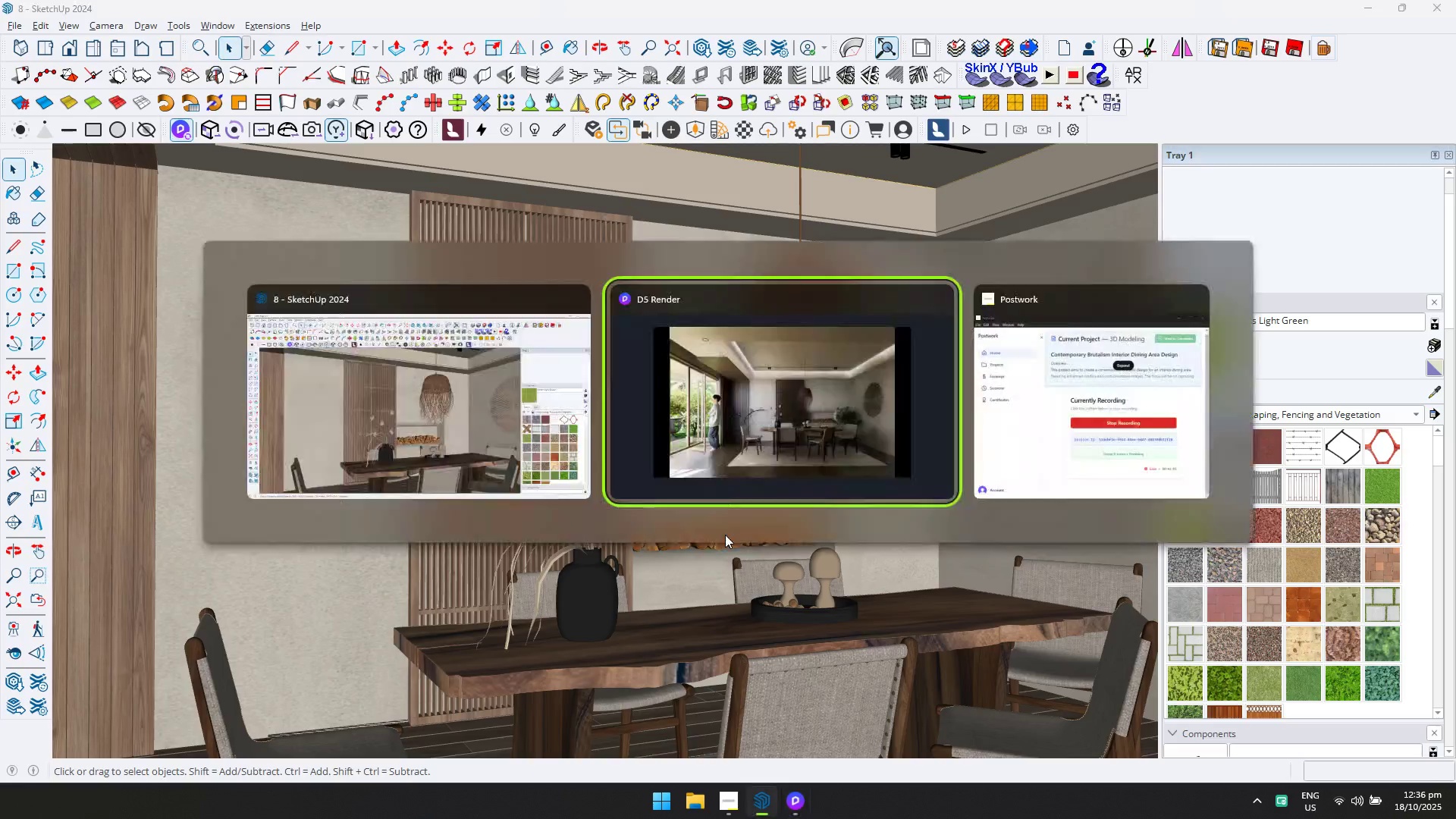 
key(Alt+Tab)
 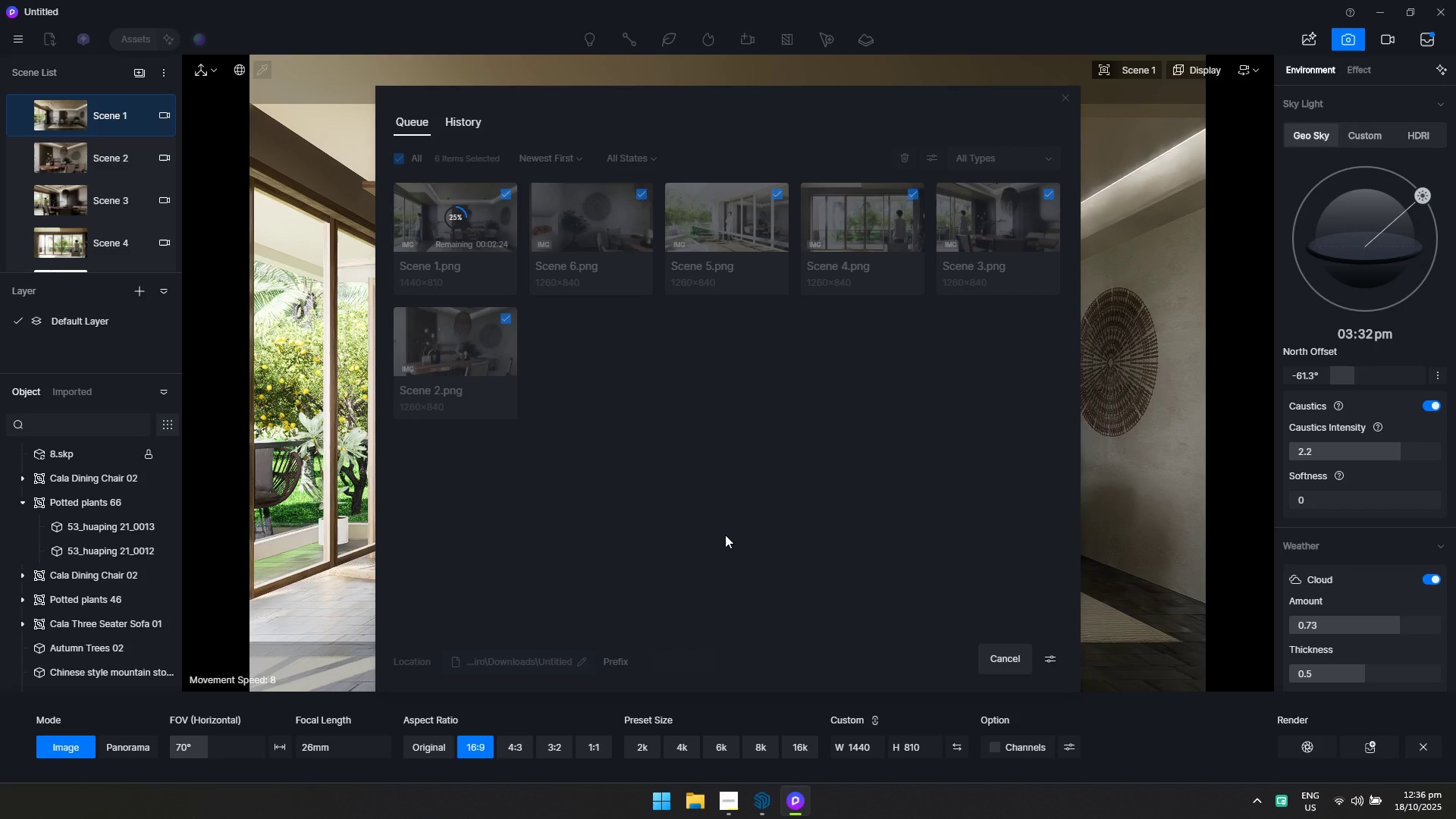 
key(Alt+AltLeft)
 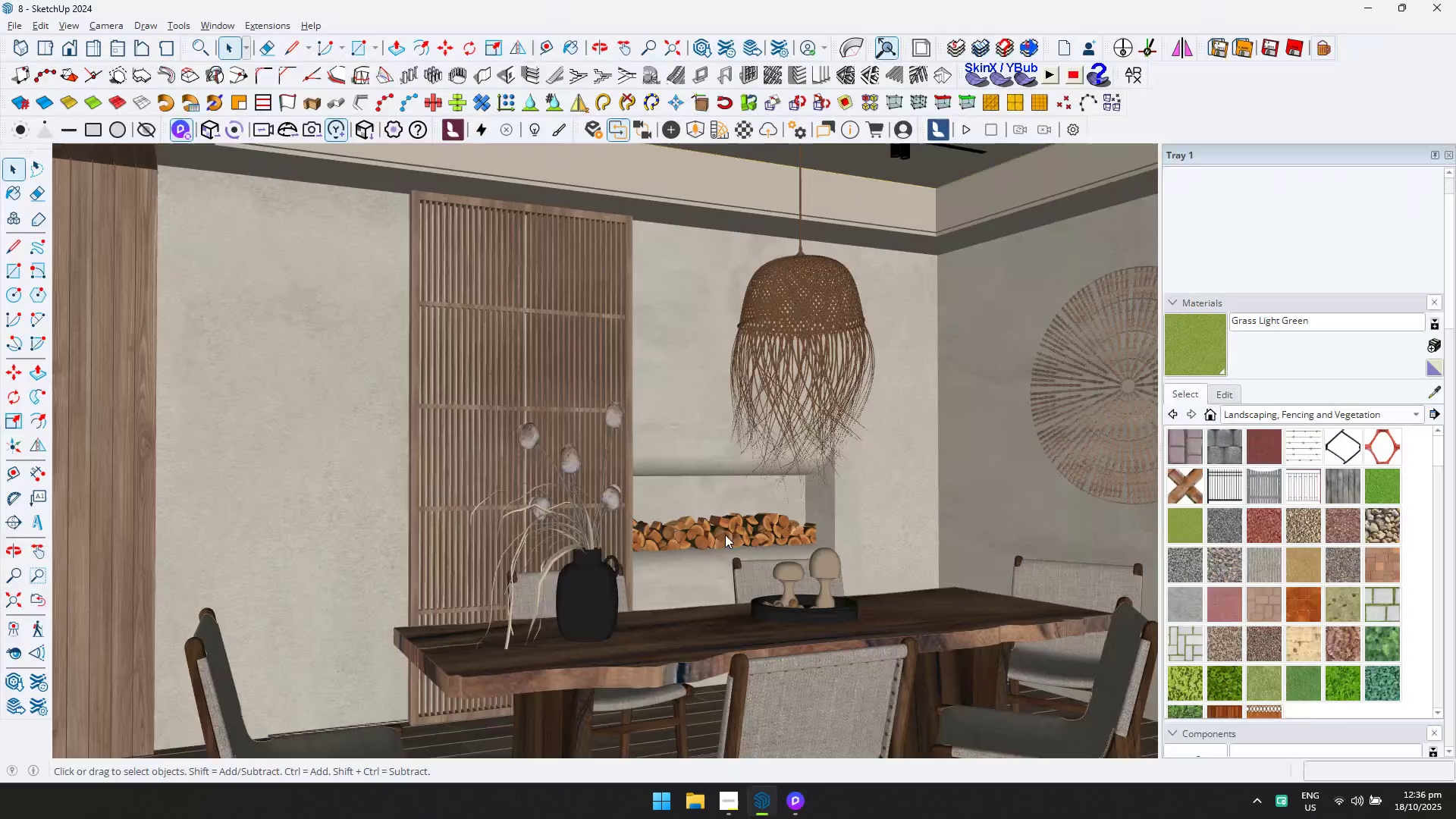 
key(Alt+Tab)
 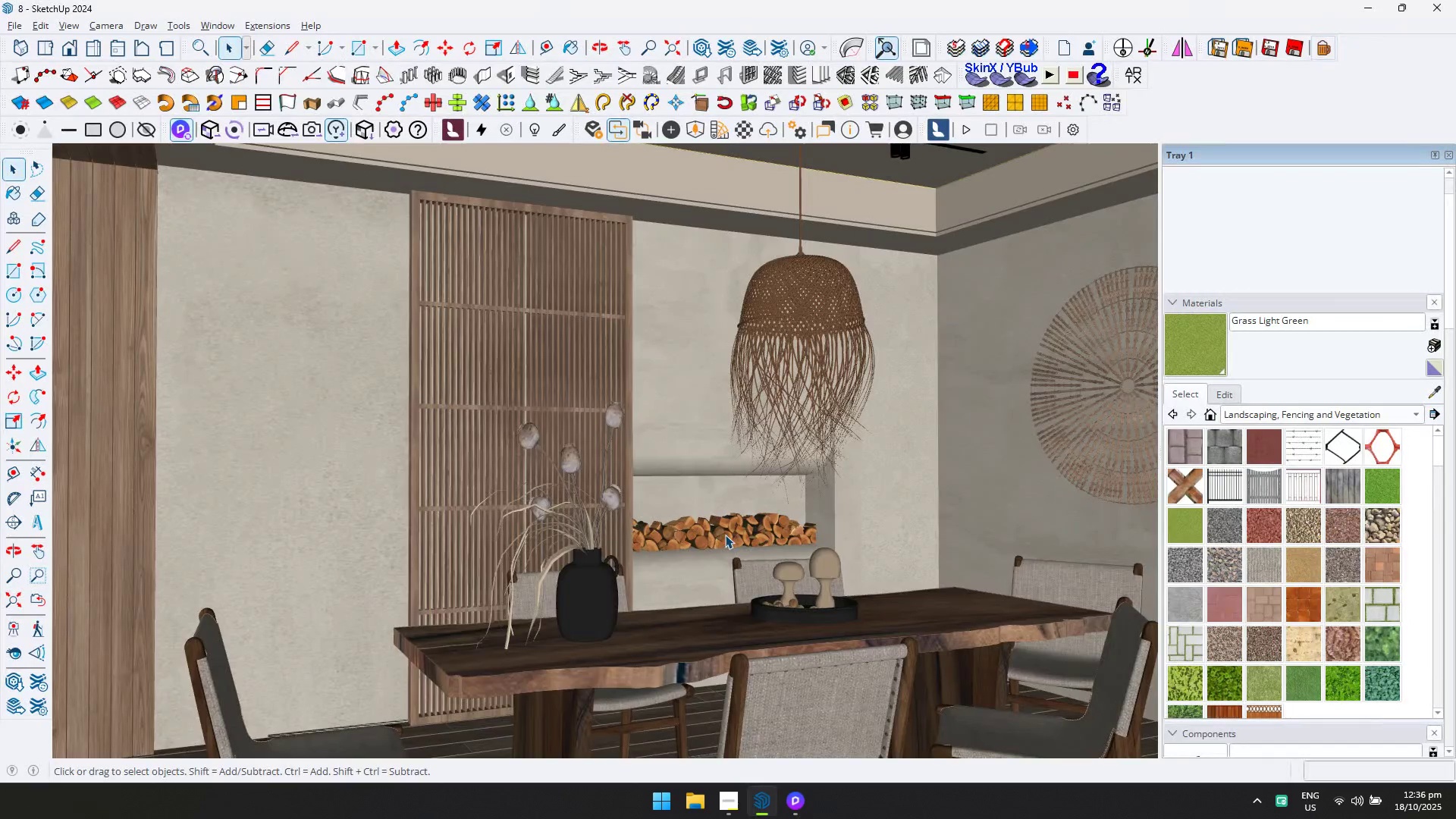 
key(Alt+AltLeft)
 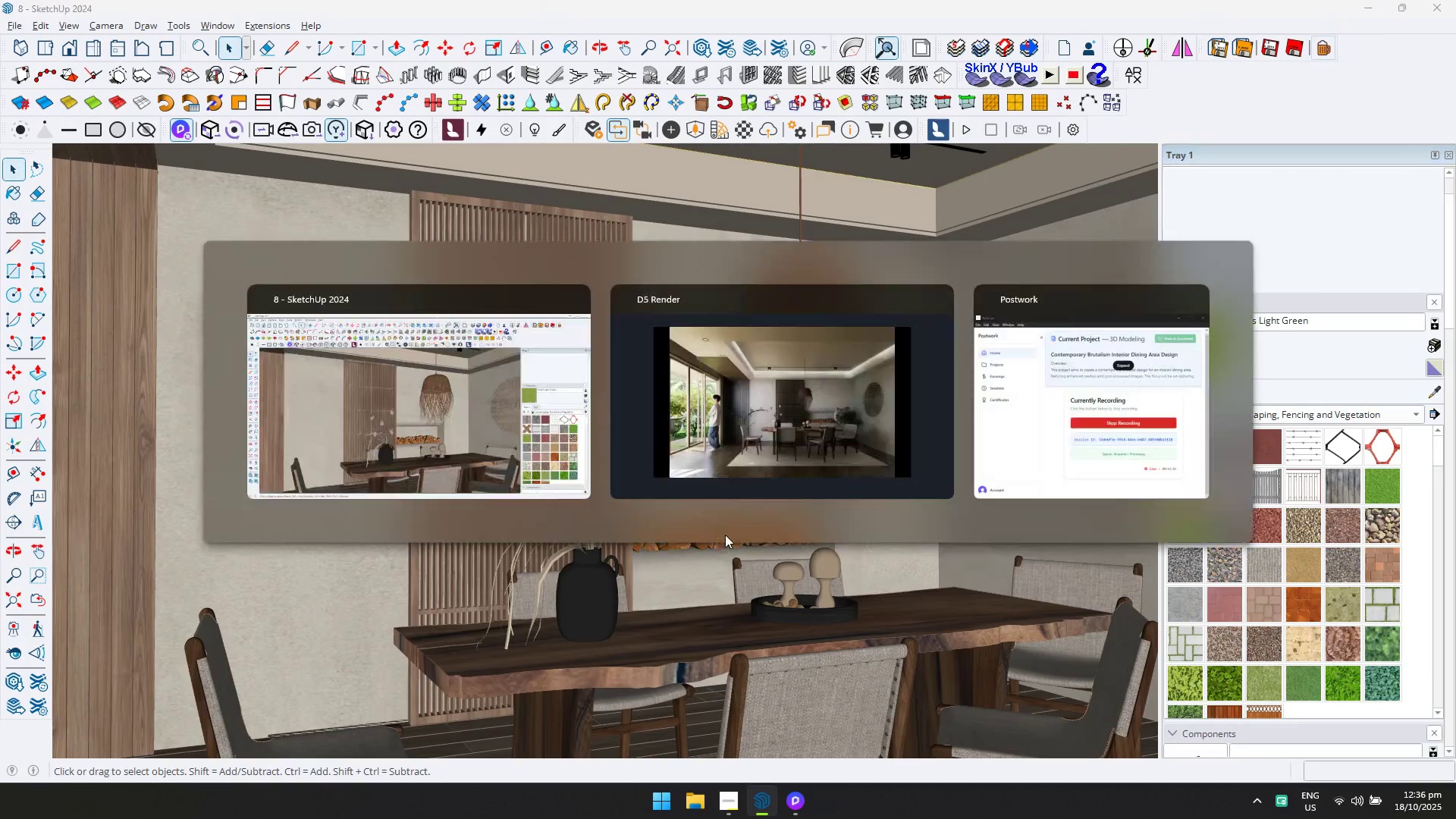 
key(Alt+Tab)
 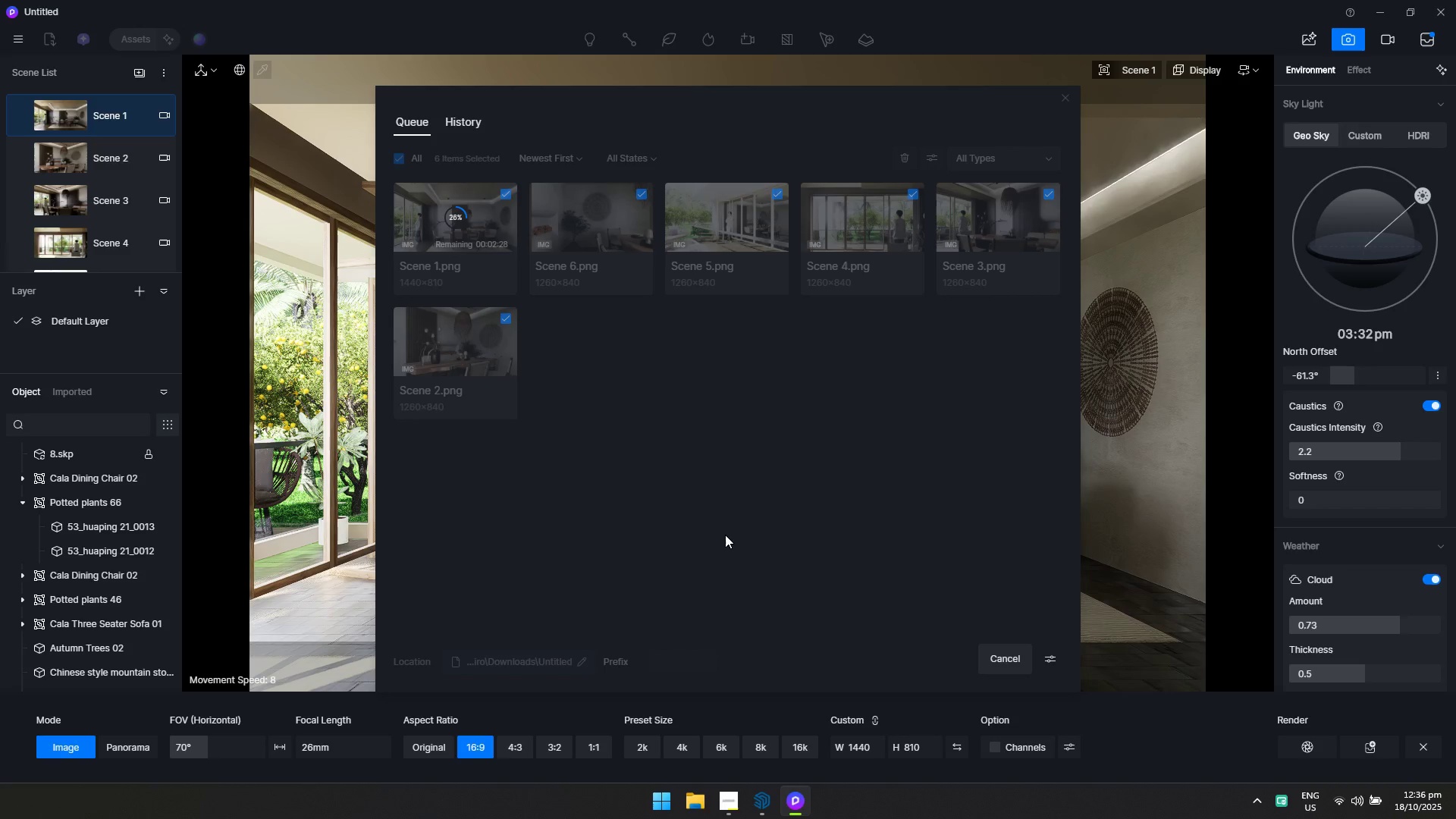 
key(Alt+AltLeft)
 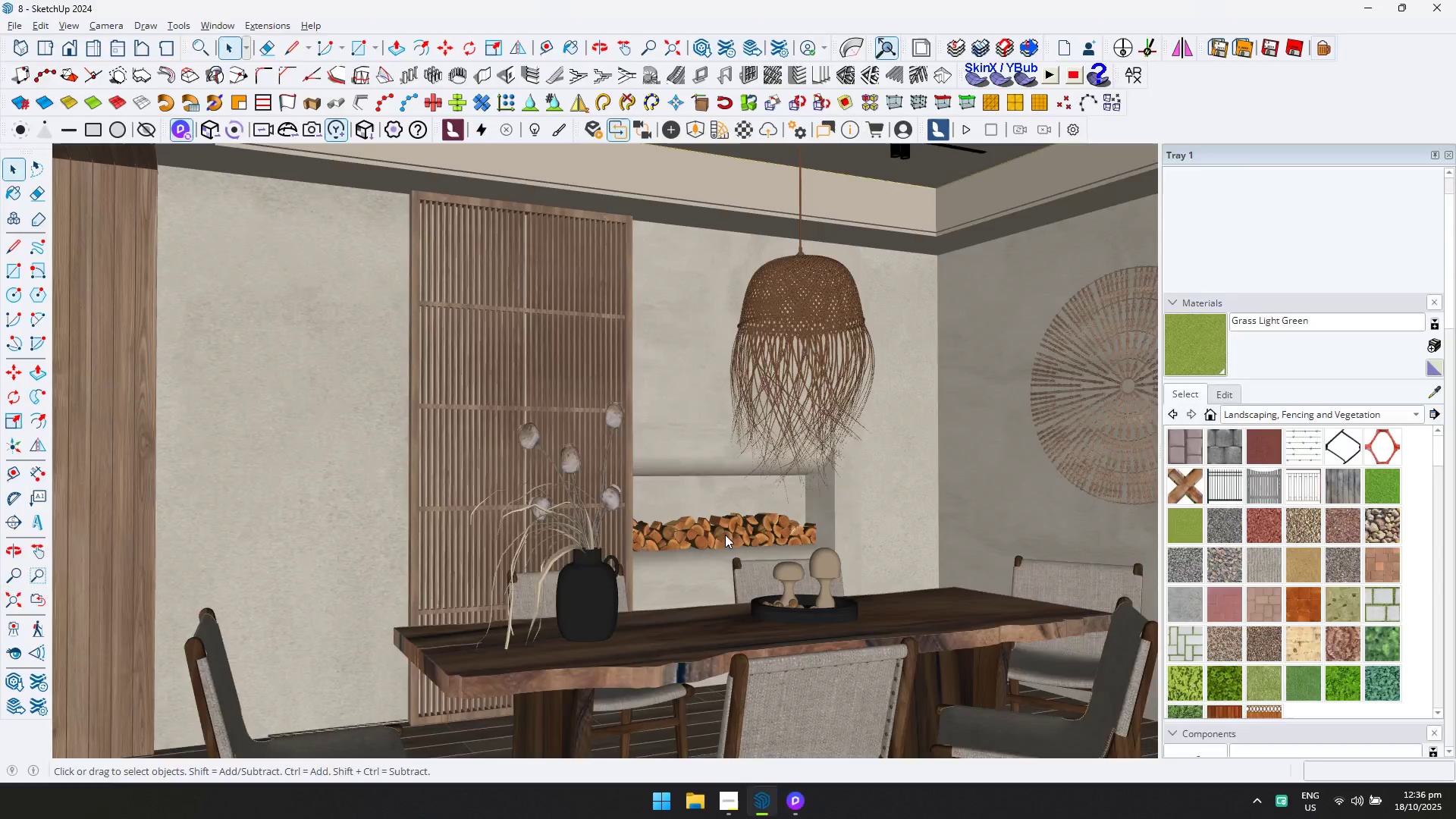 
key(Alt+Tab)
 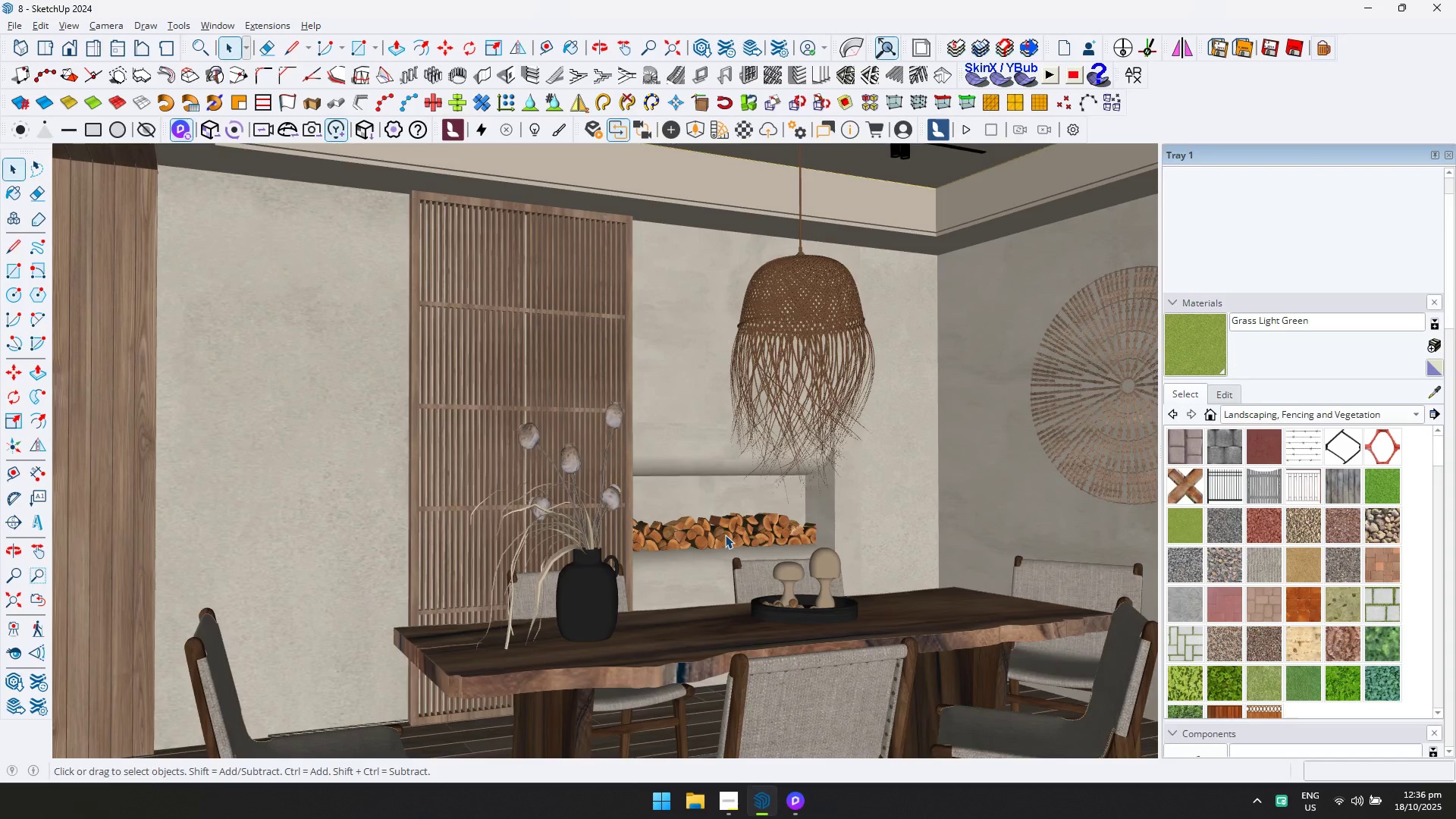 
key(Alt+AltLeft)
 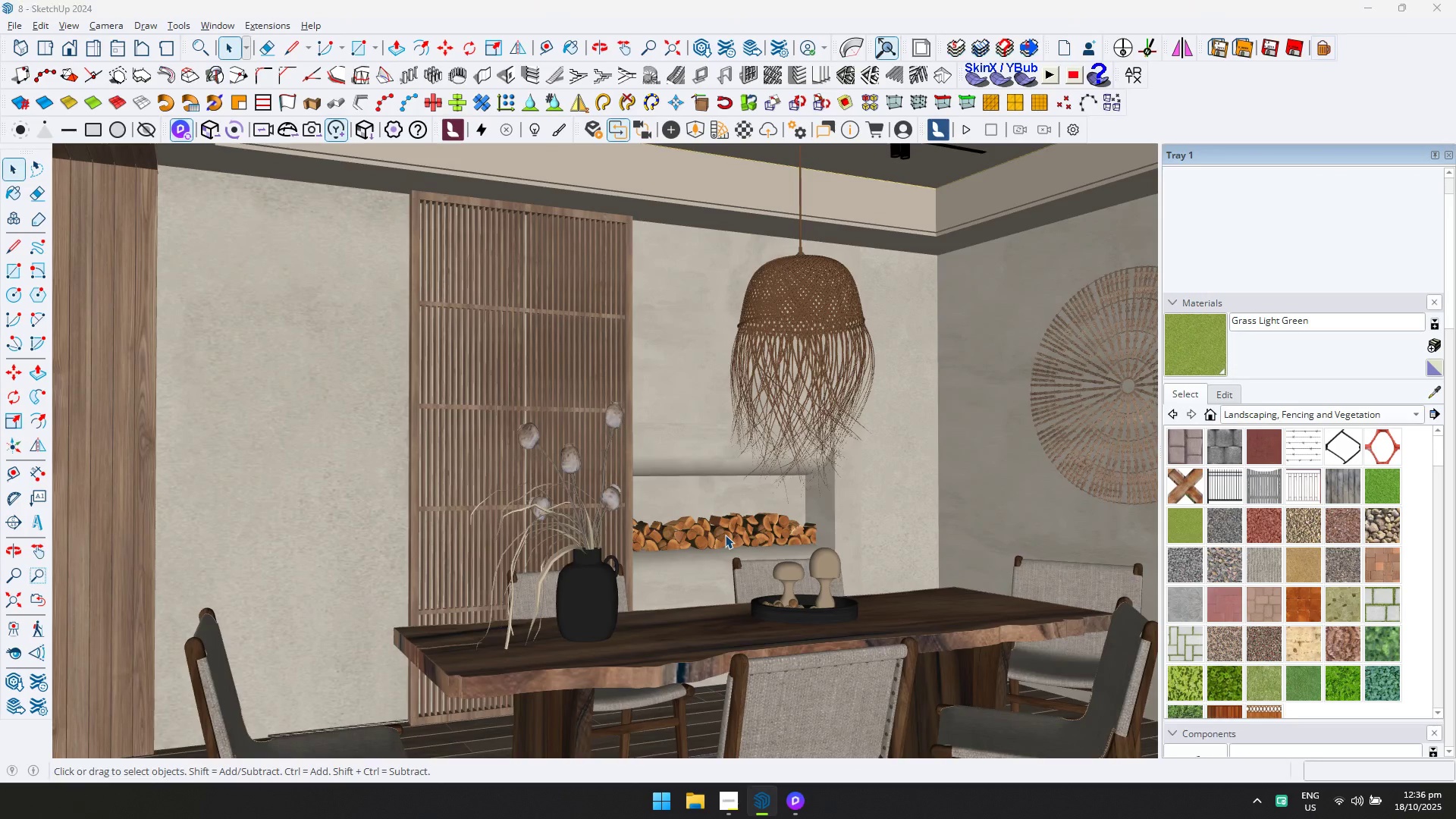 
key(Alt+Tab)
 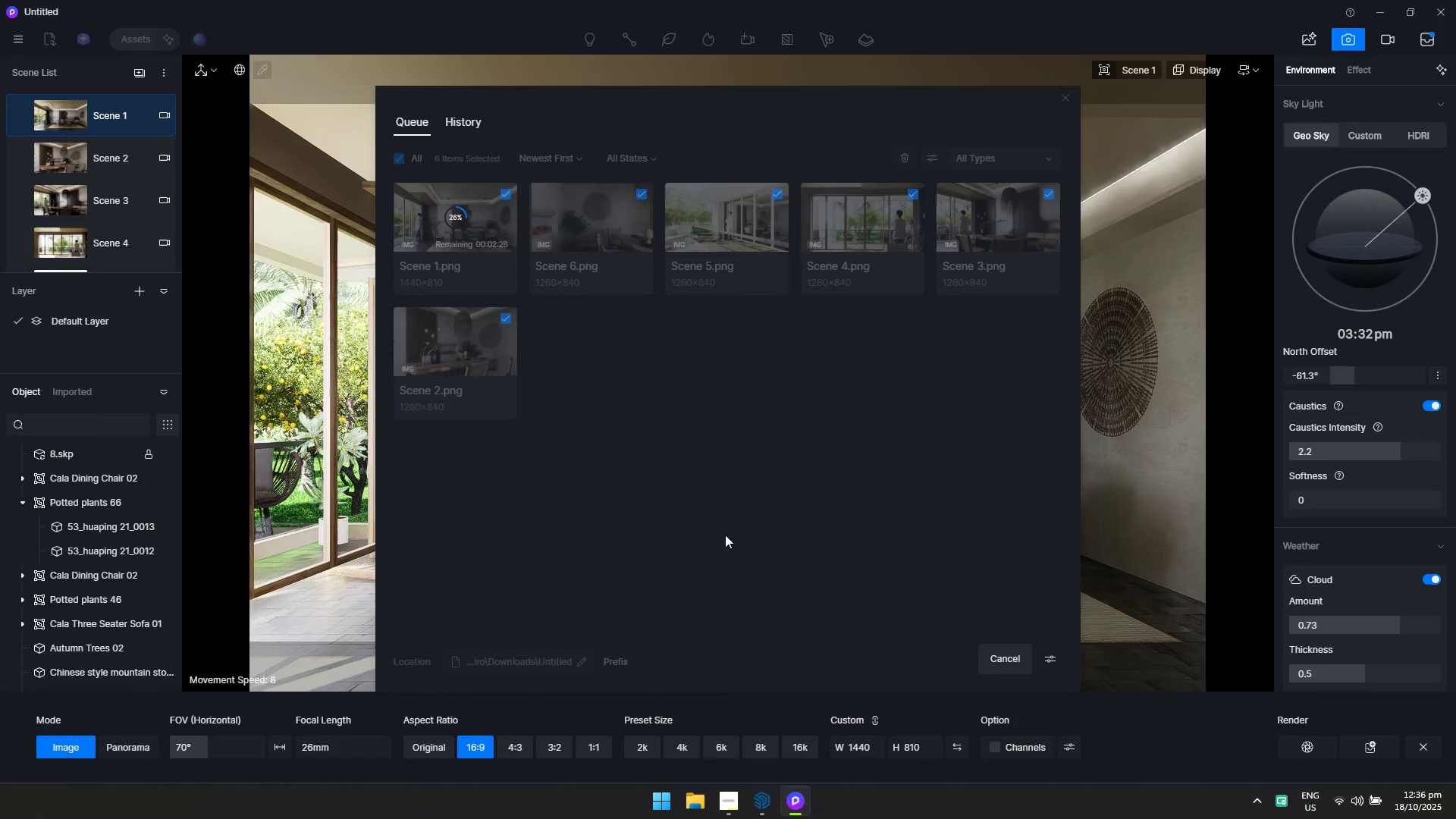 
key(Alt+AltLeft)
 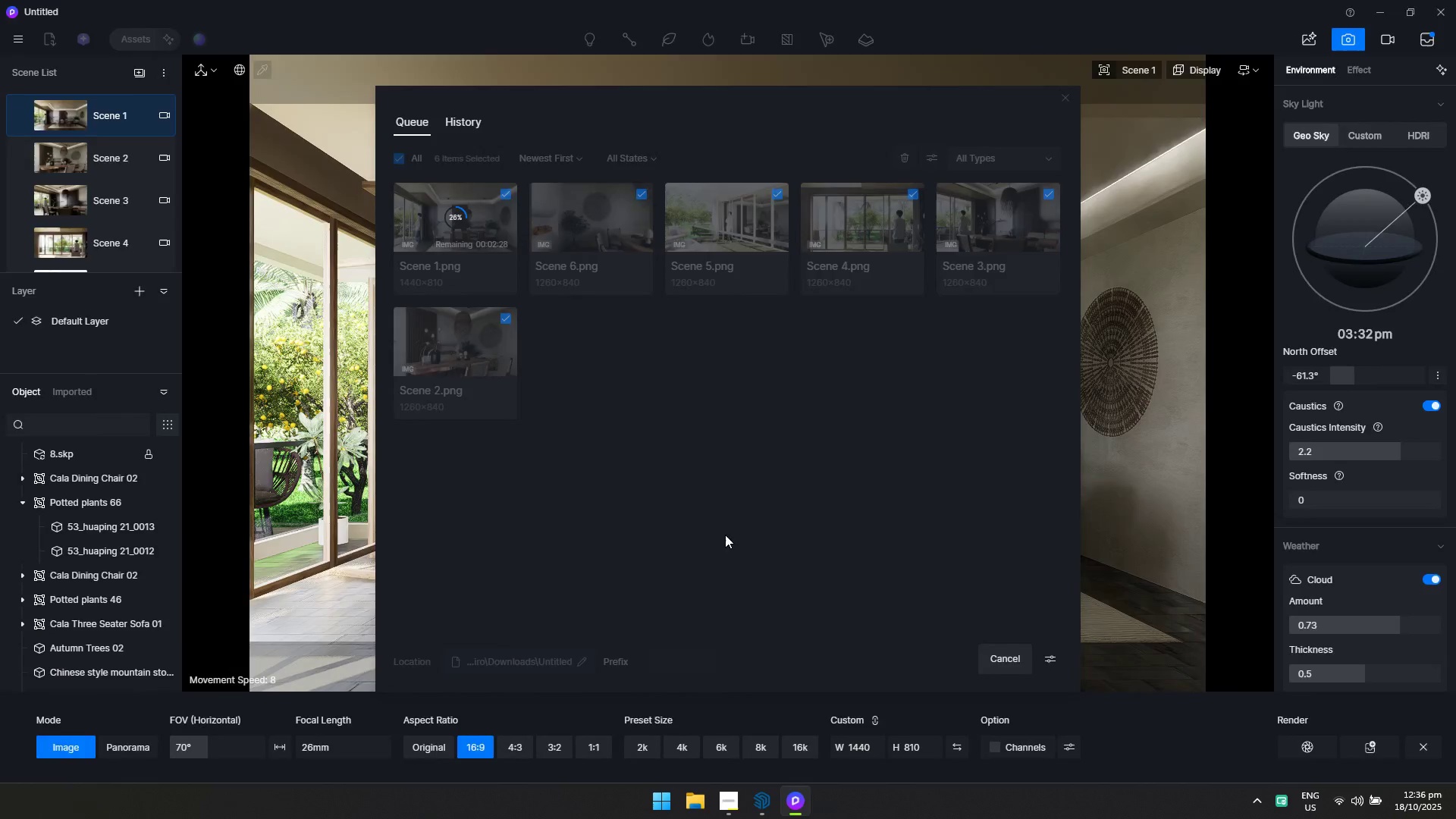 
key(Alt+Tab)
 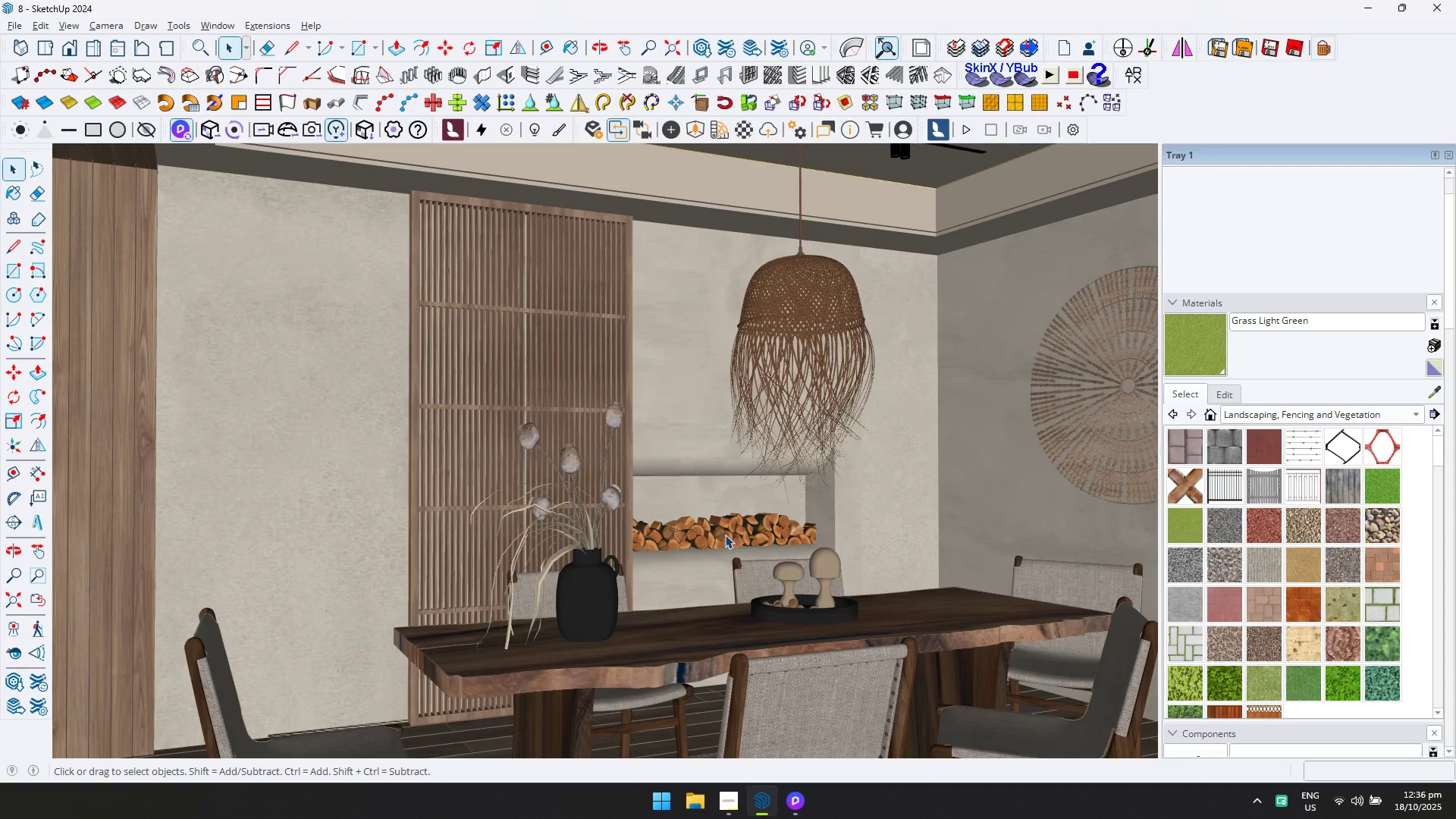 
key(Alt+AltLeft)
 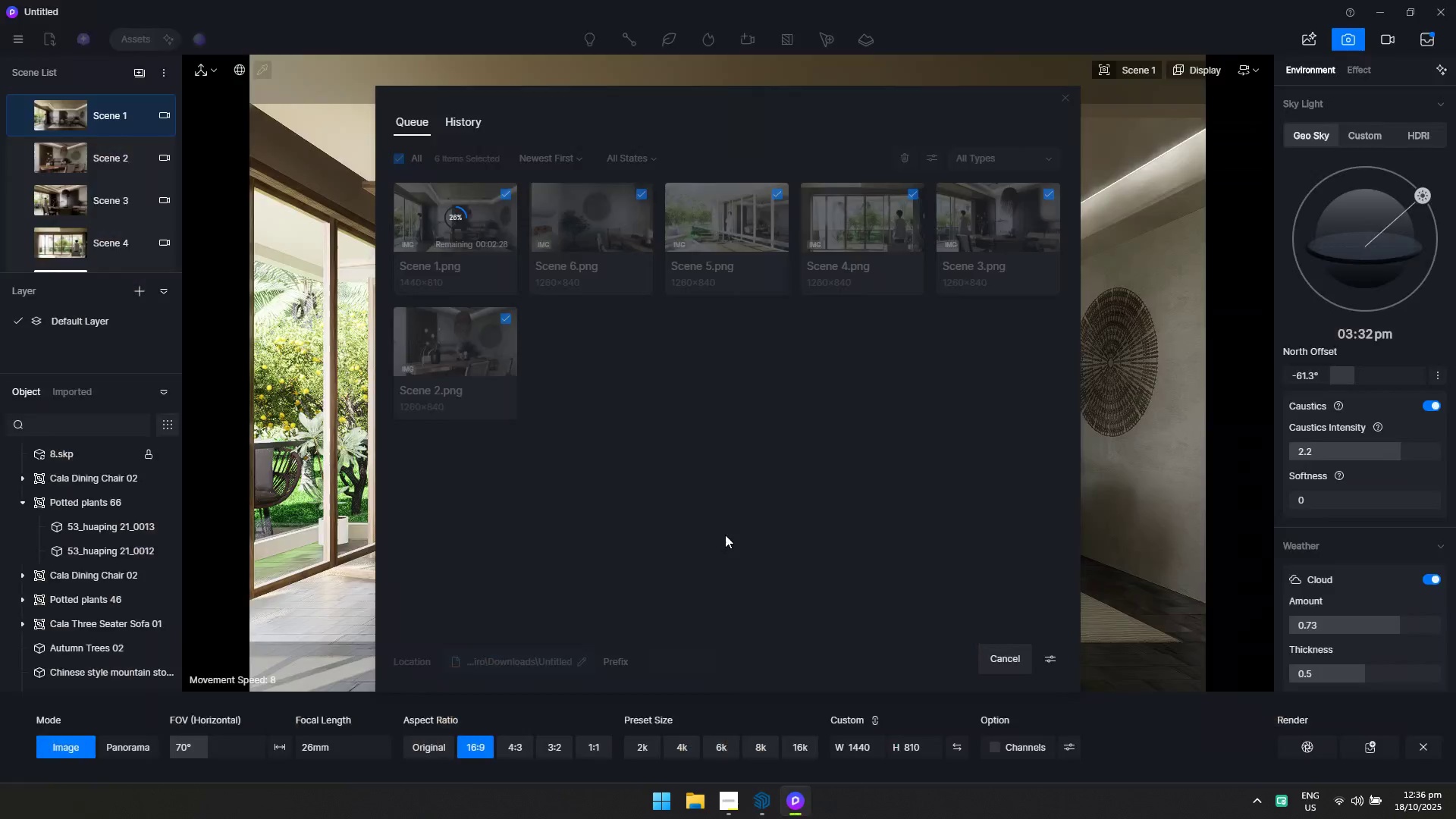 
key(Alt+Tab)
 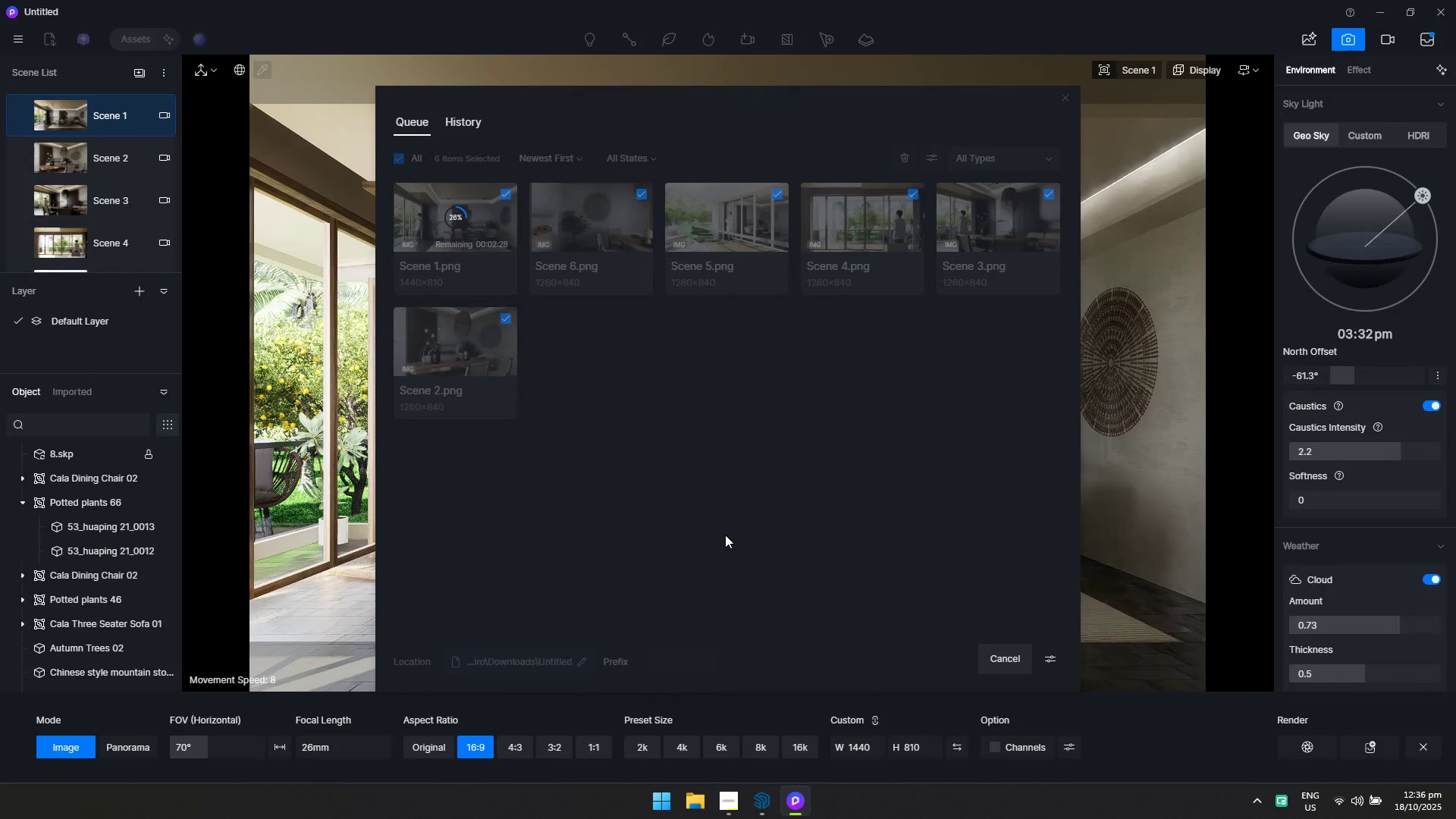 
key(Alt+AltLeft)
 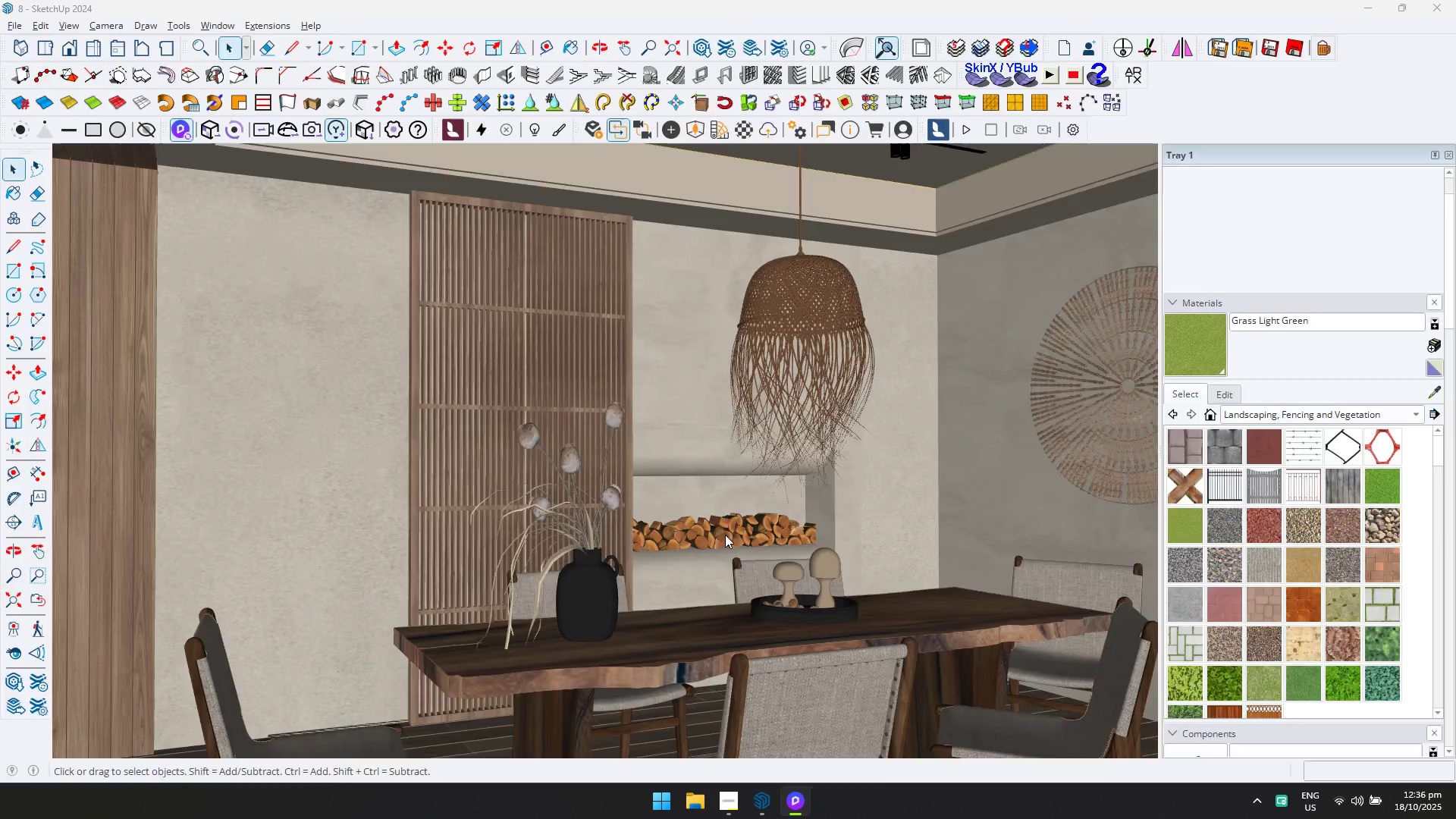 
key(Alt+Tab)
 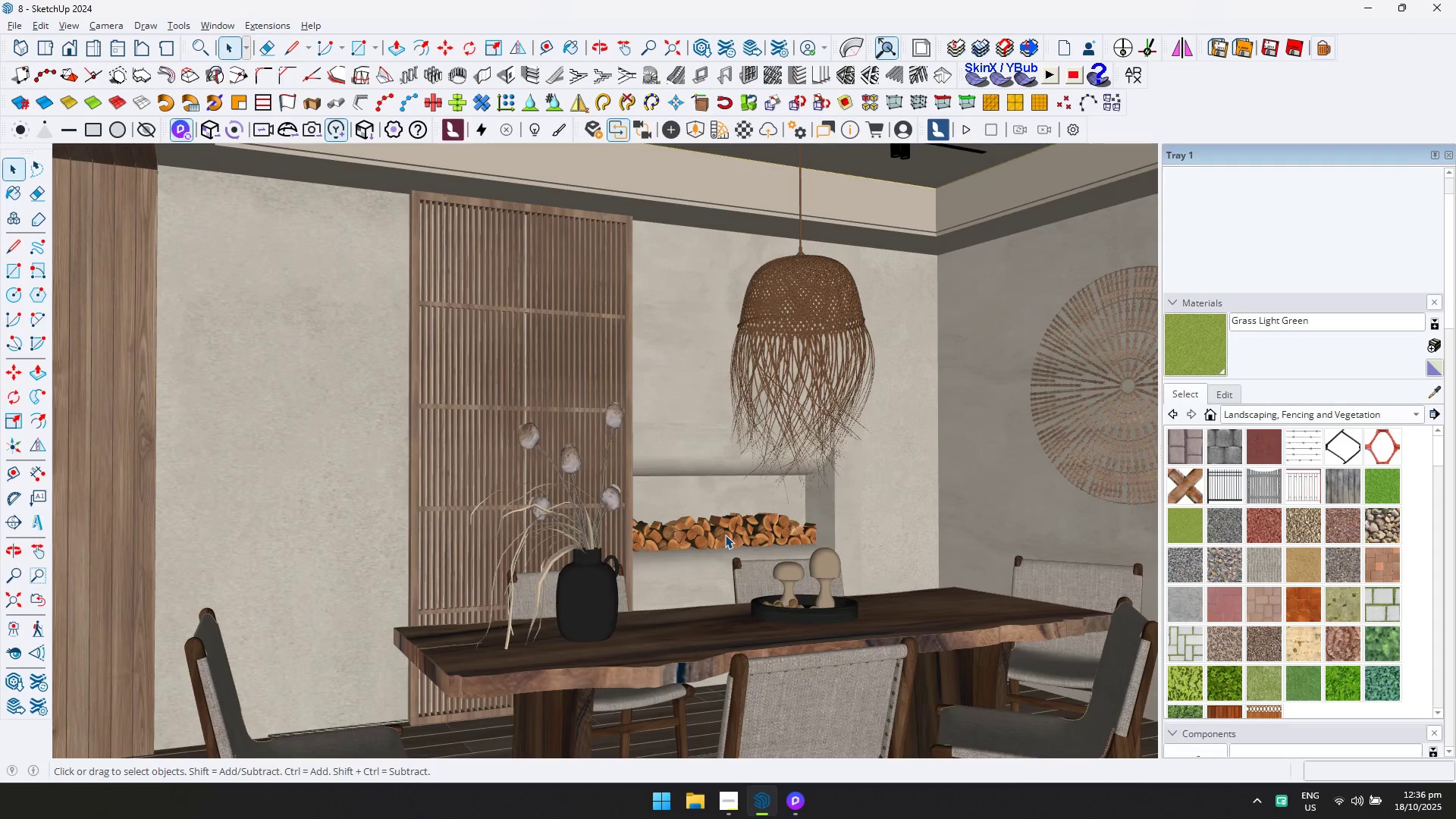 
key(Alt+AltLeft)
 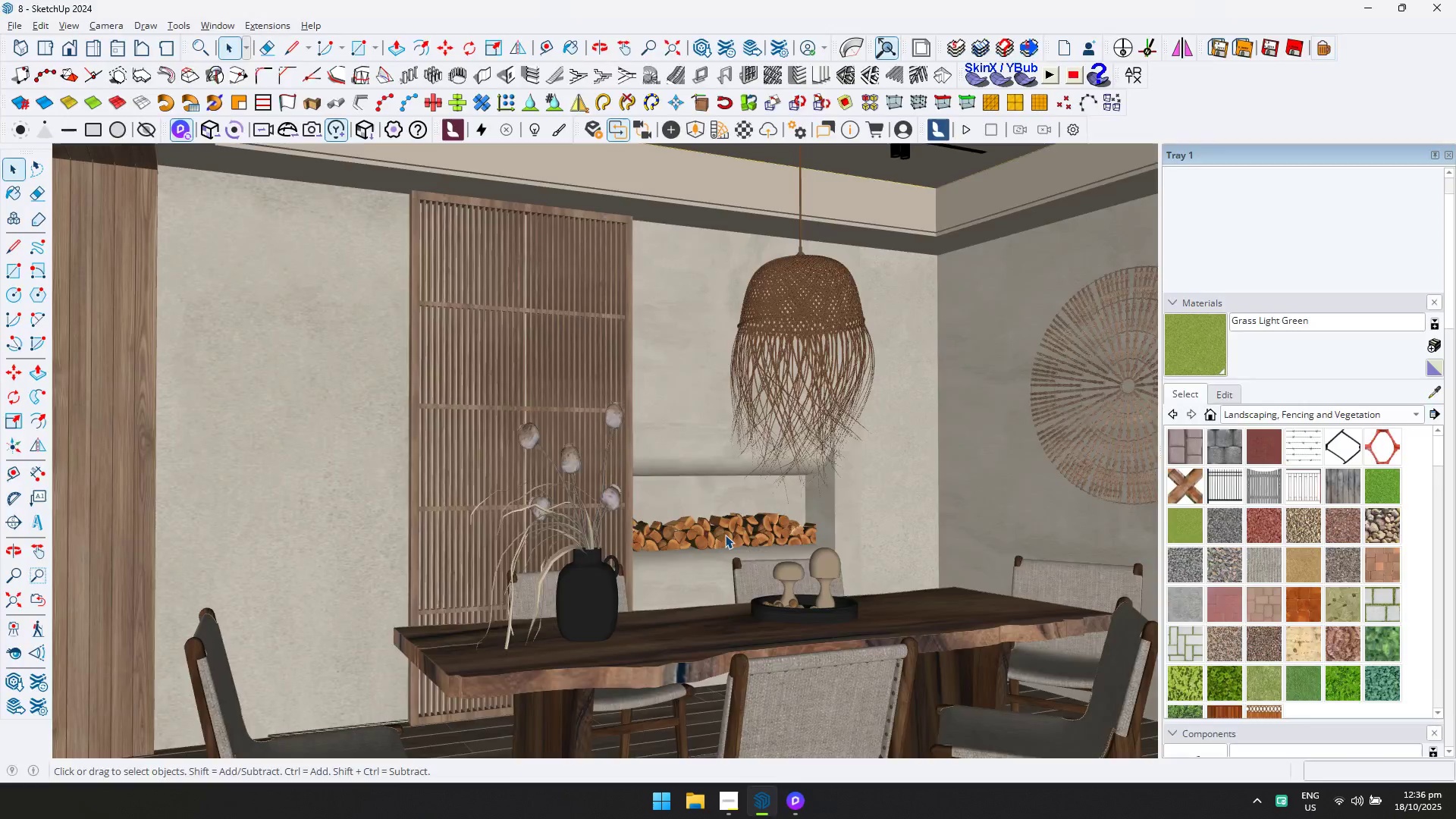 
key(Alt+Tab)
 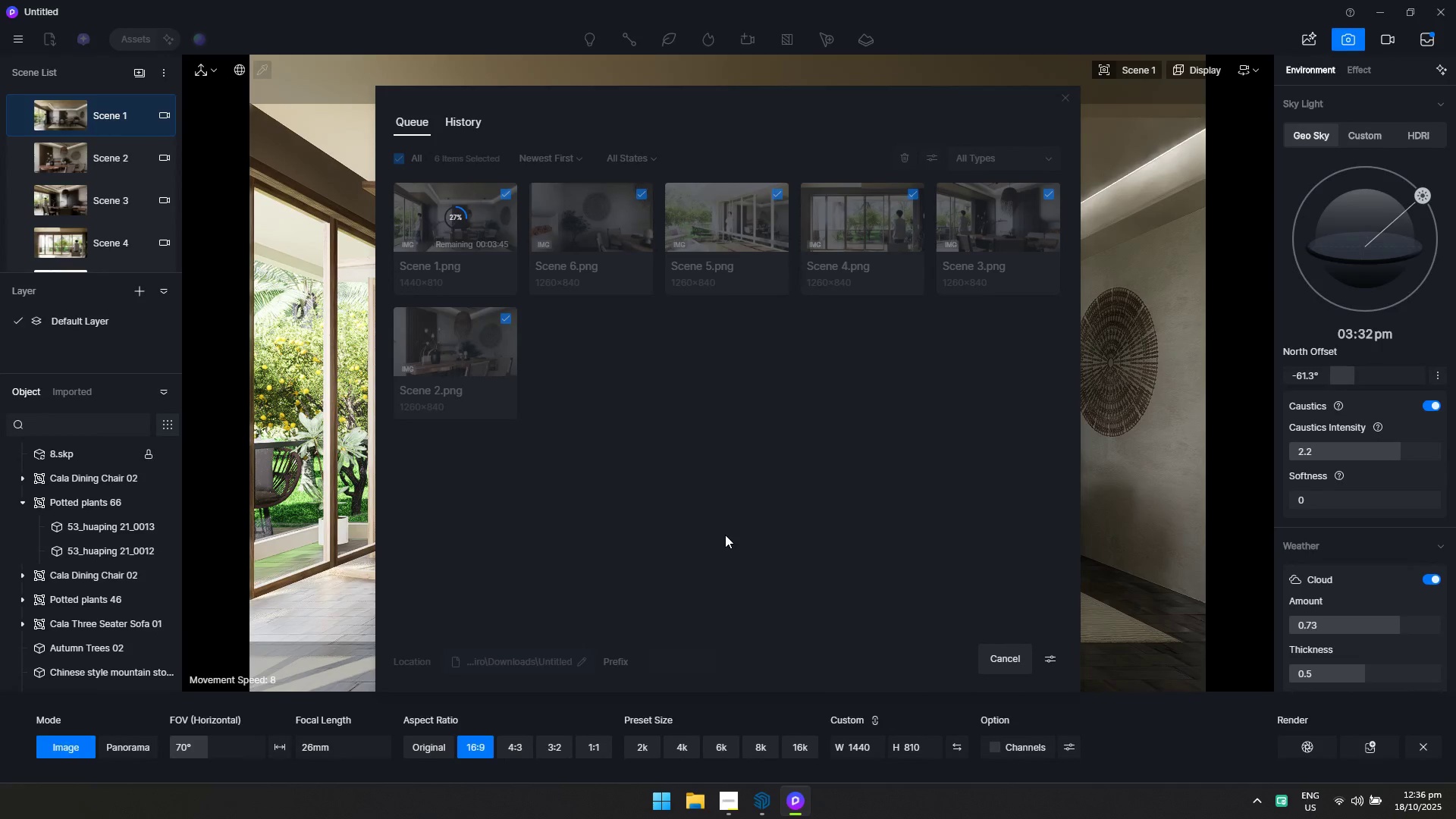 
key(Alt+AltLeft)
 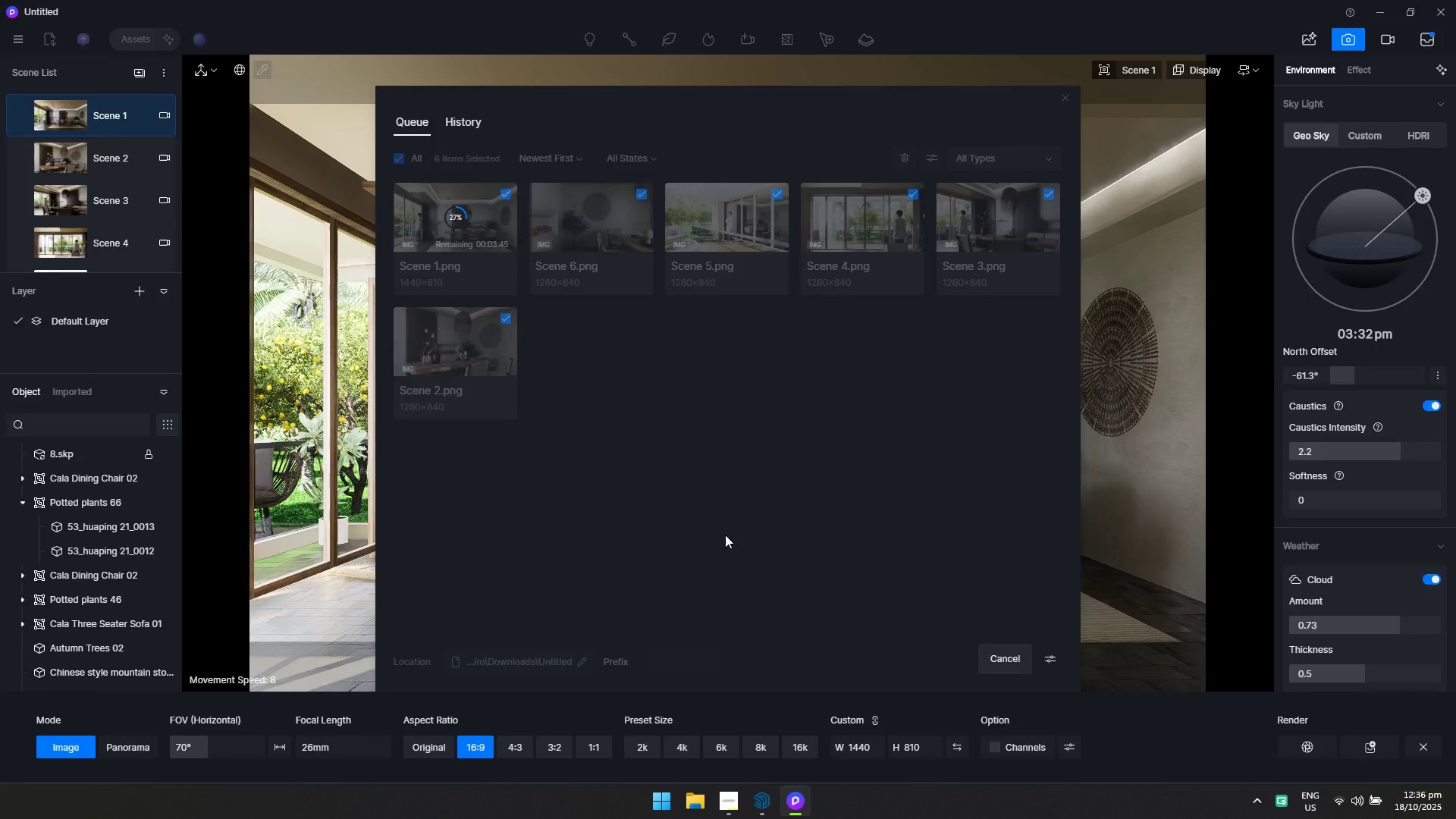 
key(Alt+Tab)
 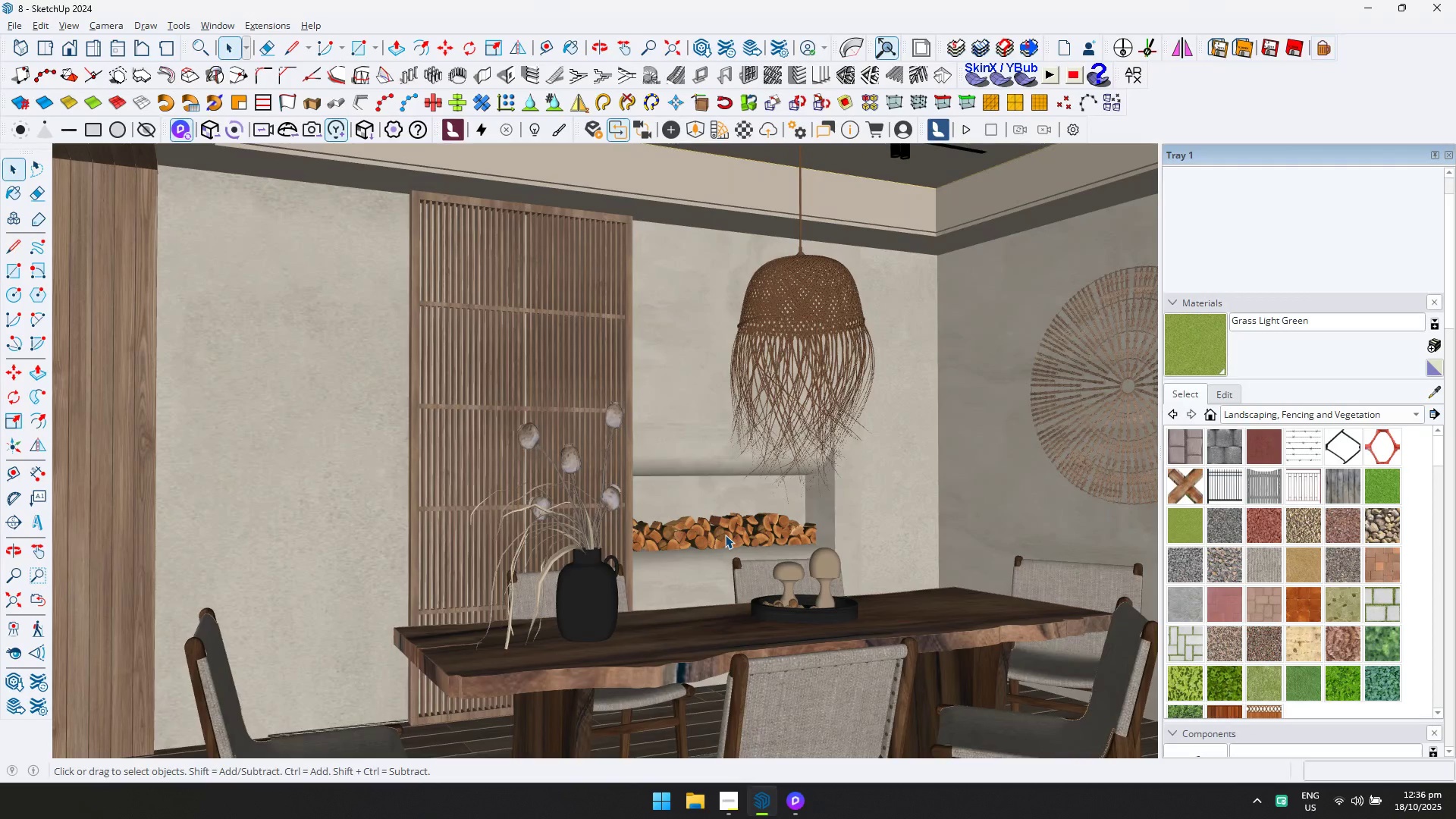 
key(Alt+AltLeft)
 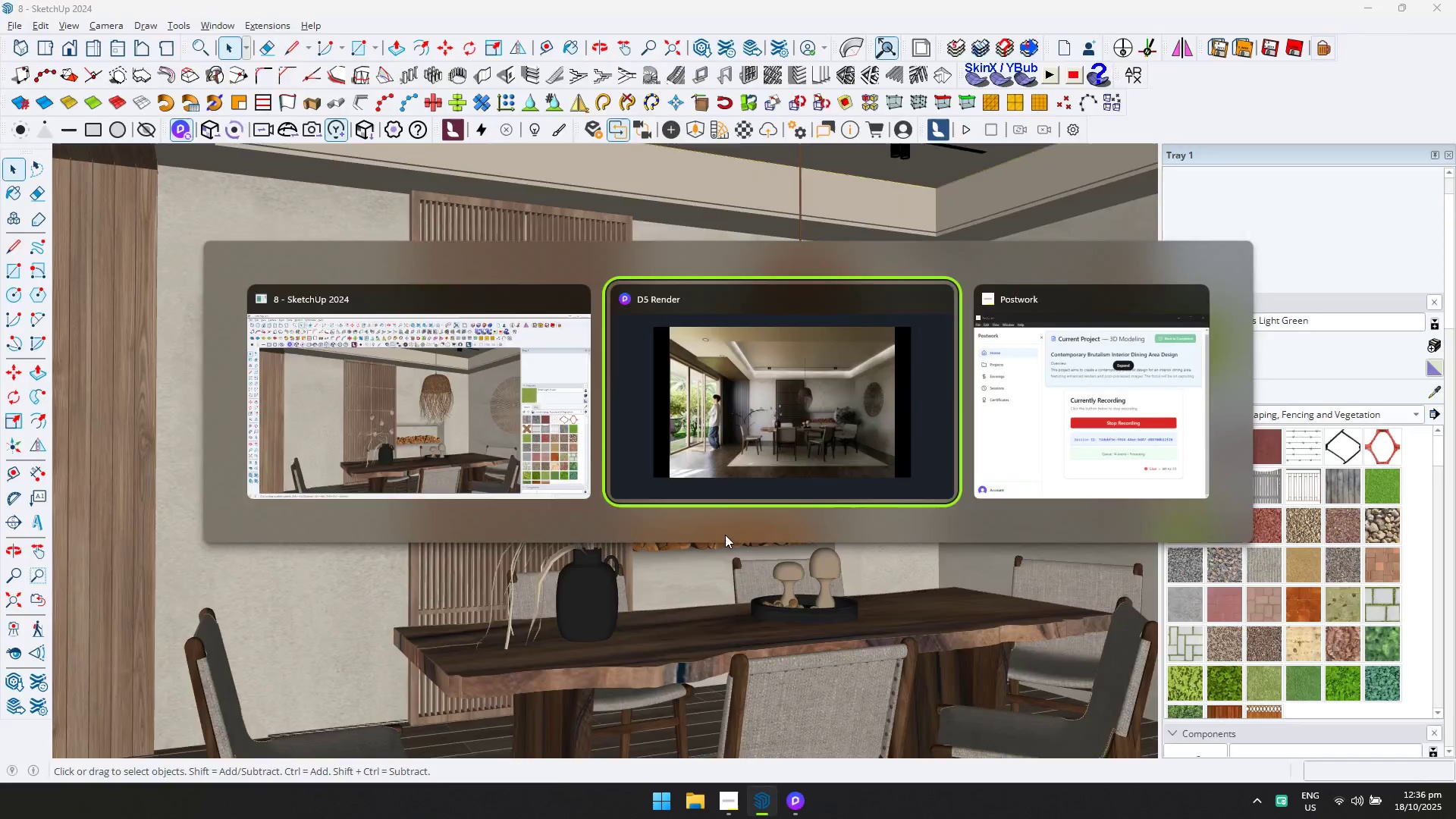 
key(Alt+Tab)
 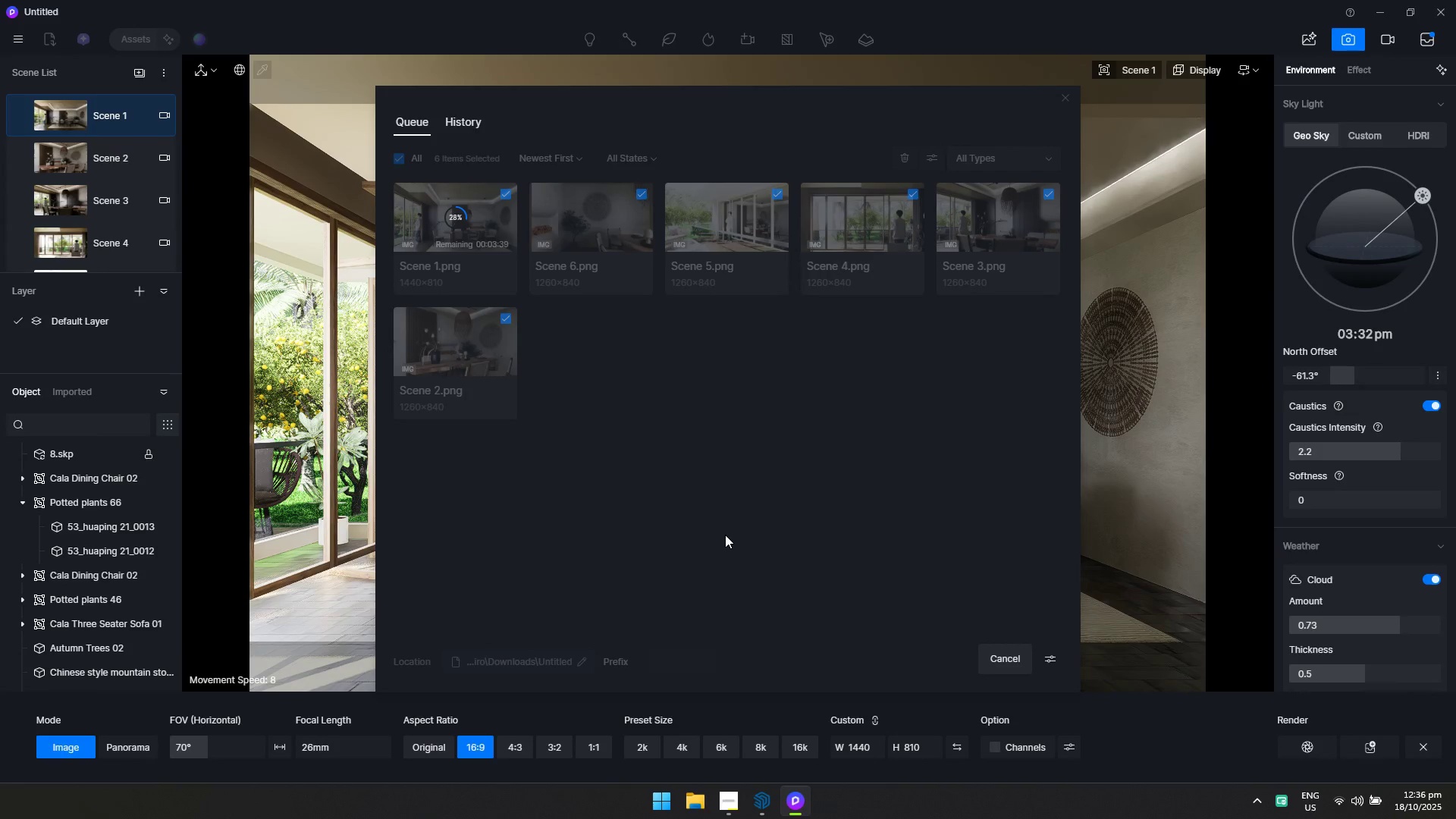 
key(Alt+AltLeft)
 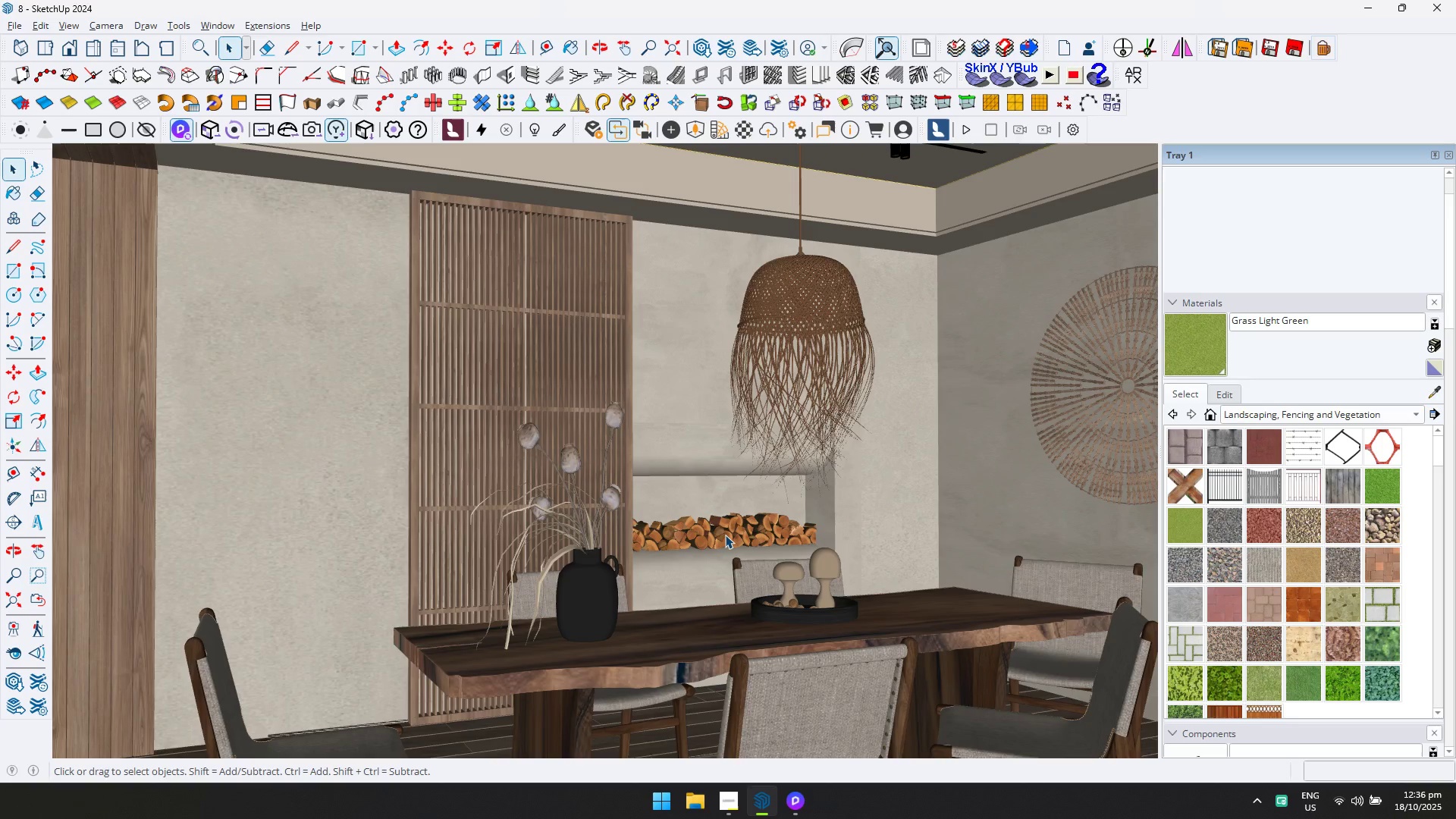 
key(Alt+Tab)
 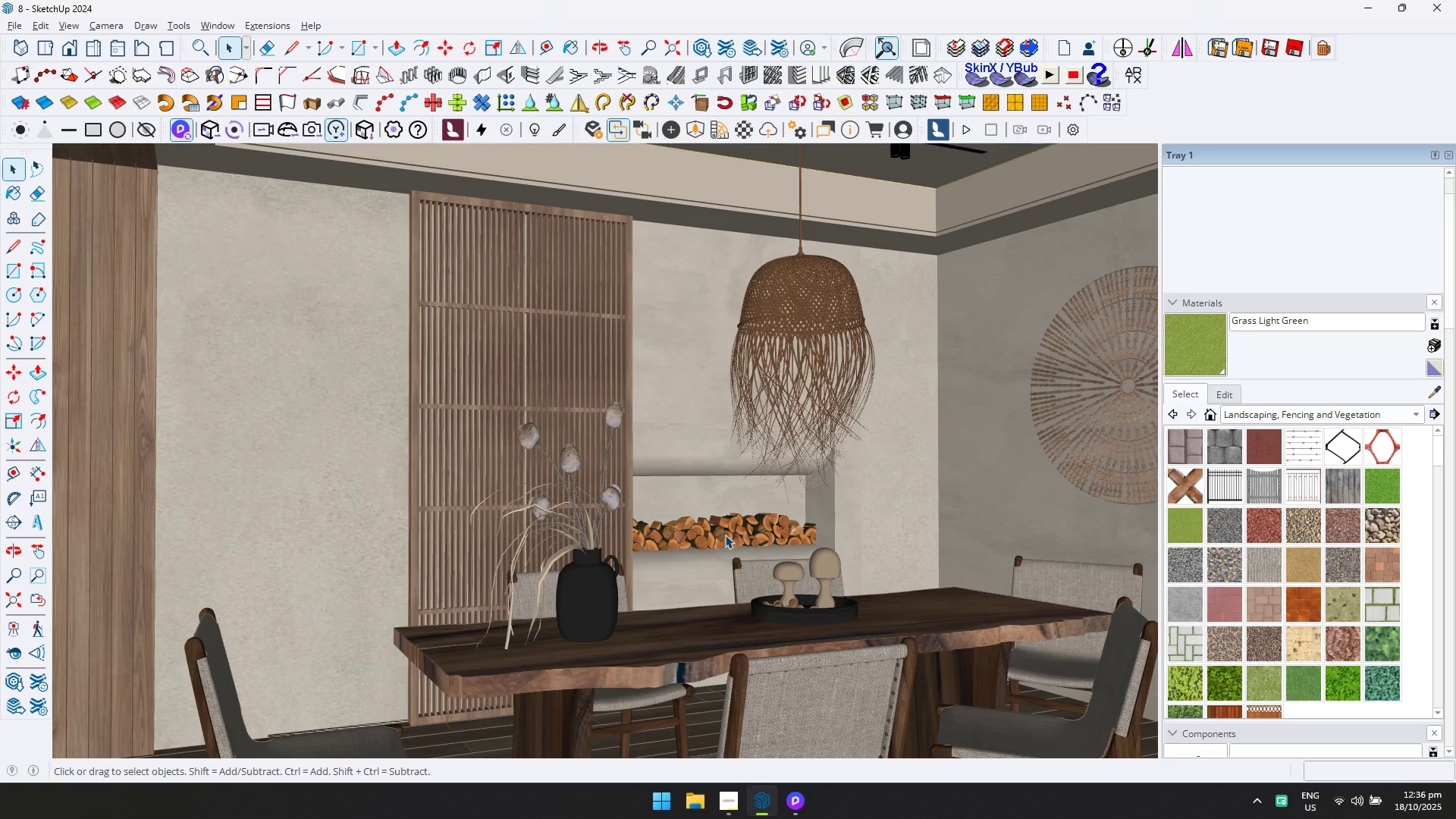 
key(Alt+AltLeft)
 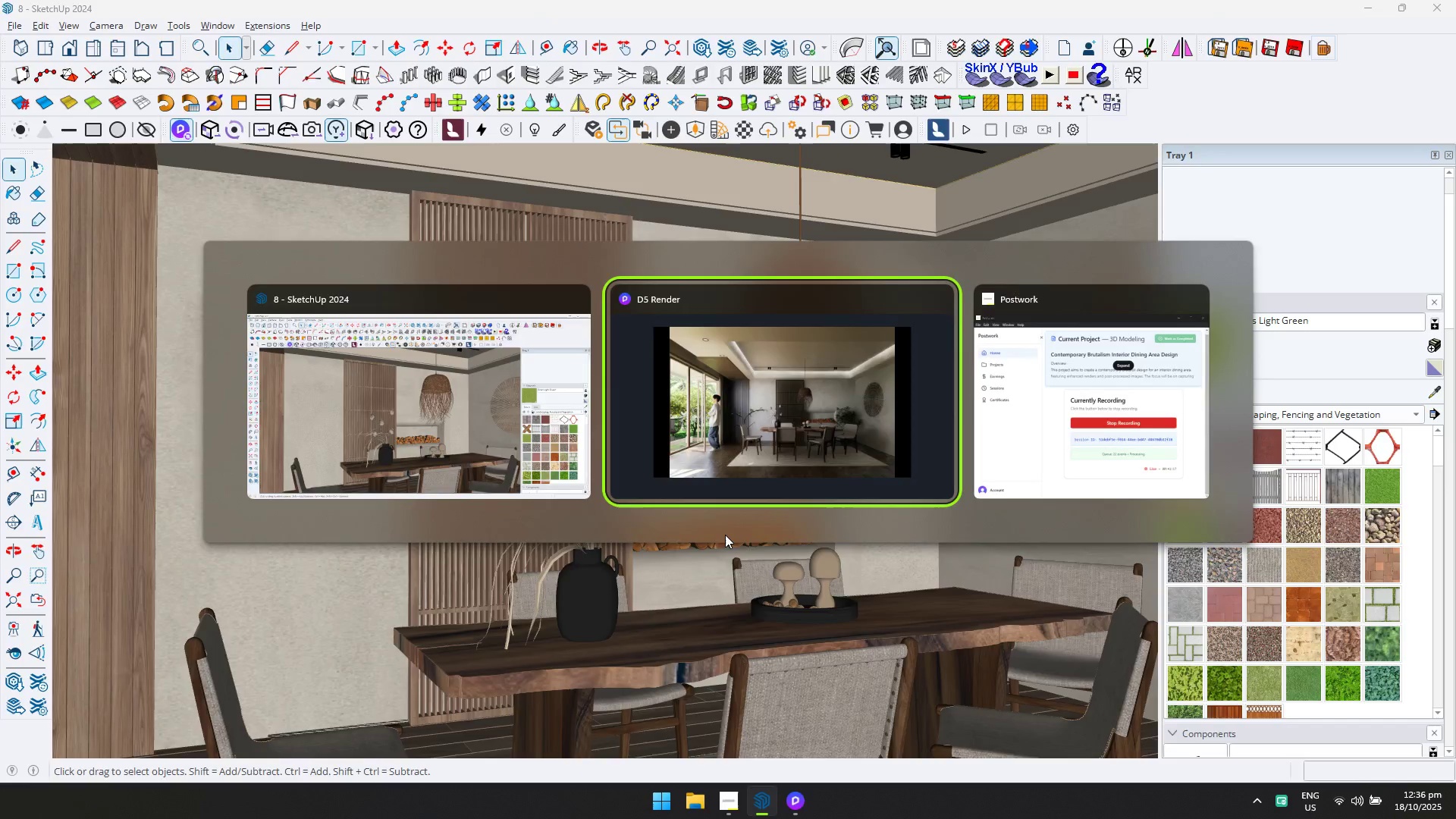 
key(Alt+Tab)
 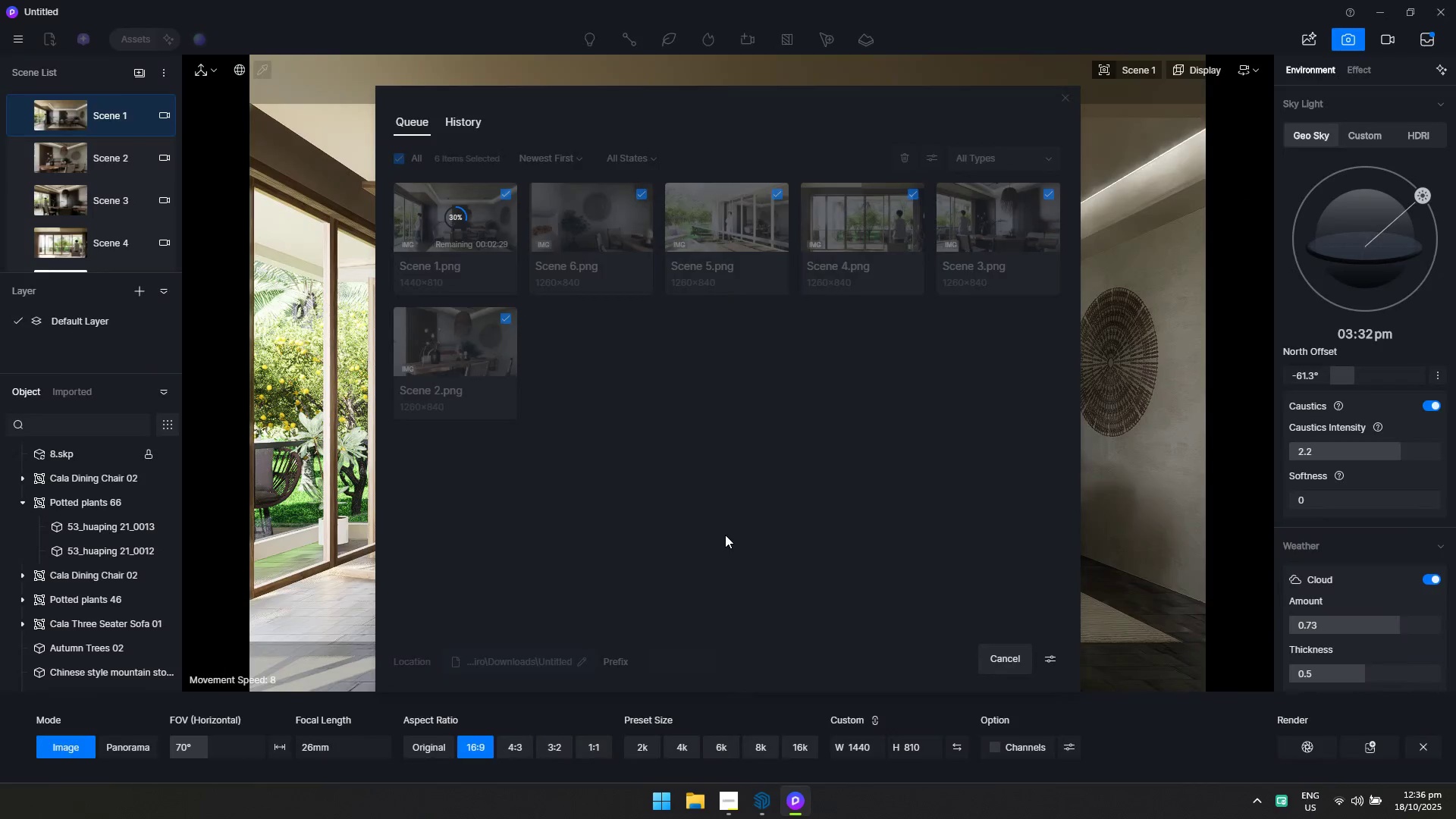 
key(Alt+AltLeft)
 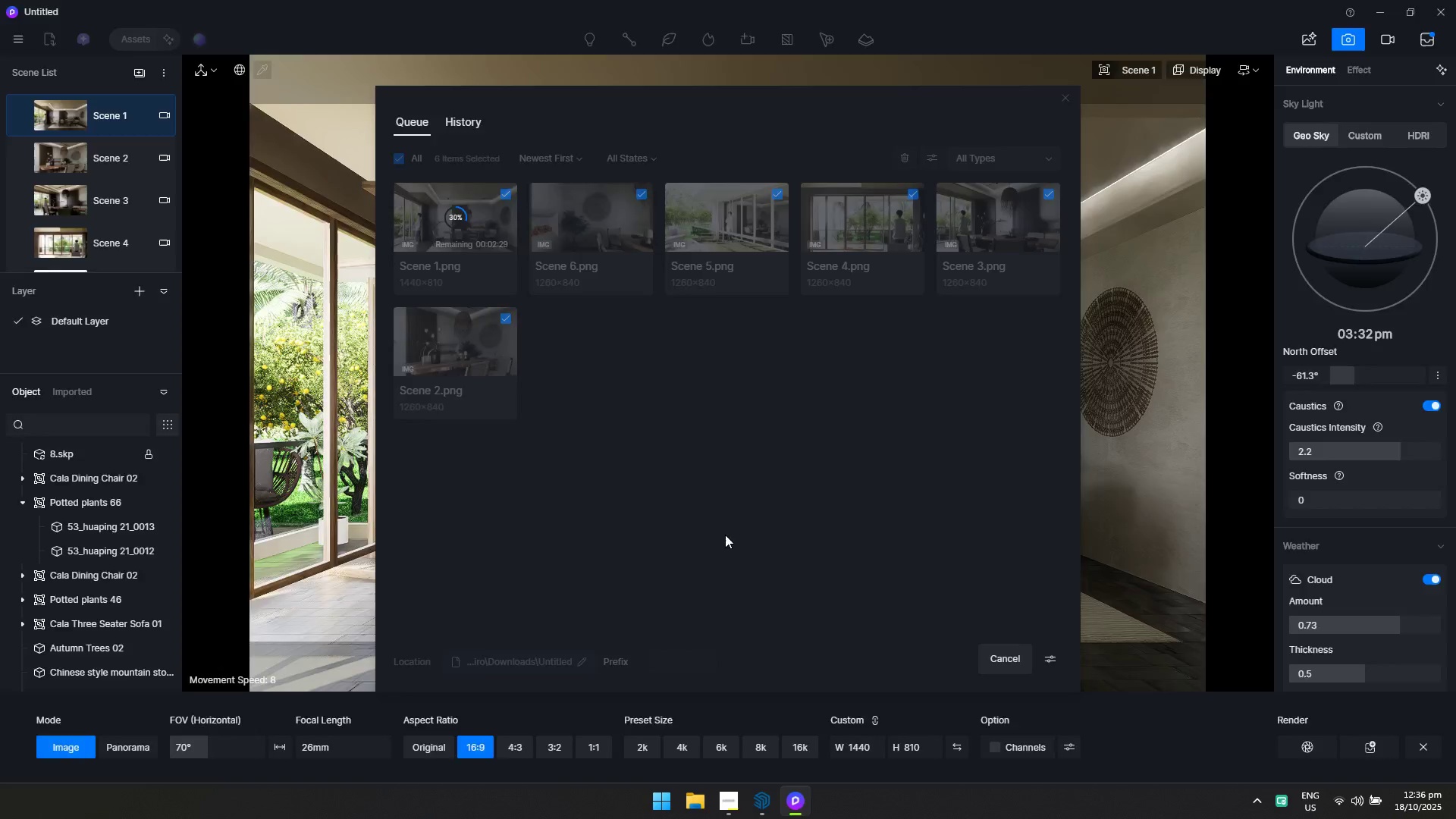 
key(Alt+Tab)
 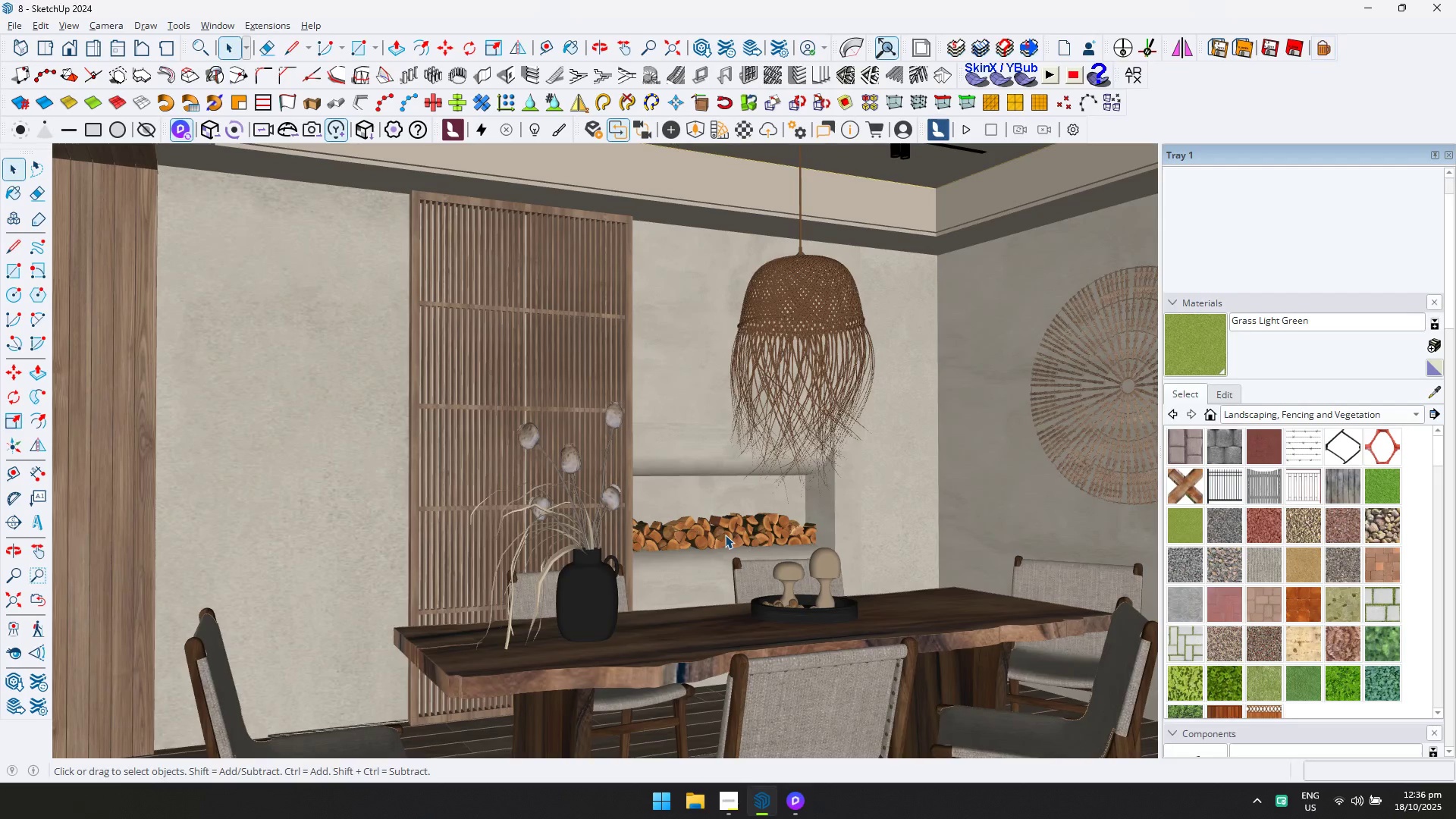 
key(Alt+AltLeft)
 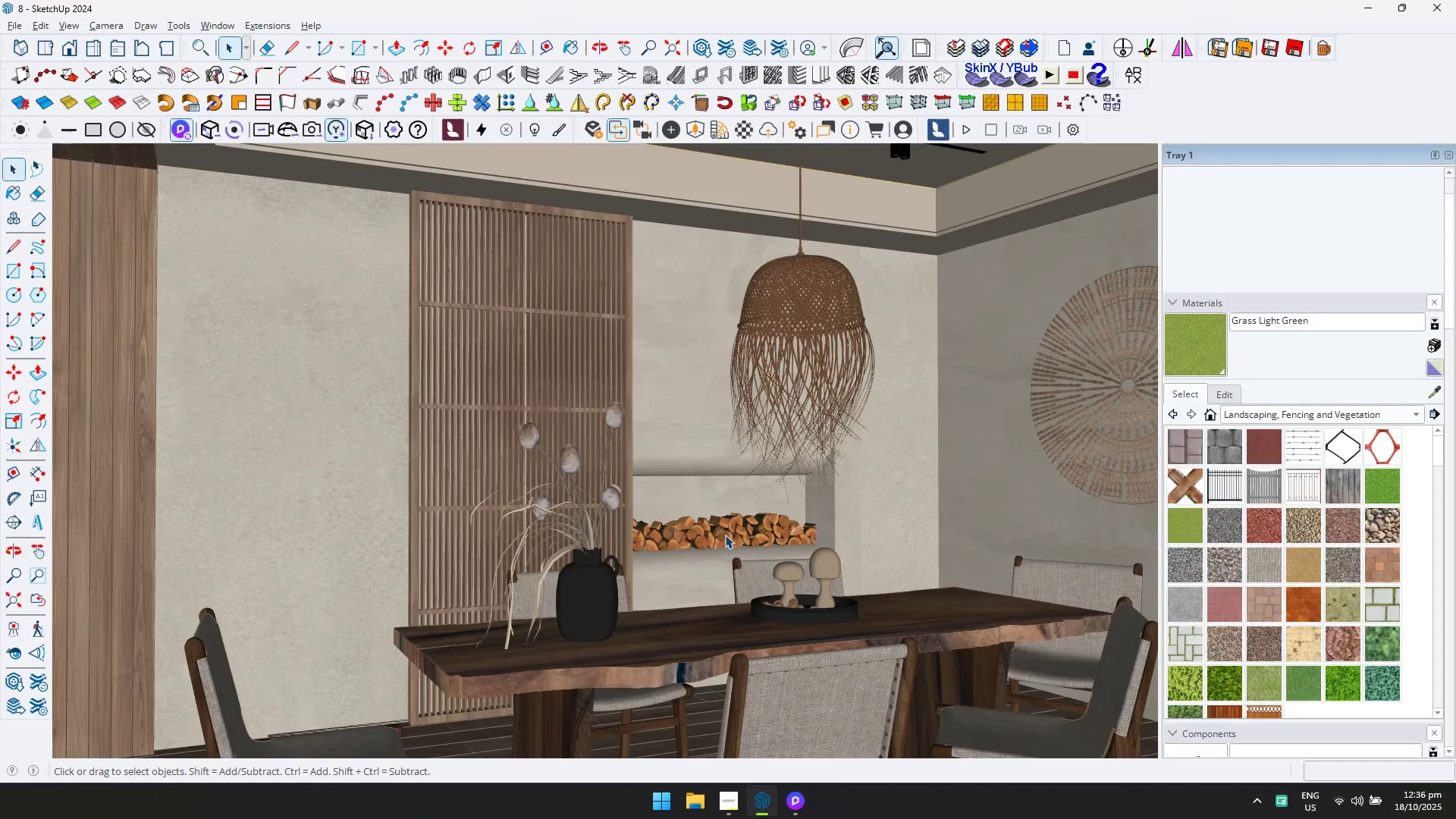 
key(Alt+Tab)
 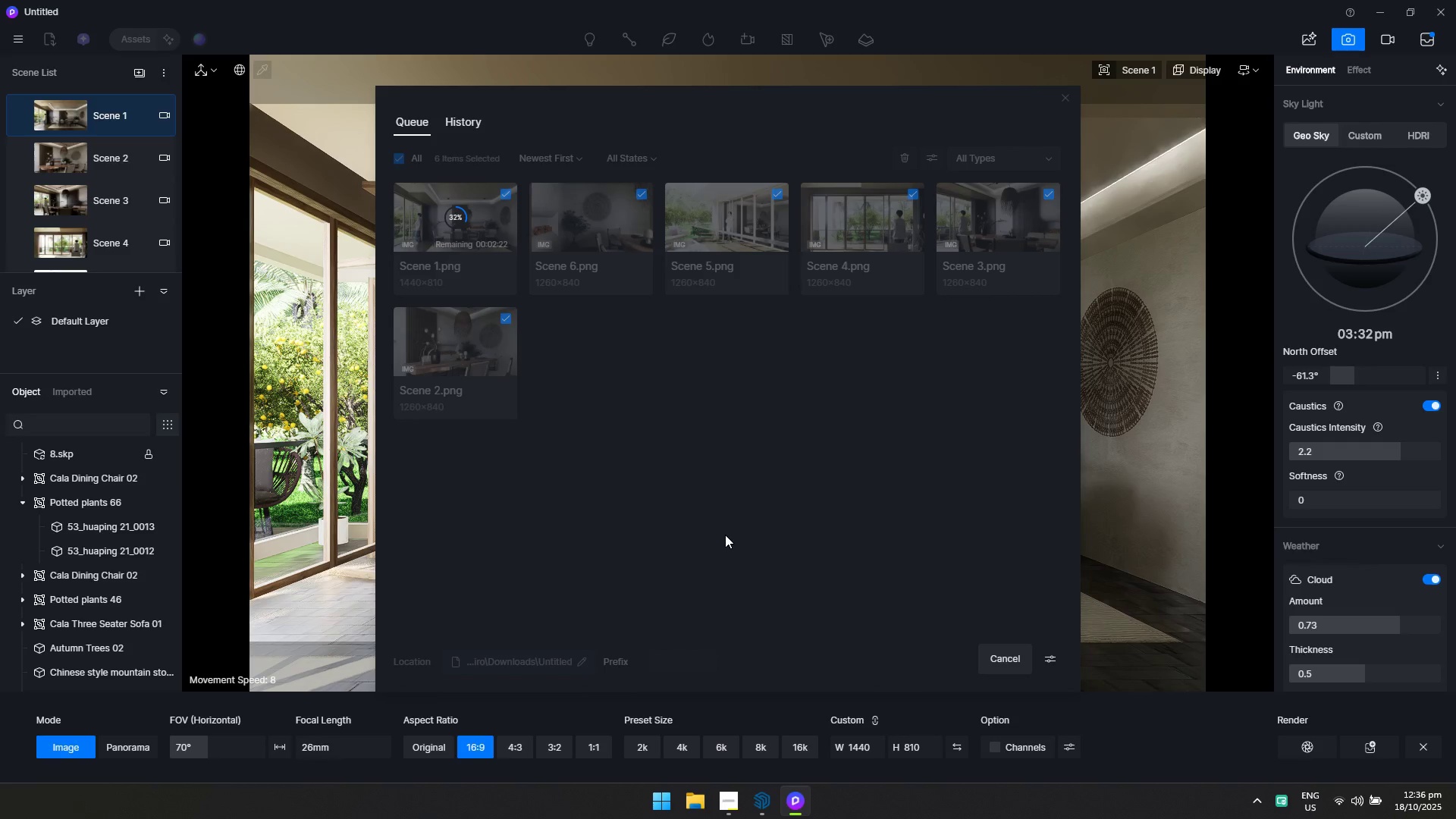 
key(Alt+AltLeft)
 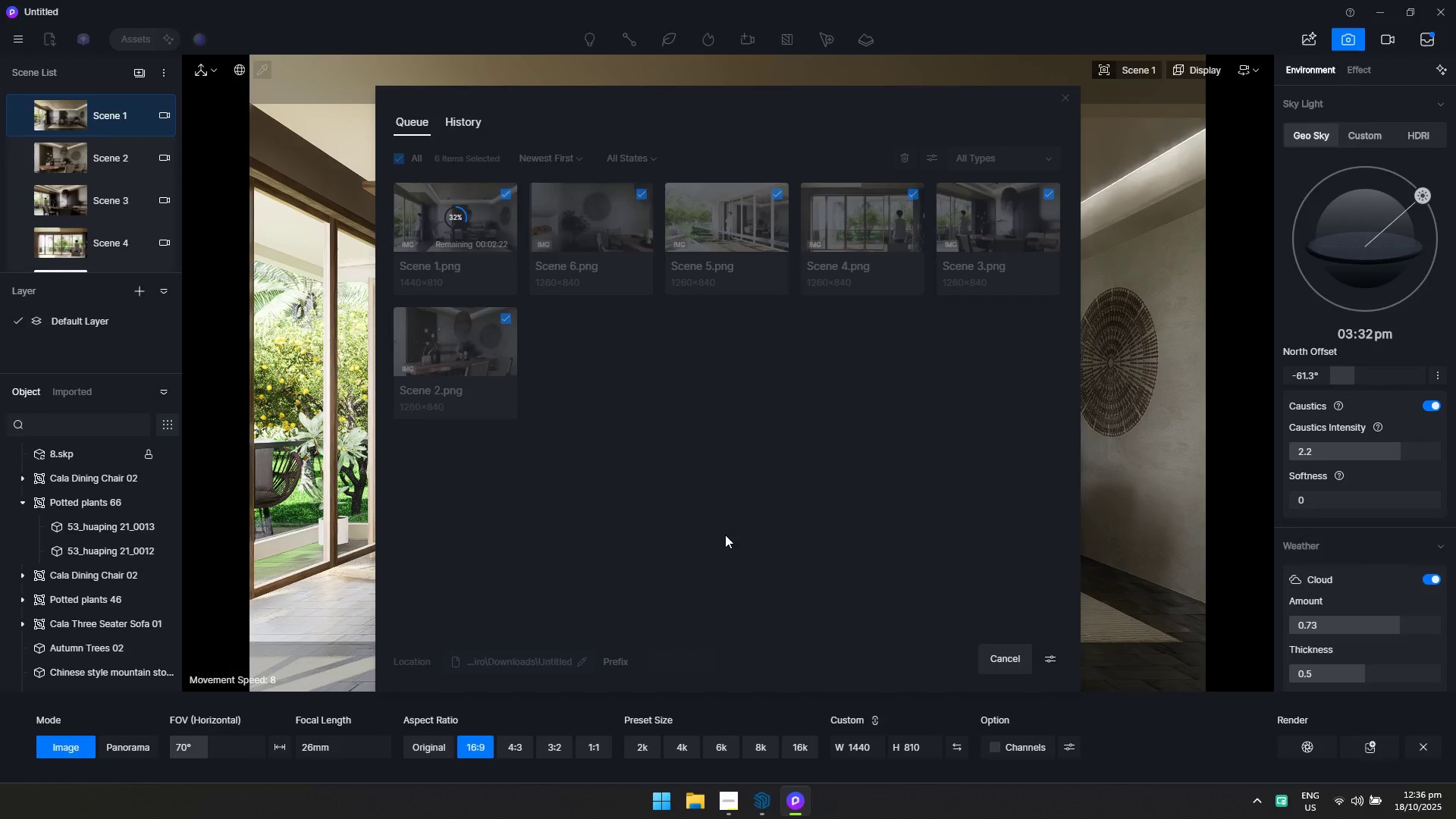 
key(Alt+Tab)
 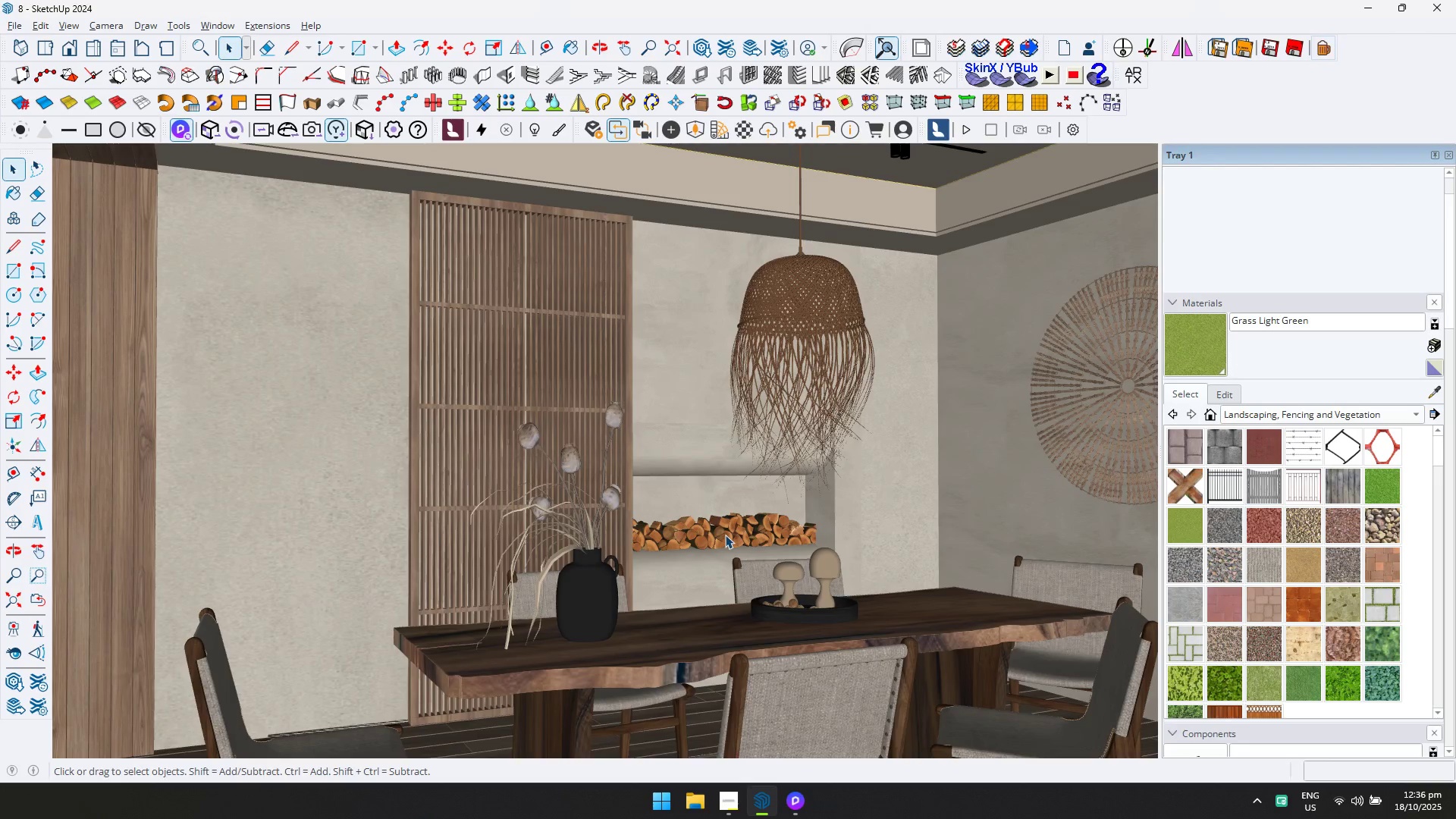 
key(Alt+AltLeft)
 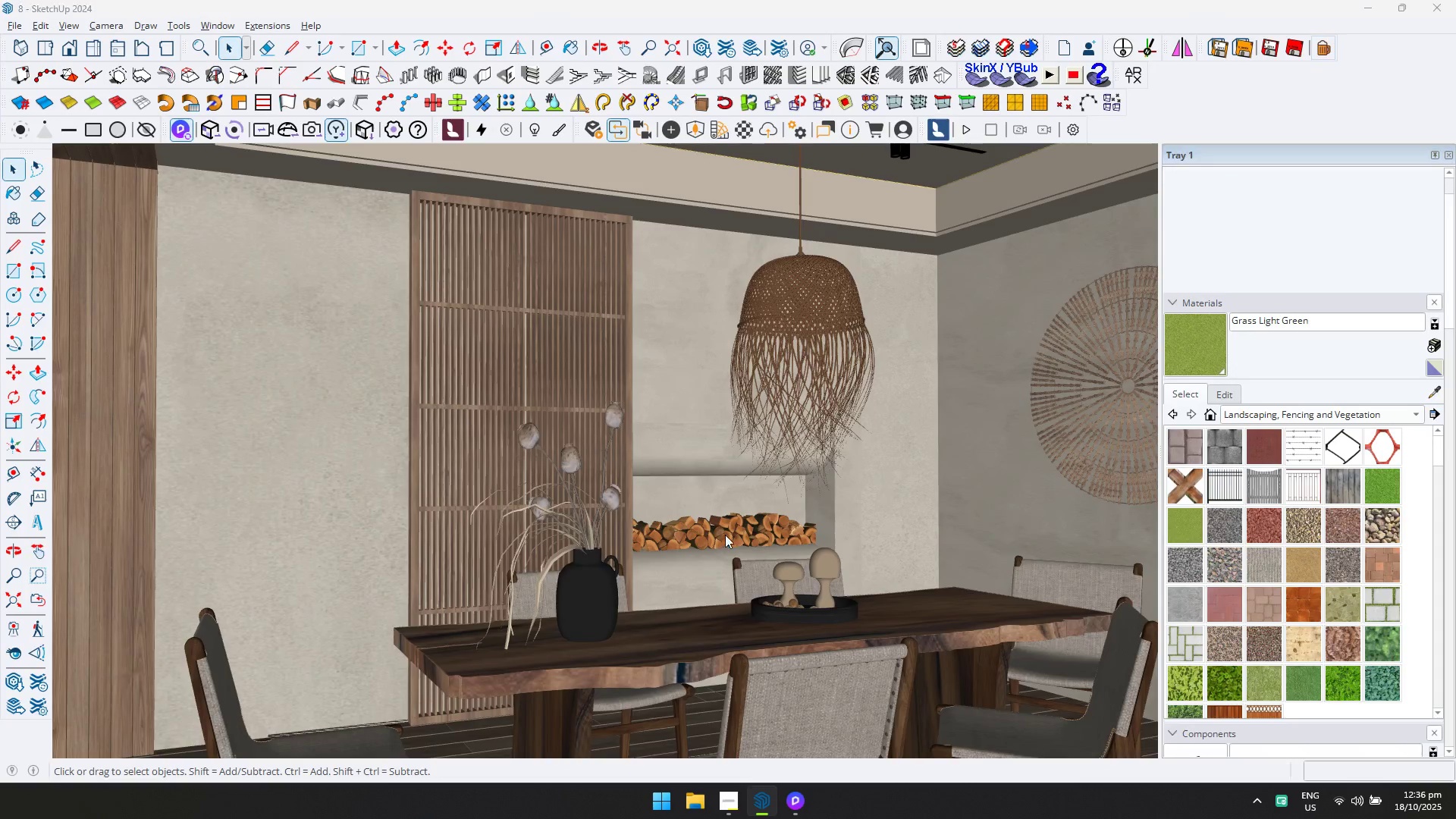 
key(Alt+Tab)
 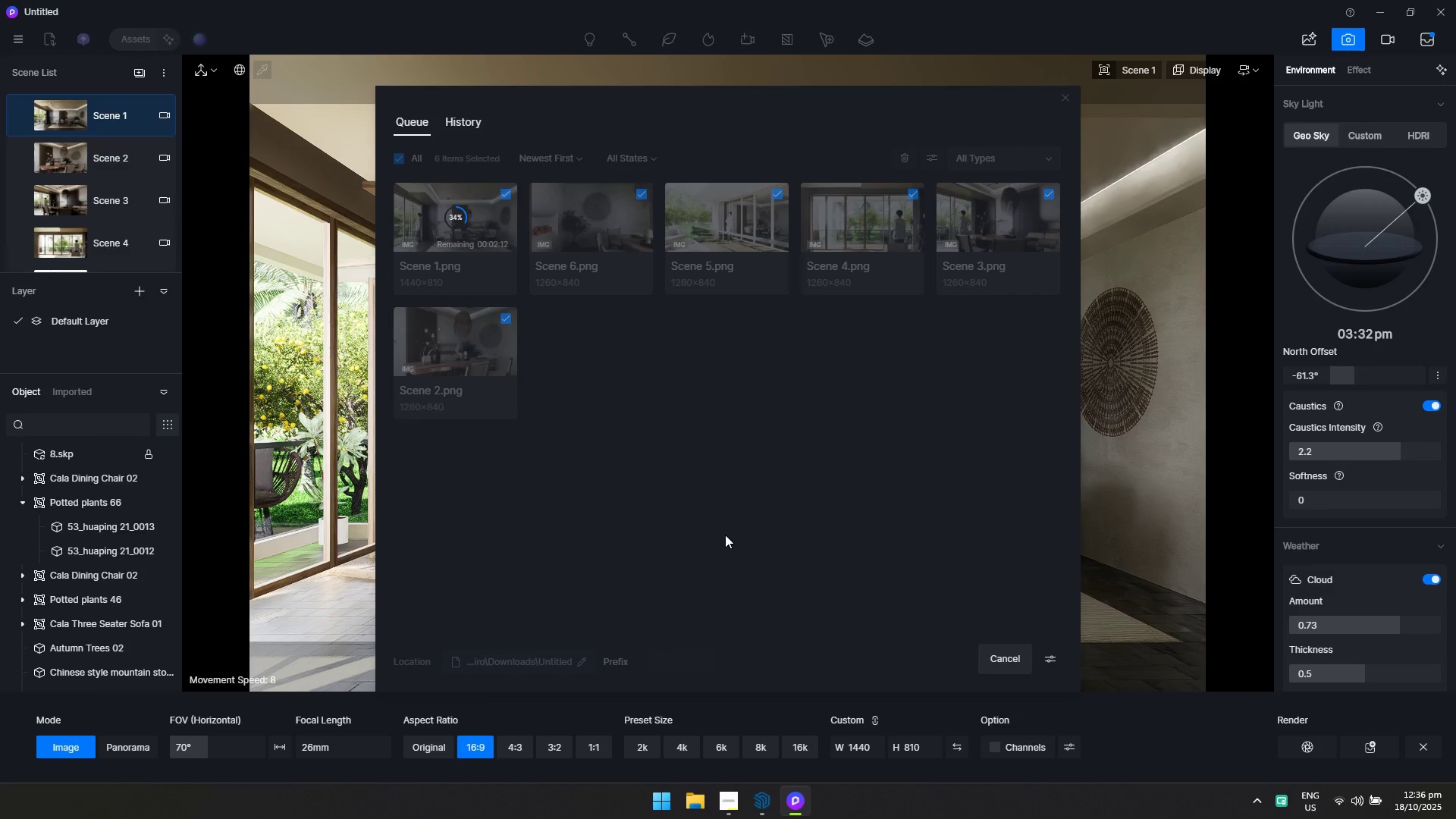 
key(Alt+AltLeft)
 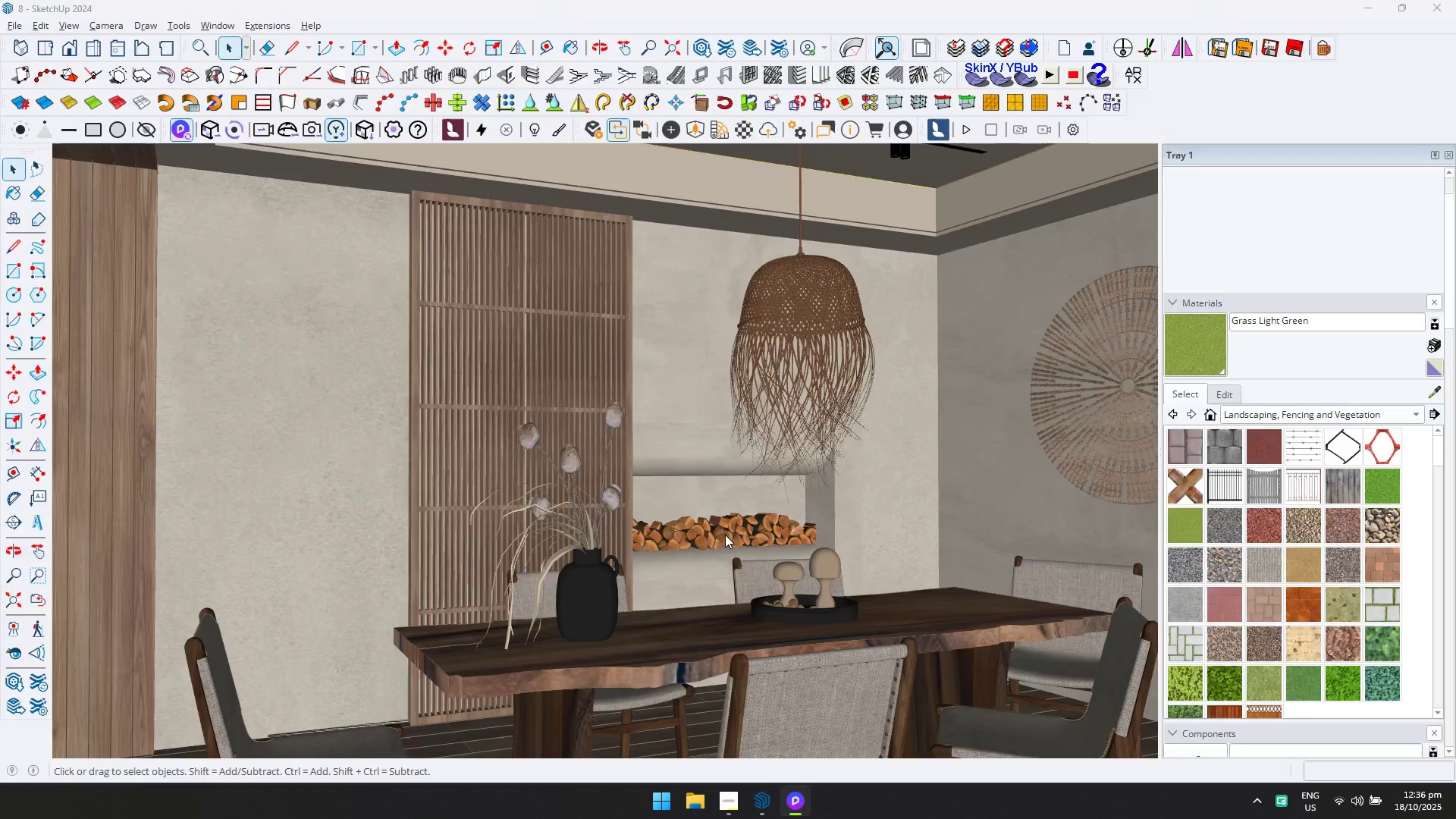 
key(Alt+Tab)
 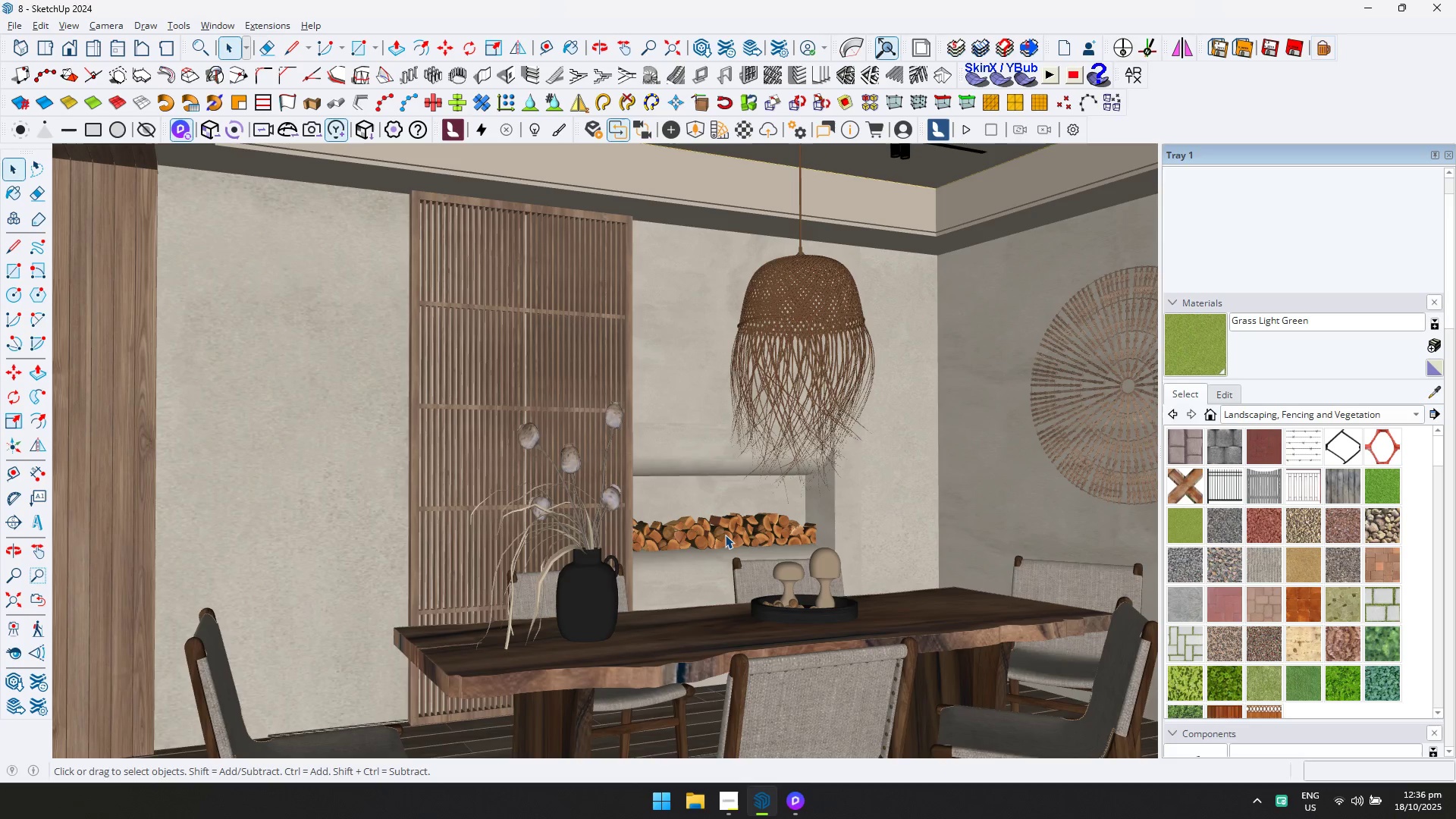 
key(Alt+AltLeft)
 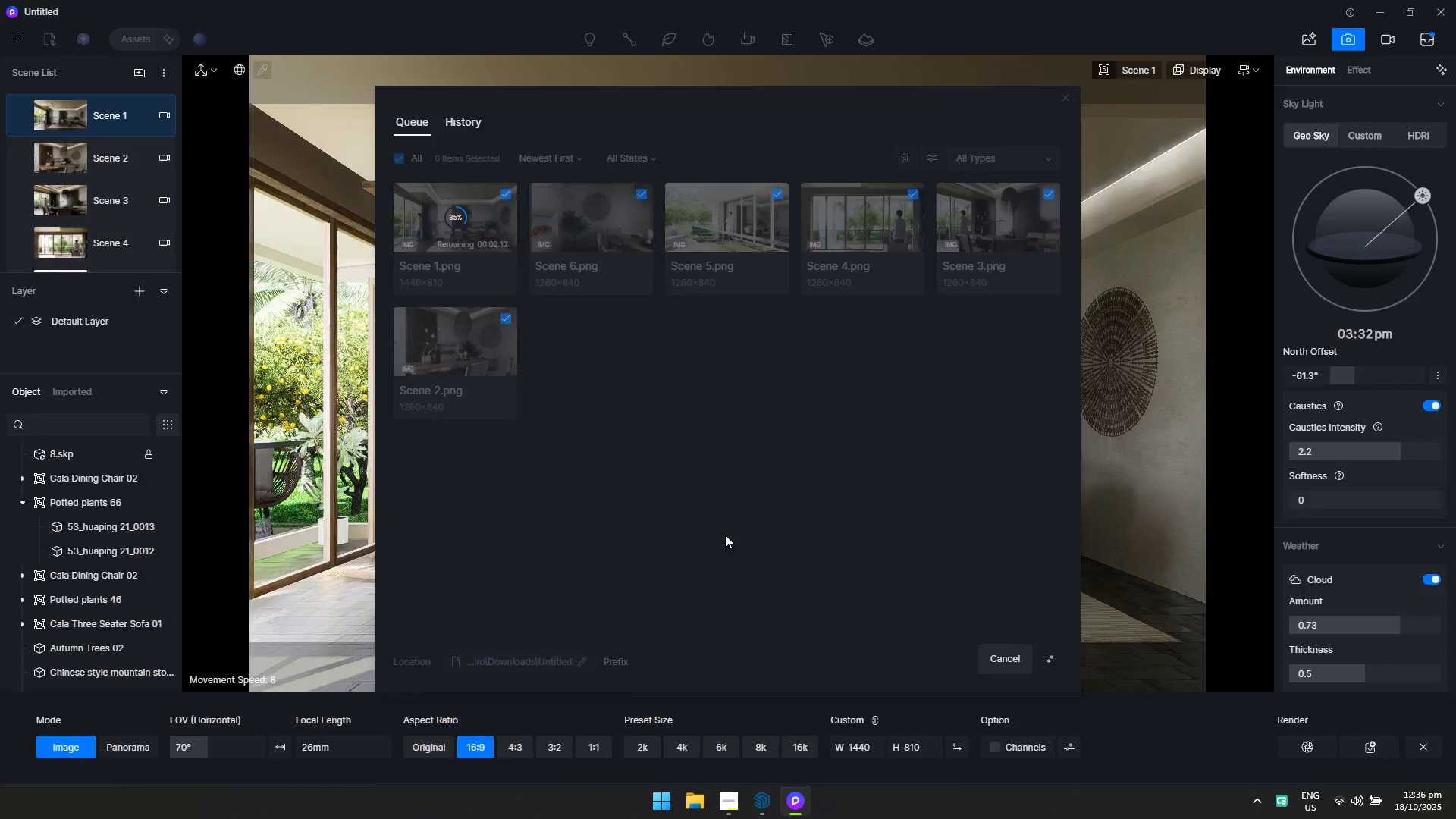 
key(Alt+Tab)
 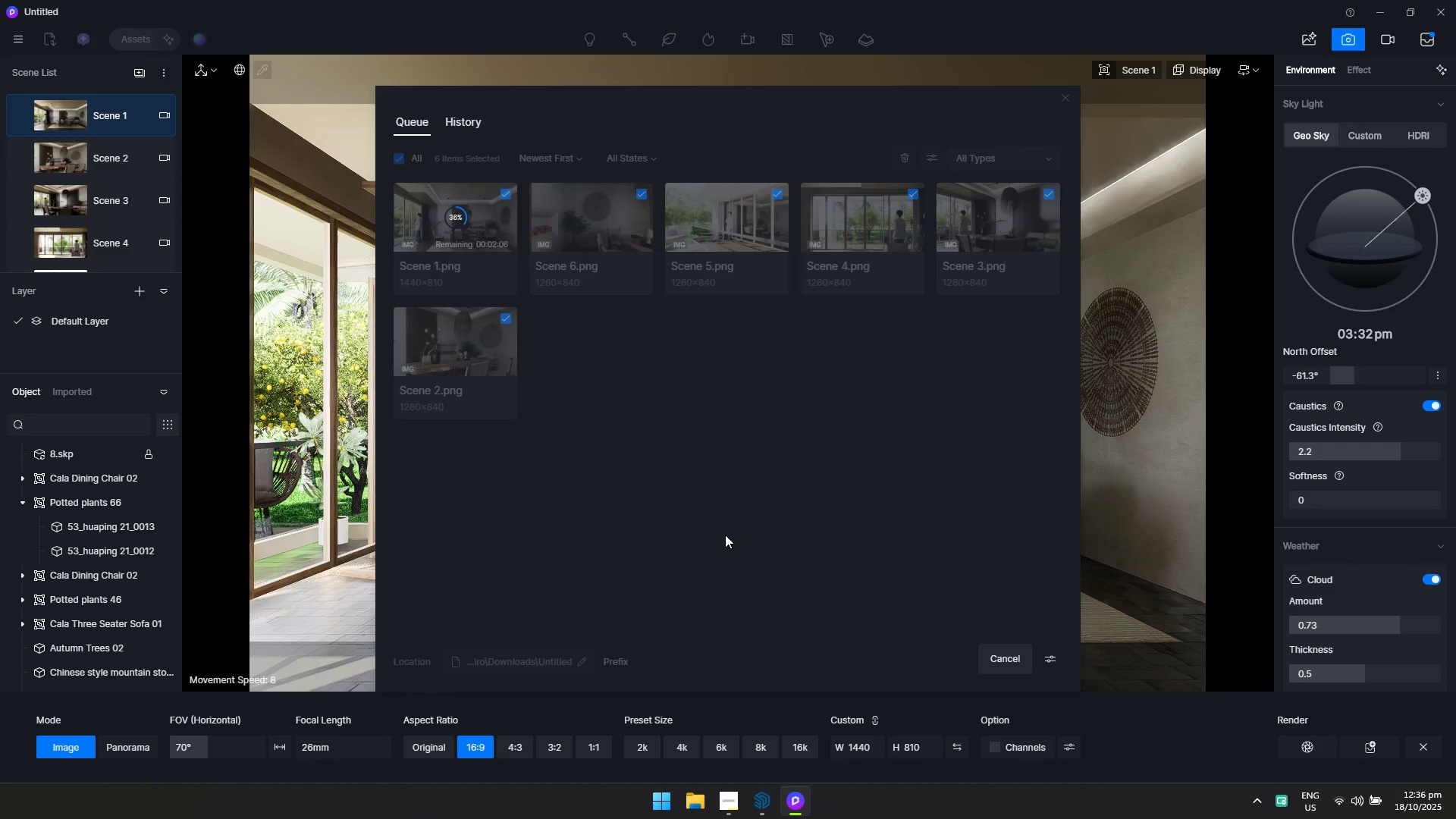 
key(Alt+AltLeft)
 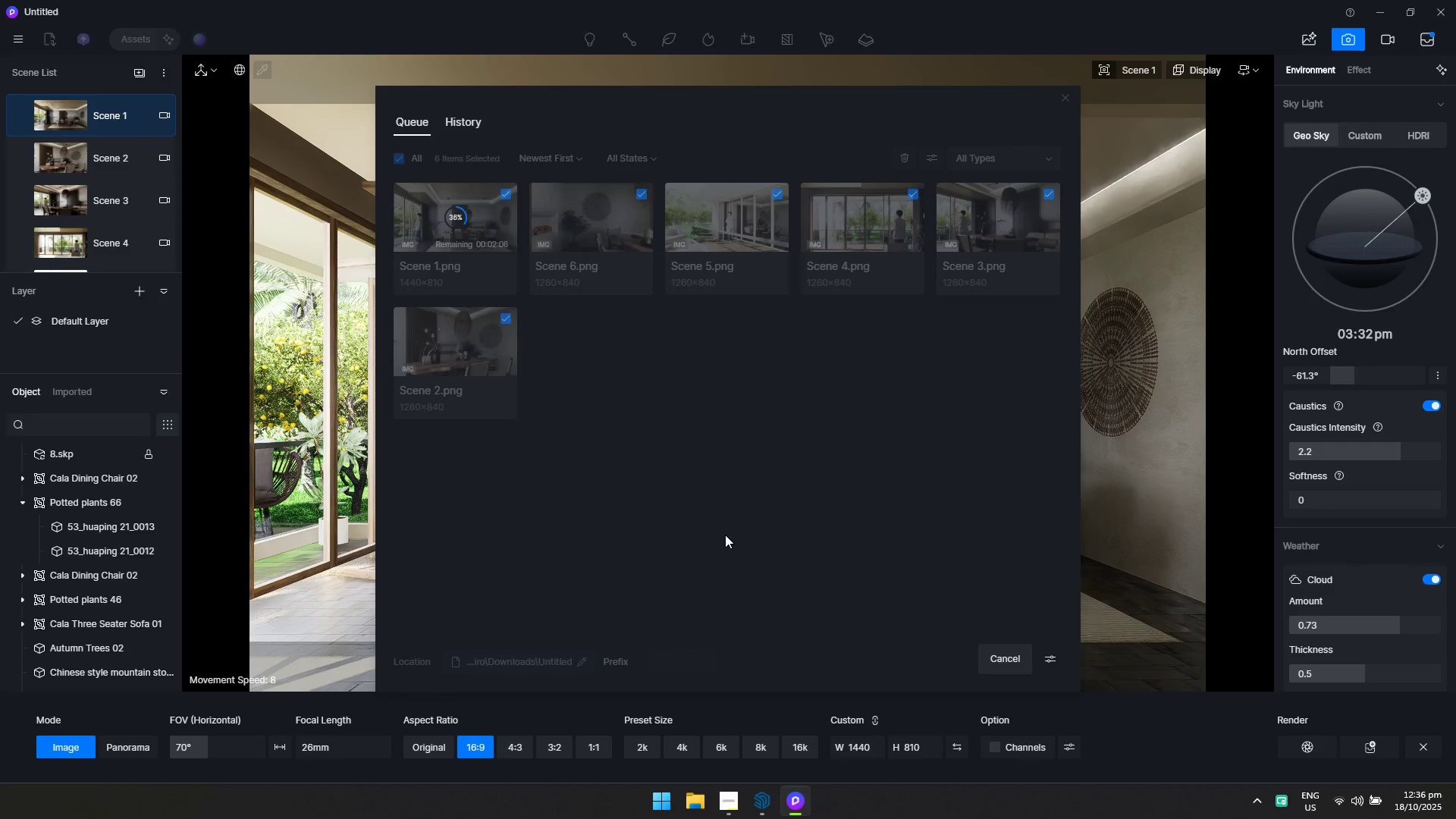 
key(Alt+Tab)
 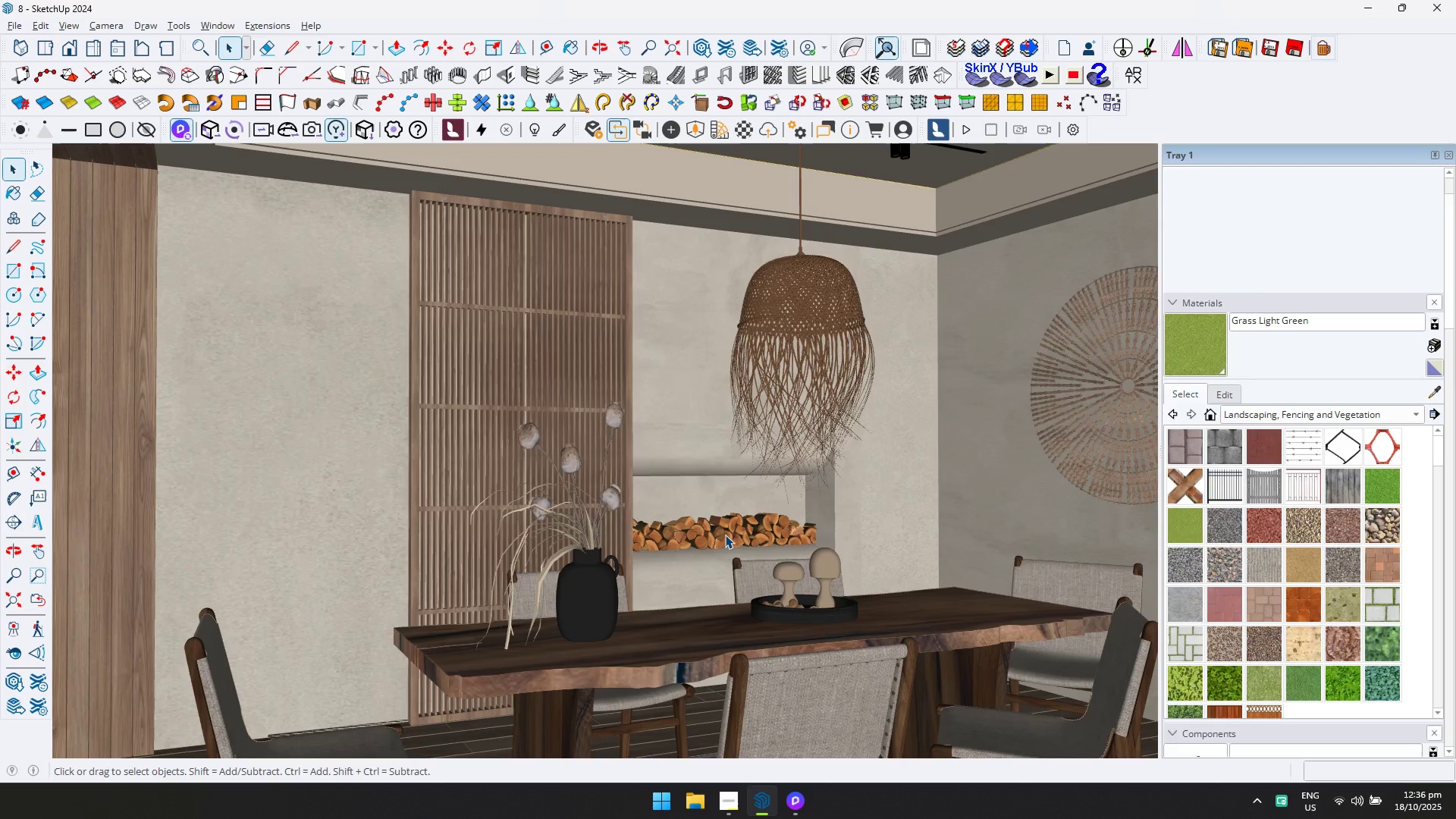 
key(Alt+AltLeft)
 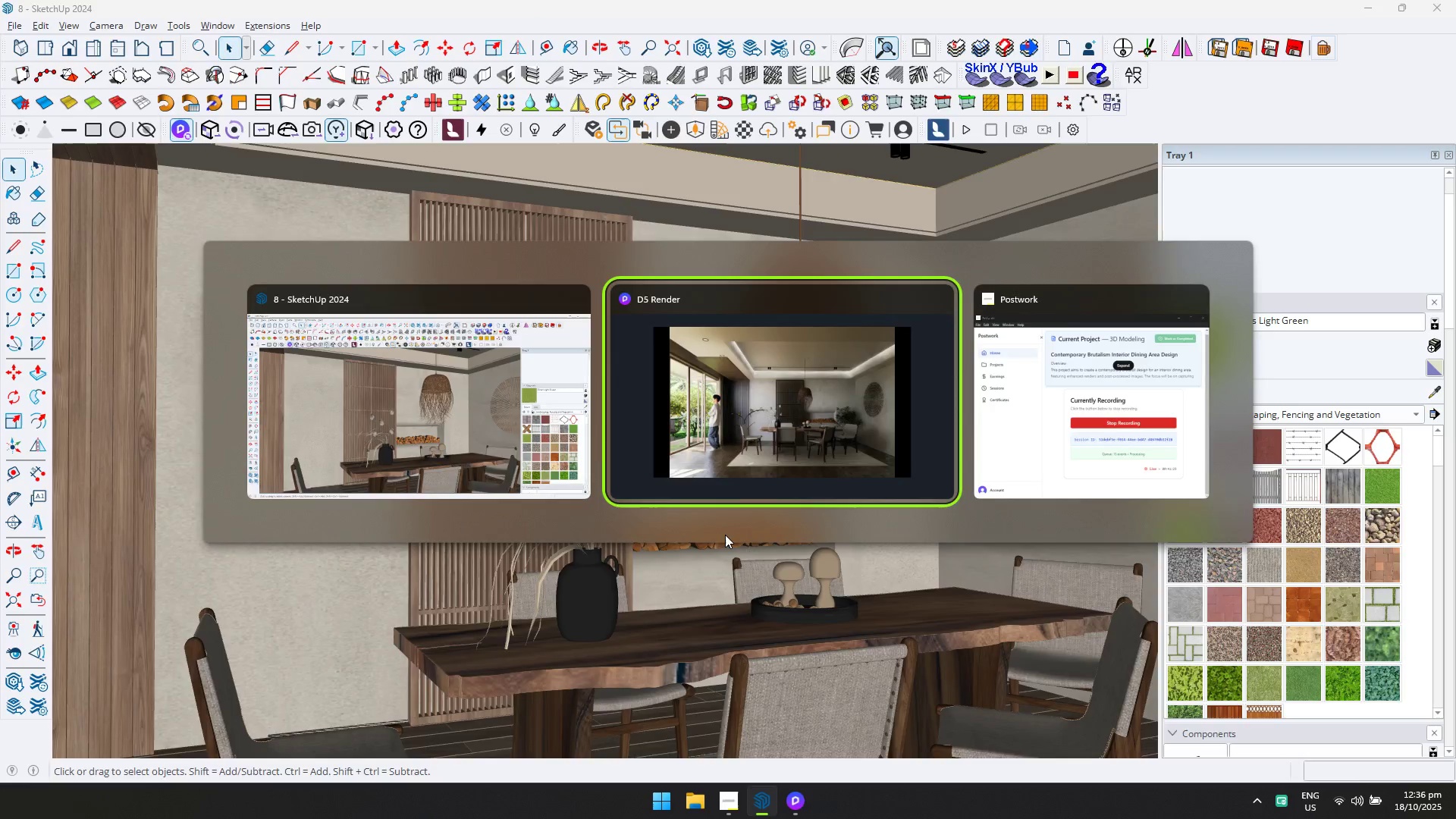 
key(Alt+Tab)
 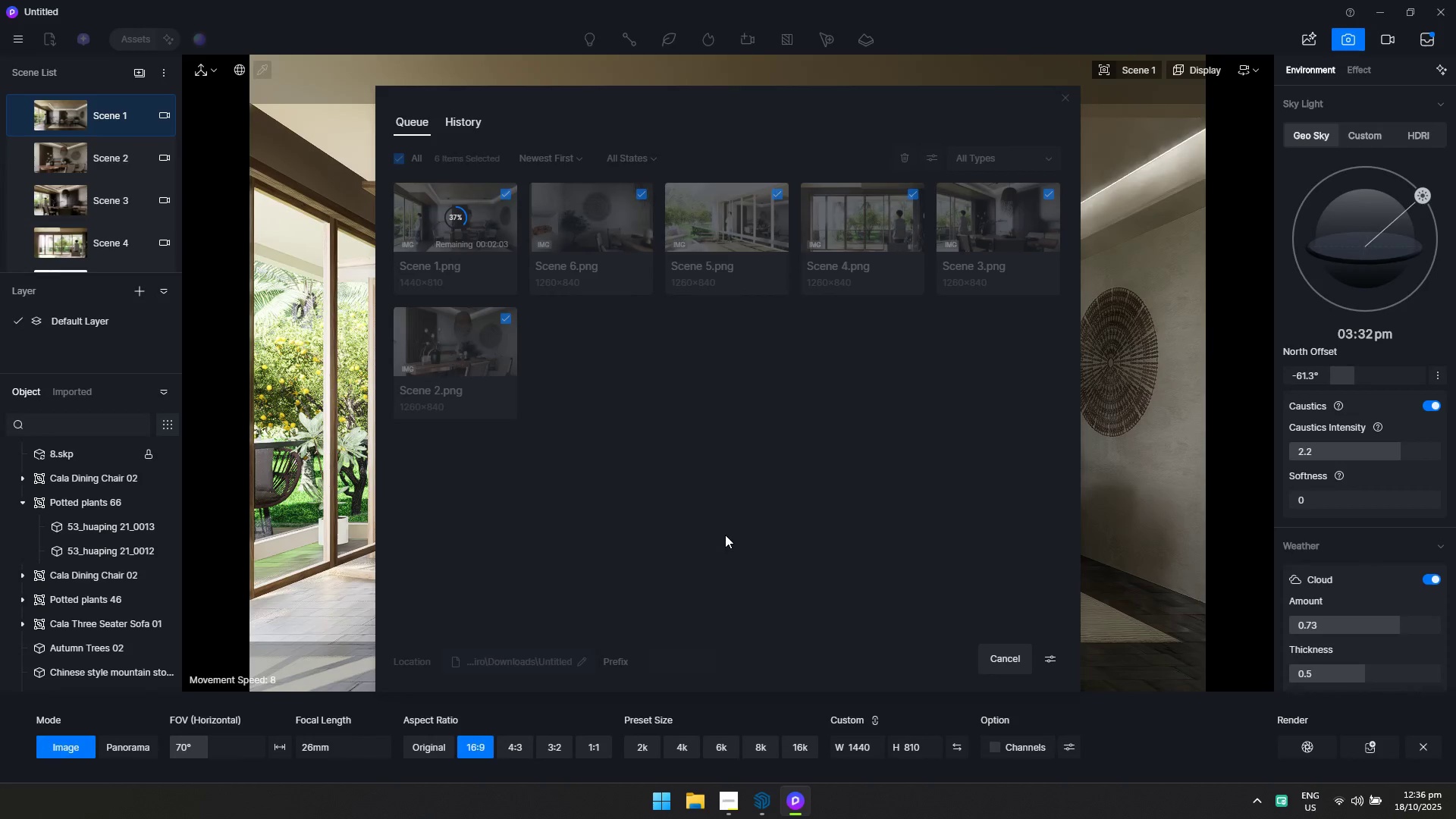 
key(Alt+AltLeft)
 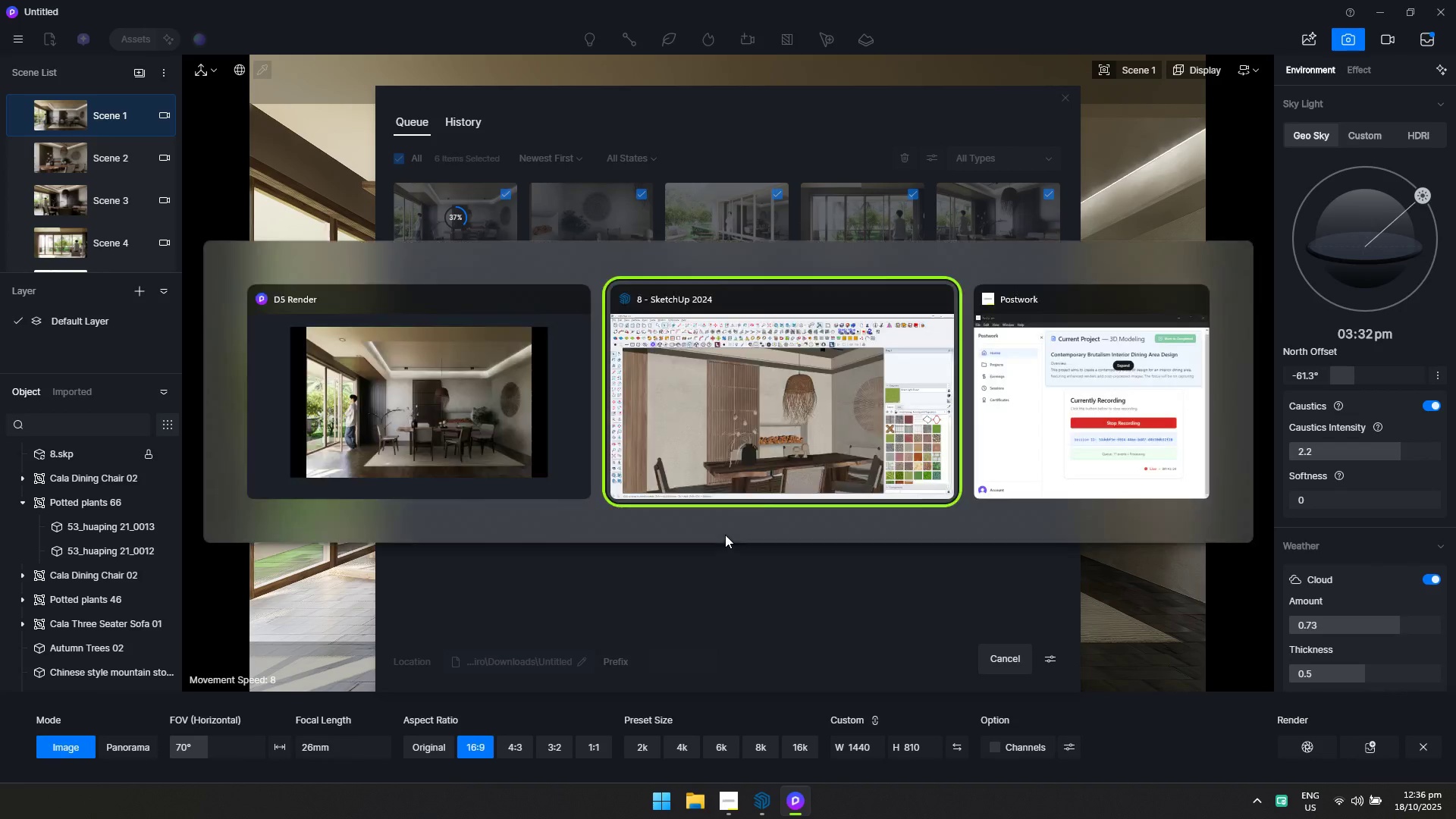 
key(Alt+Tab)
 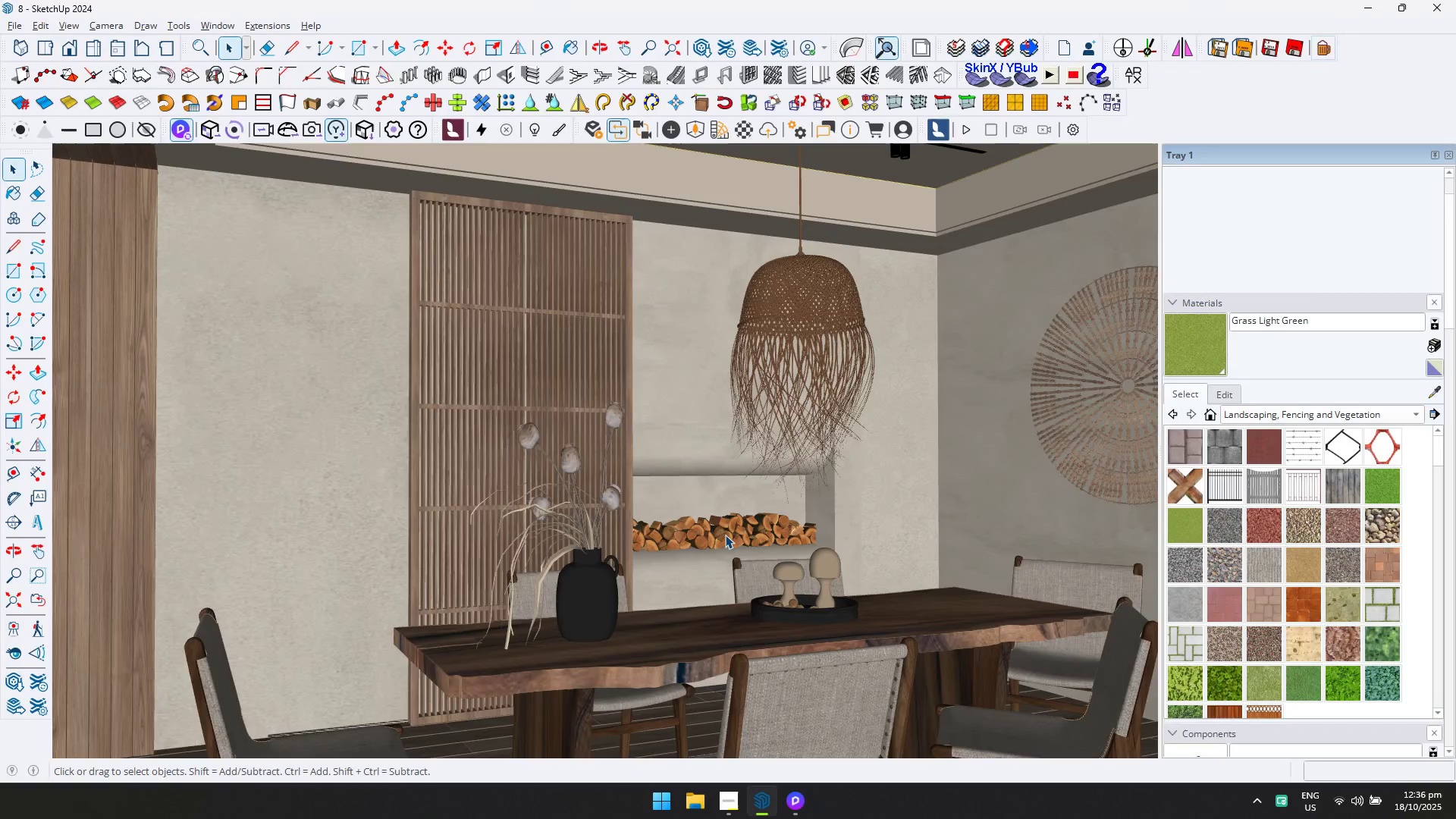 
key(Alt+AltLeft)
 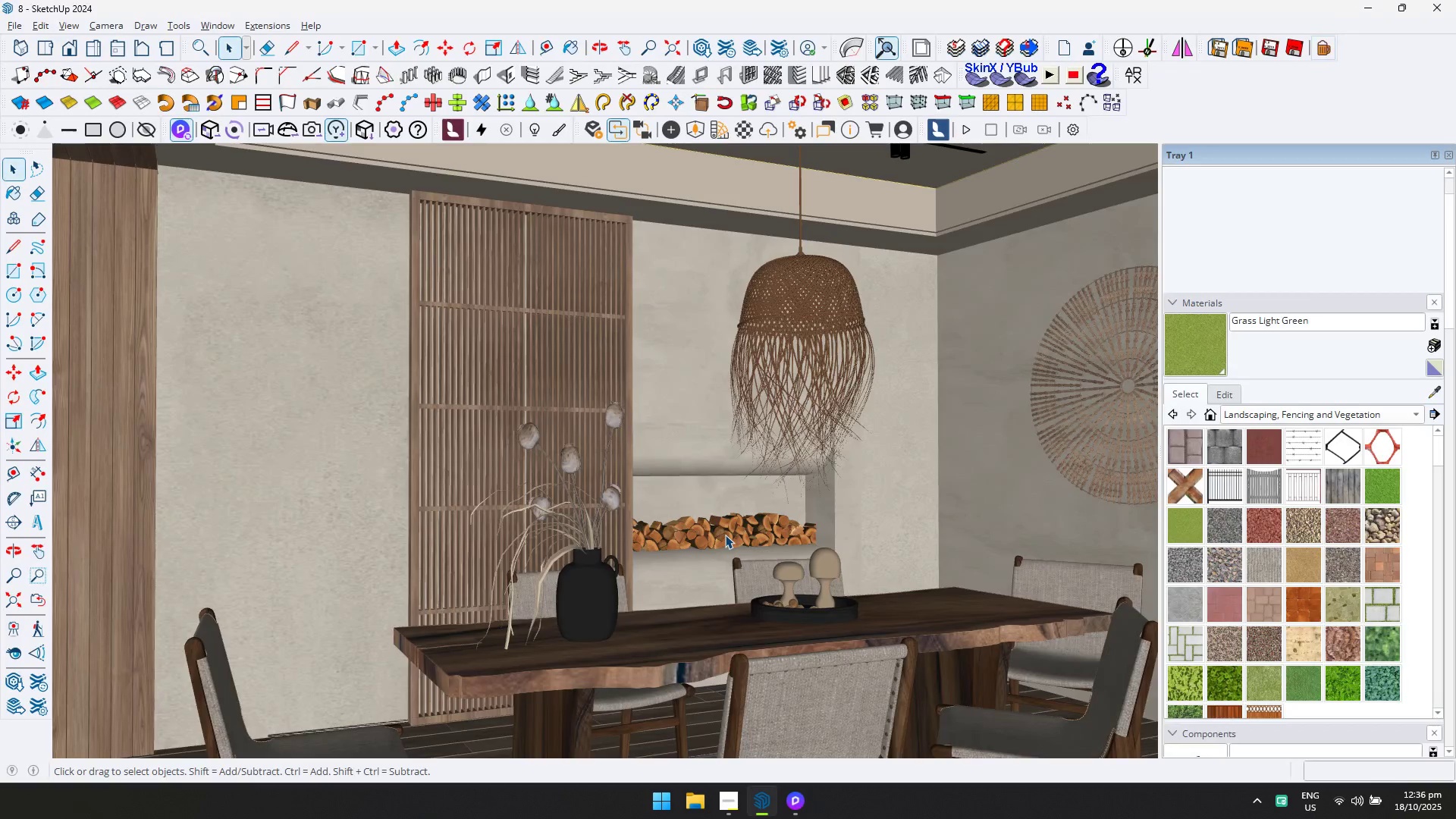 
key(Alt+Tab)
 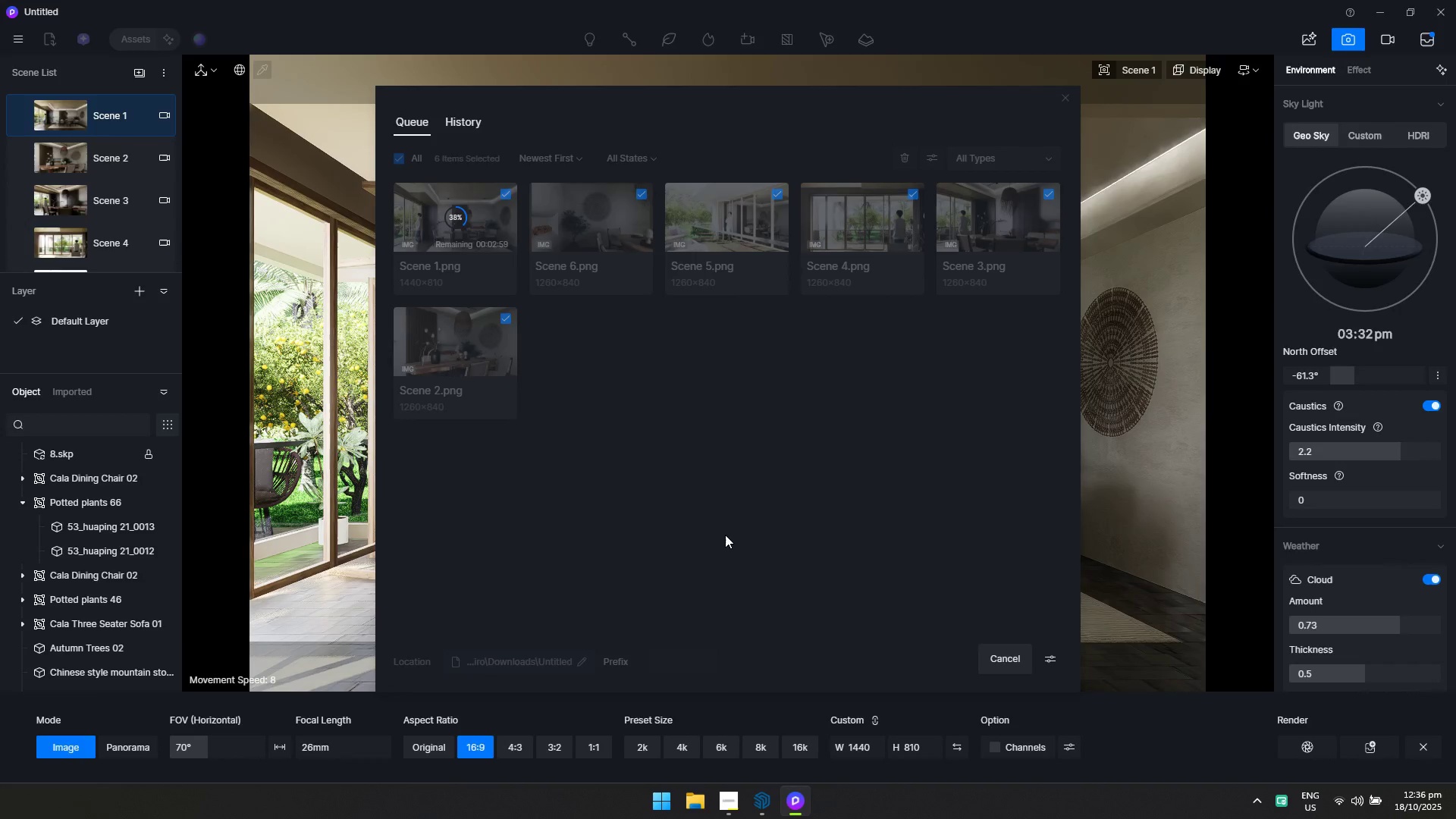 
key(Alt+AltLeft)
 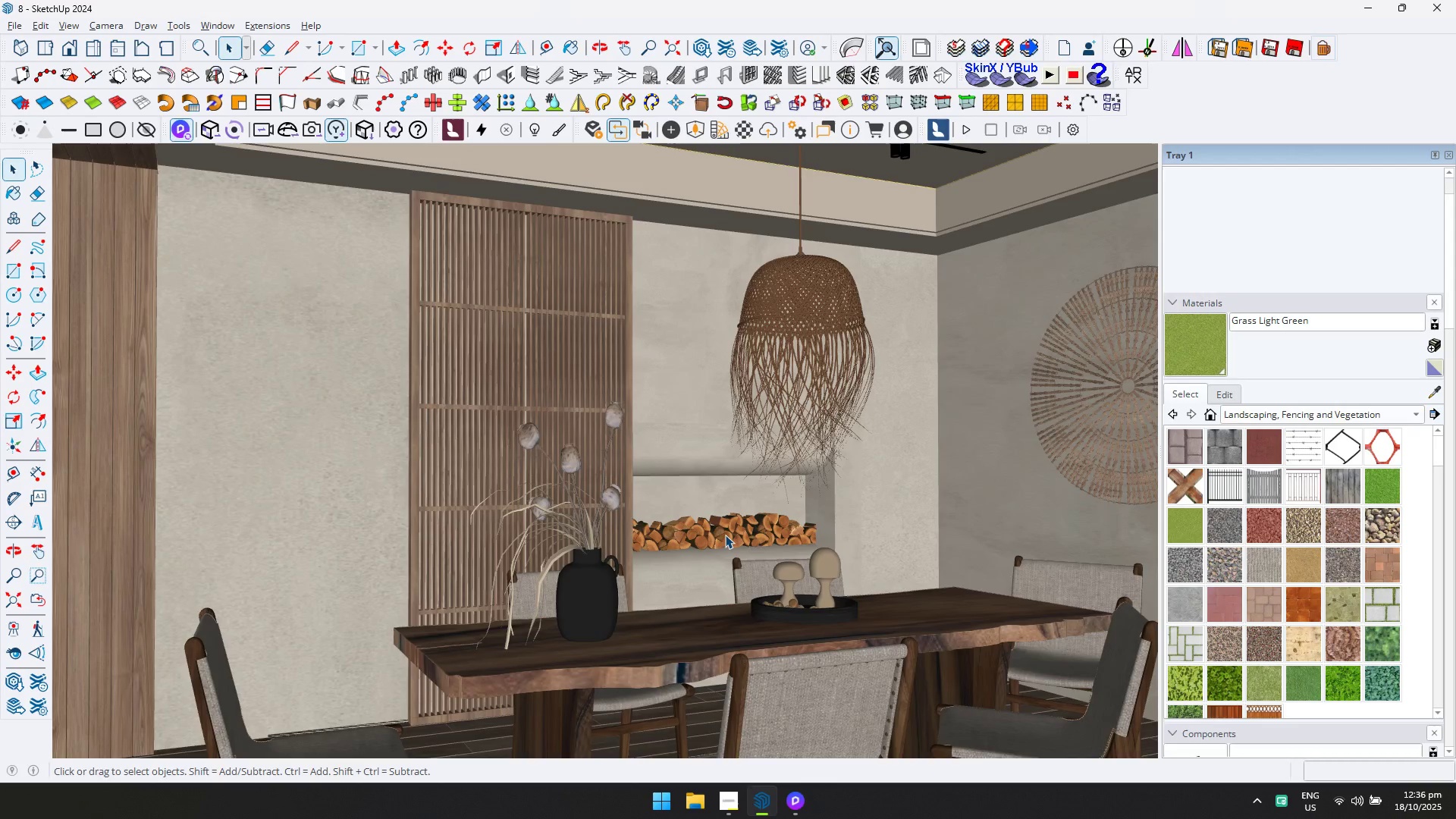 
key(Alt+Tab)
 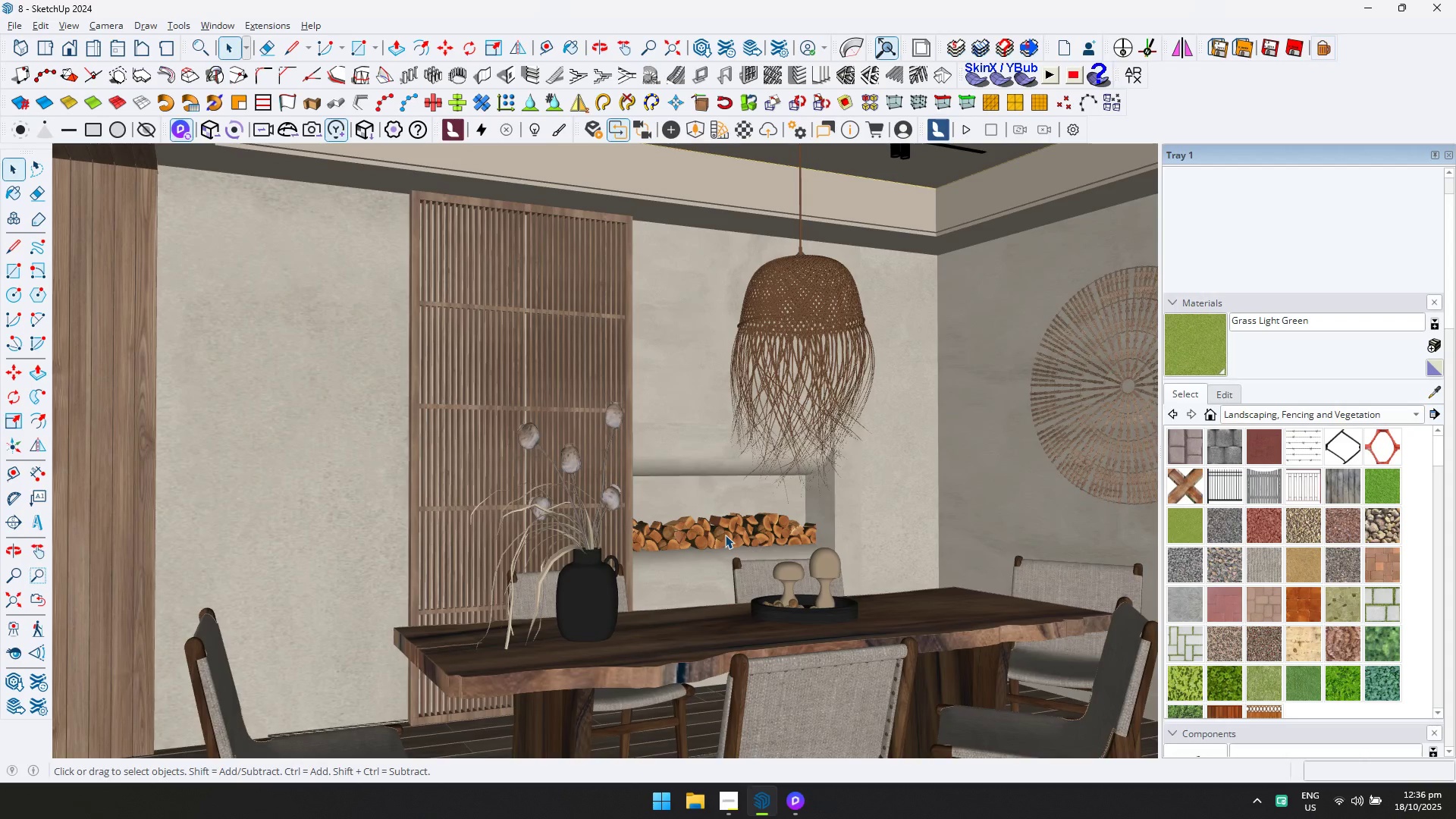 
key(Alt+AltLeft)
 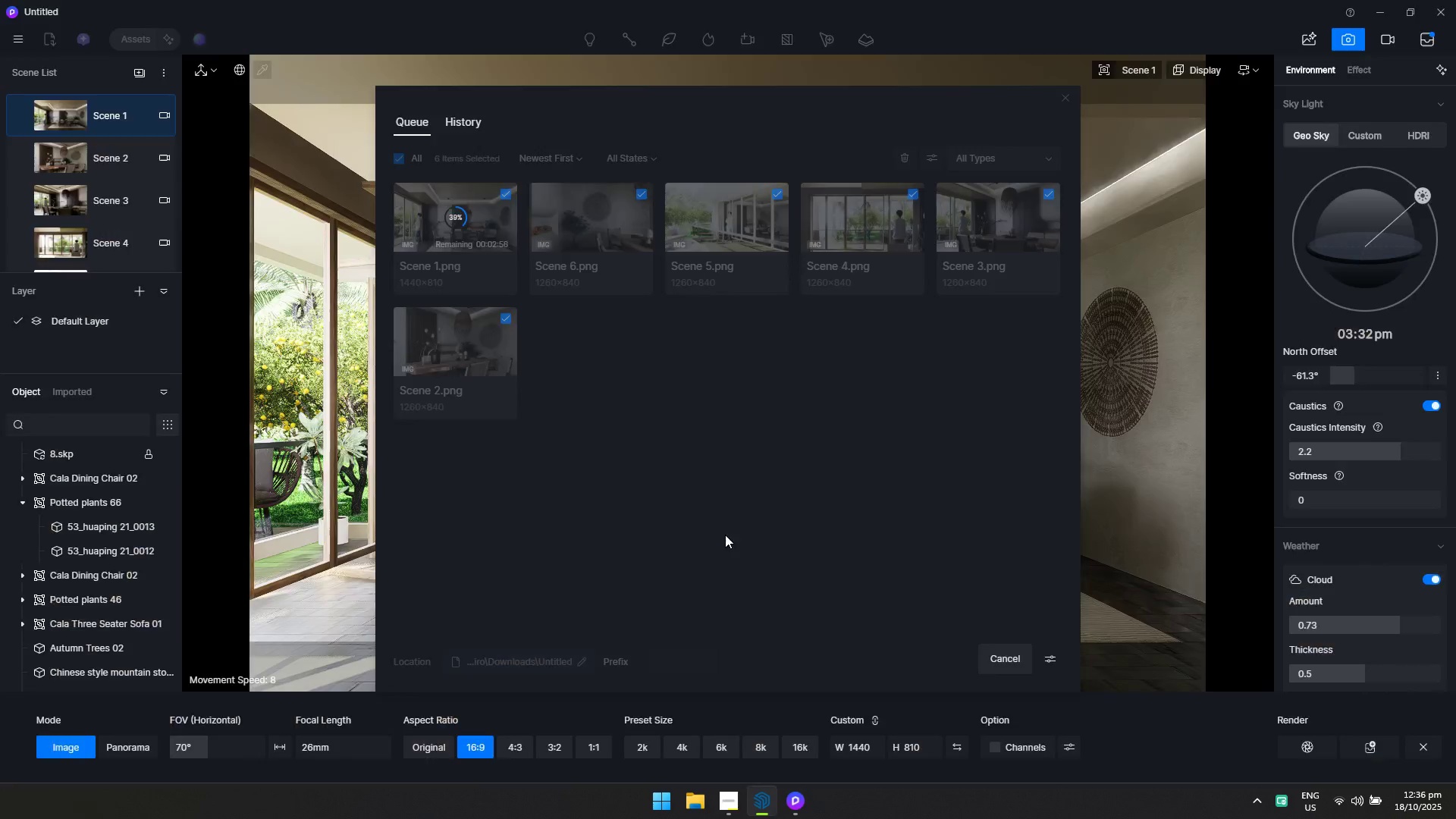 
key(Alt+Tab)
 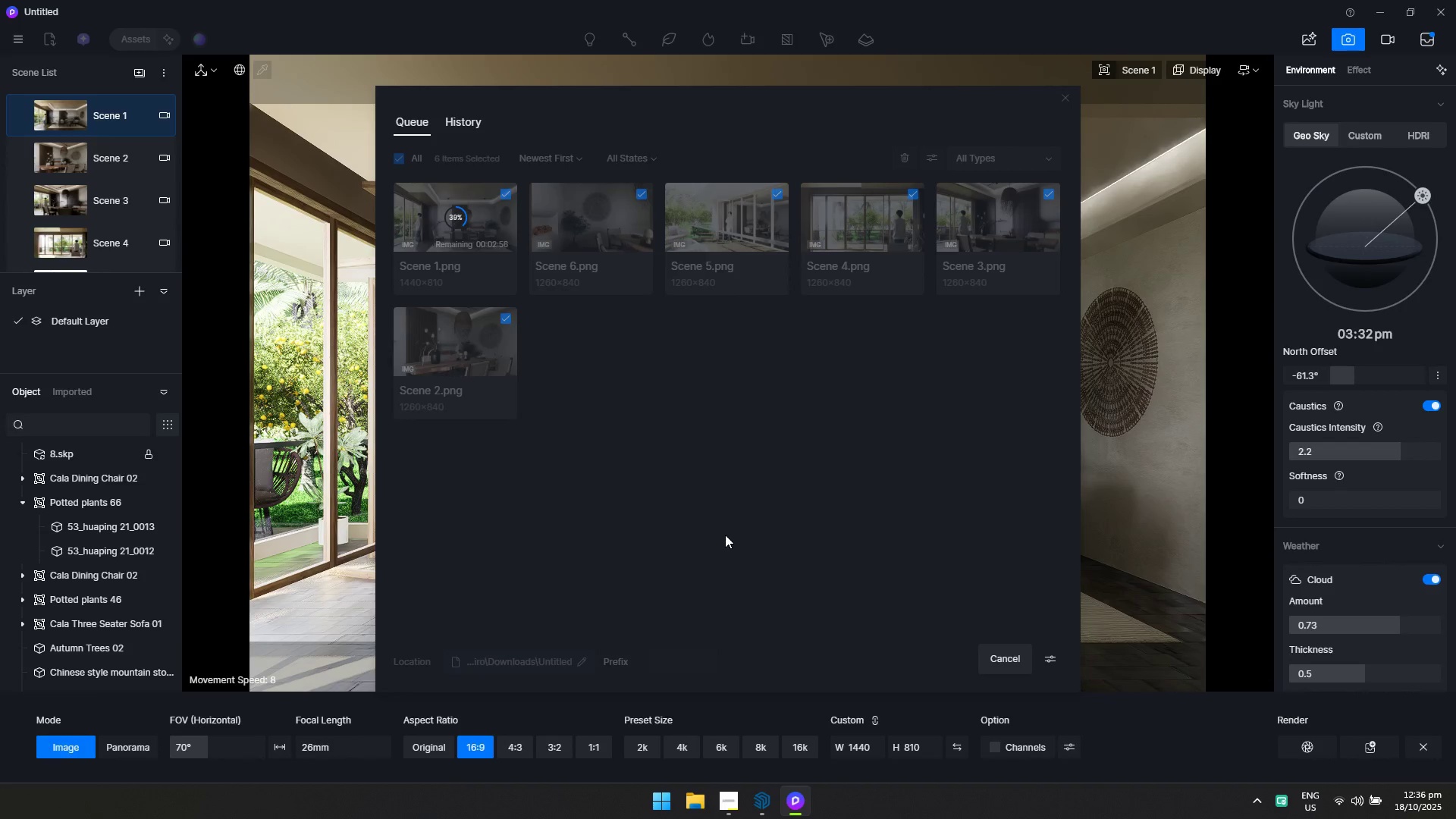 
key(Alt+AltLeft)
 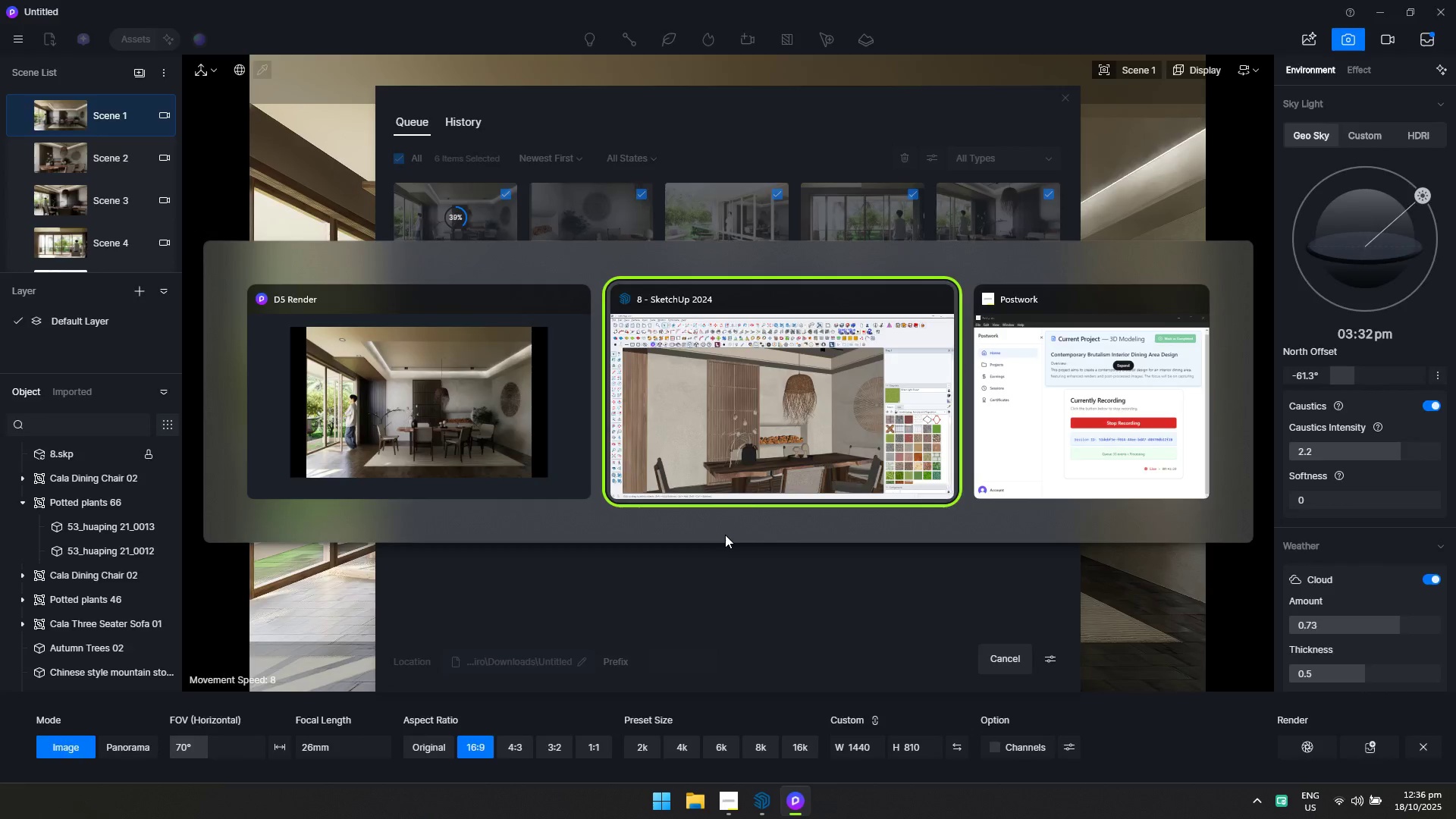 
key(Alt+Tab)
 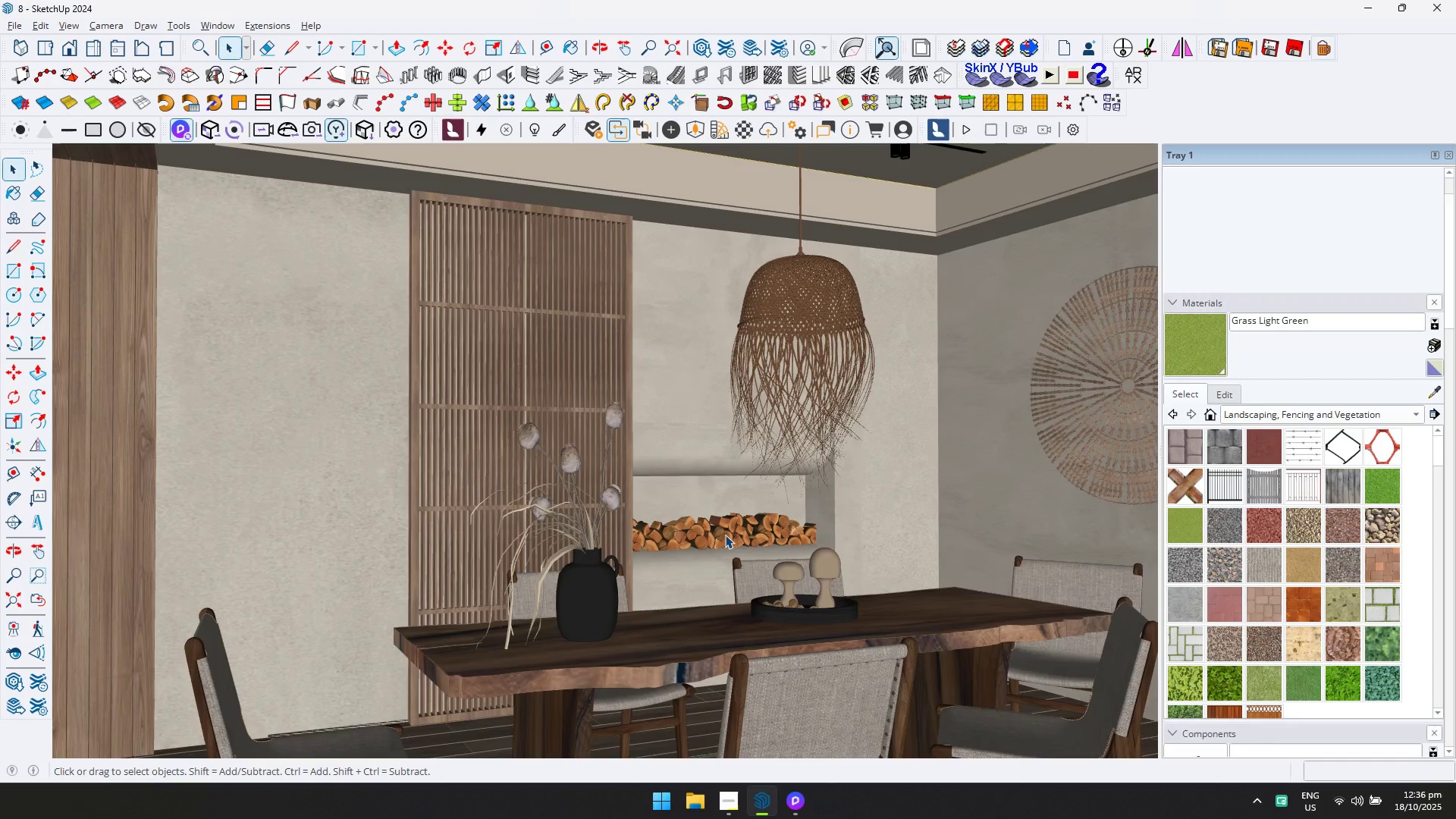 
key(Alt+AltLeft)
 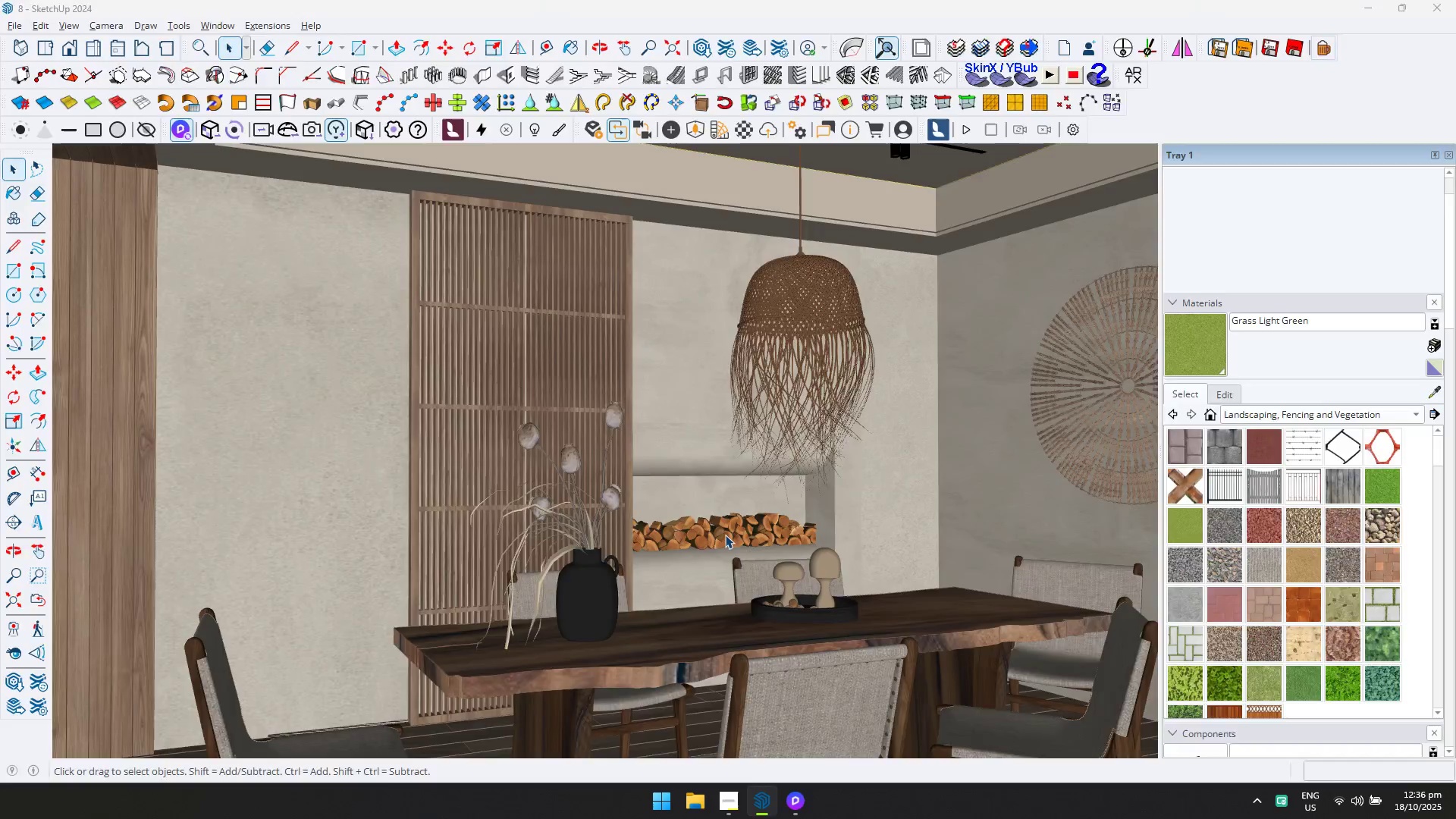 
key(Alt+Tab)
 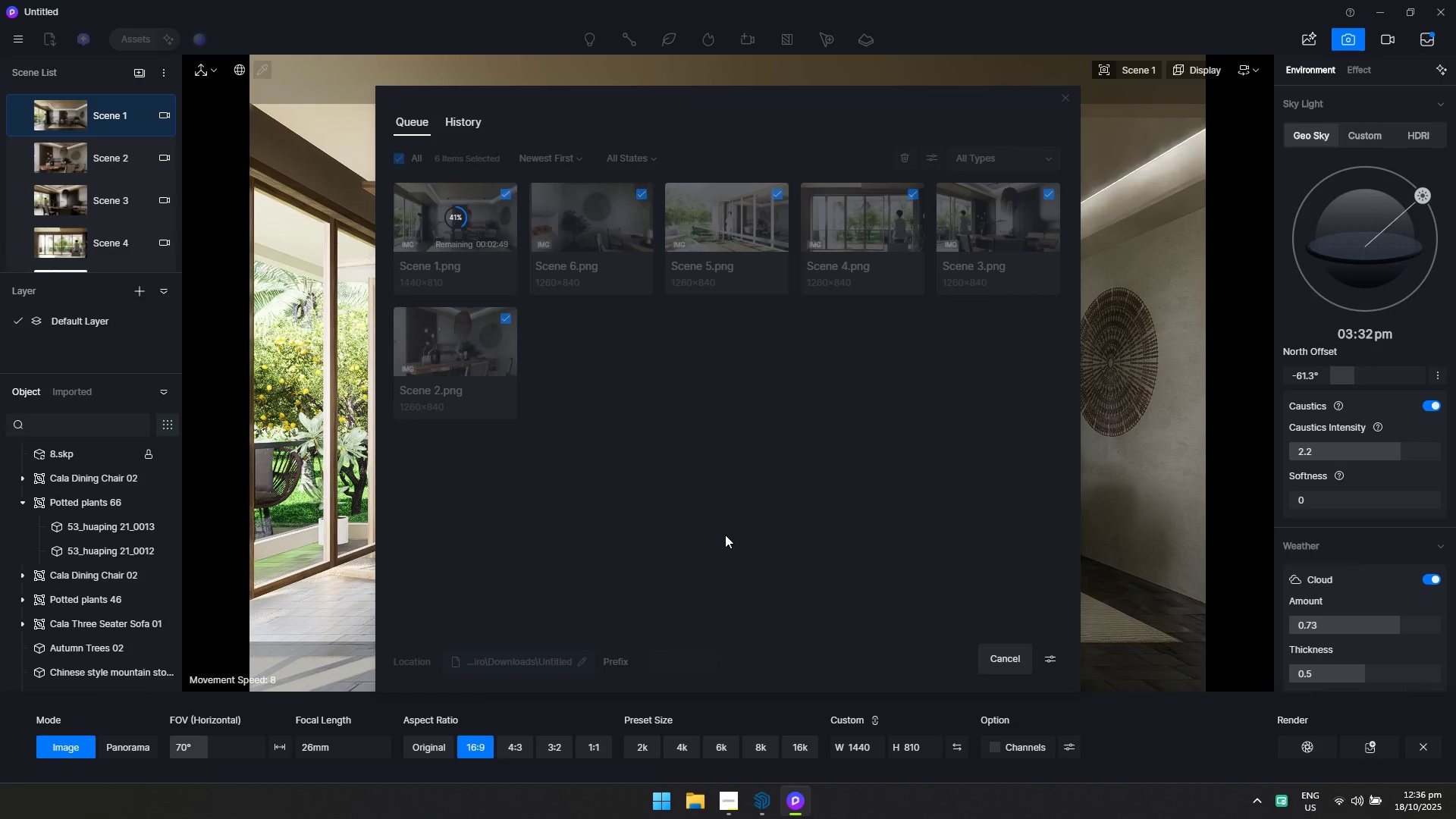 
key(Alt+AltLeft)
 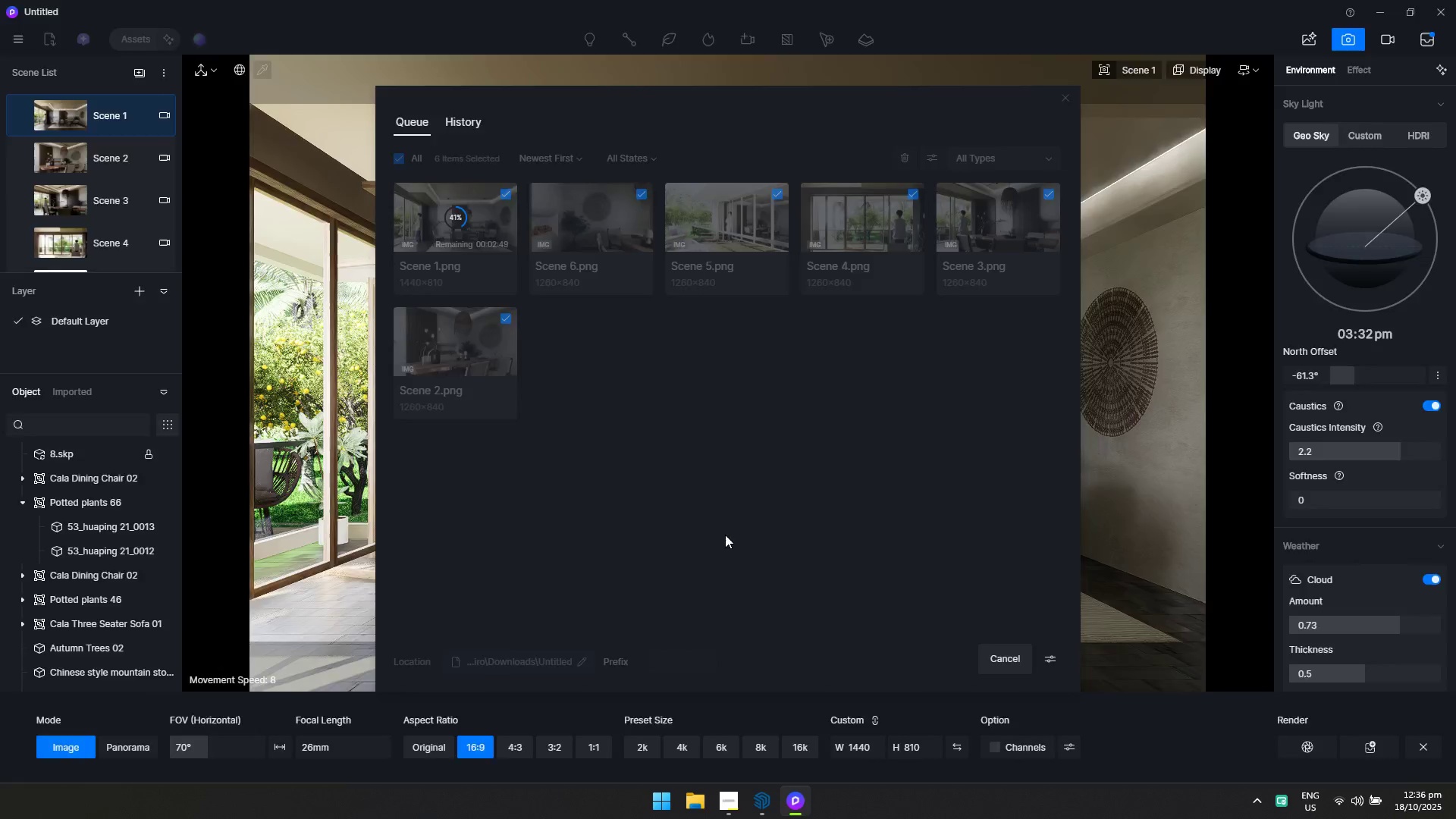 
key(Alt+Tab)
 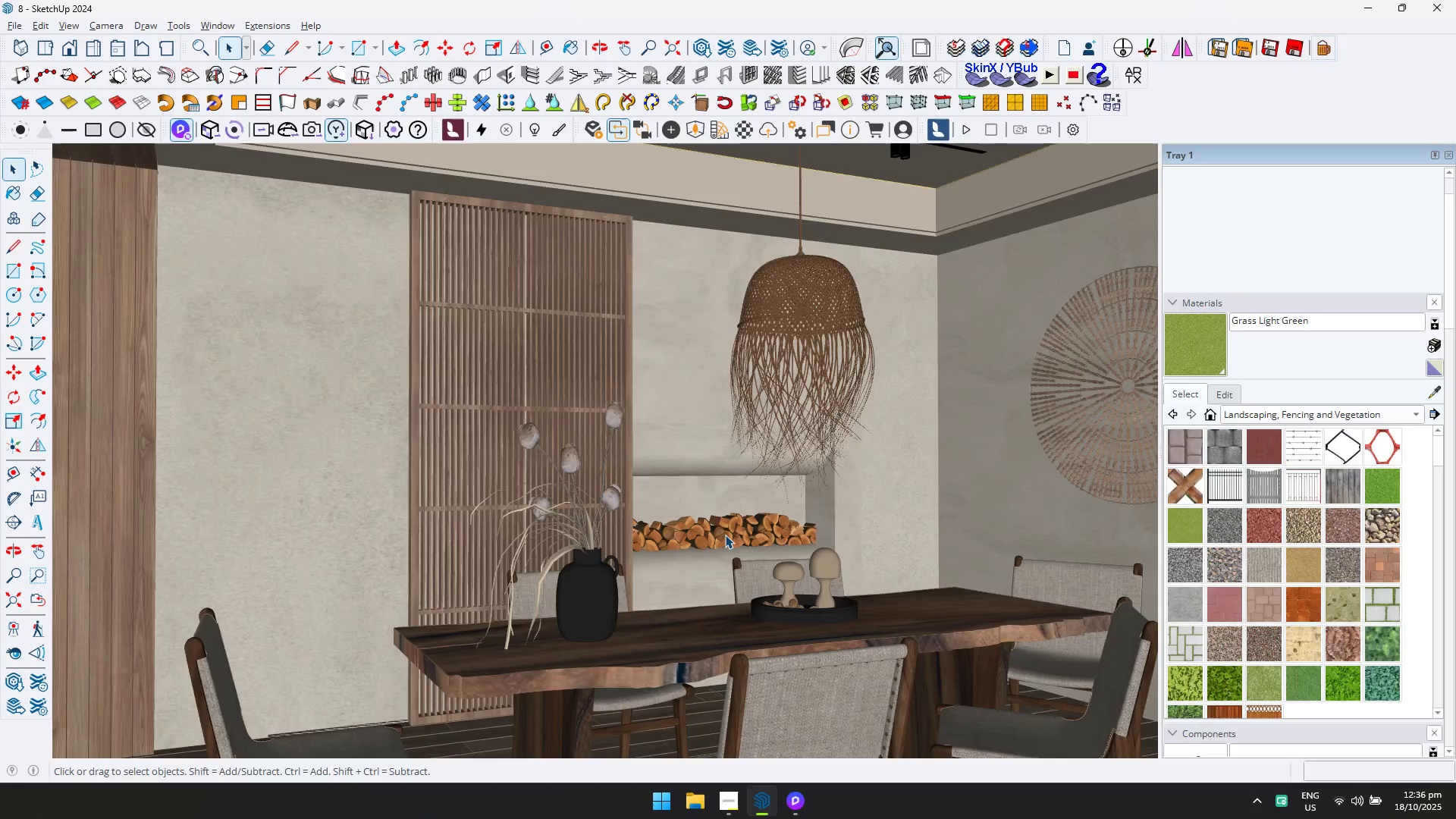 
key(Alt+AltLeft)
 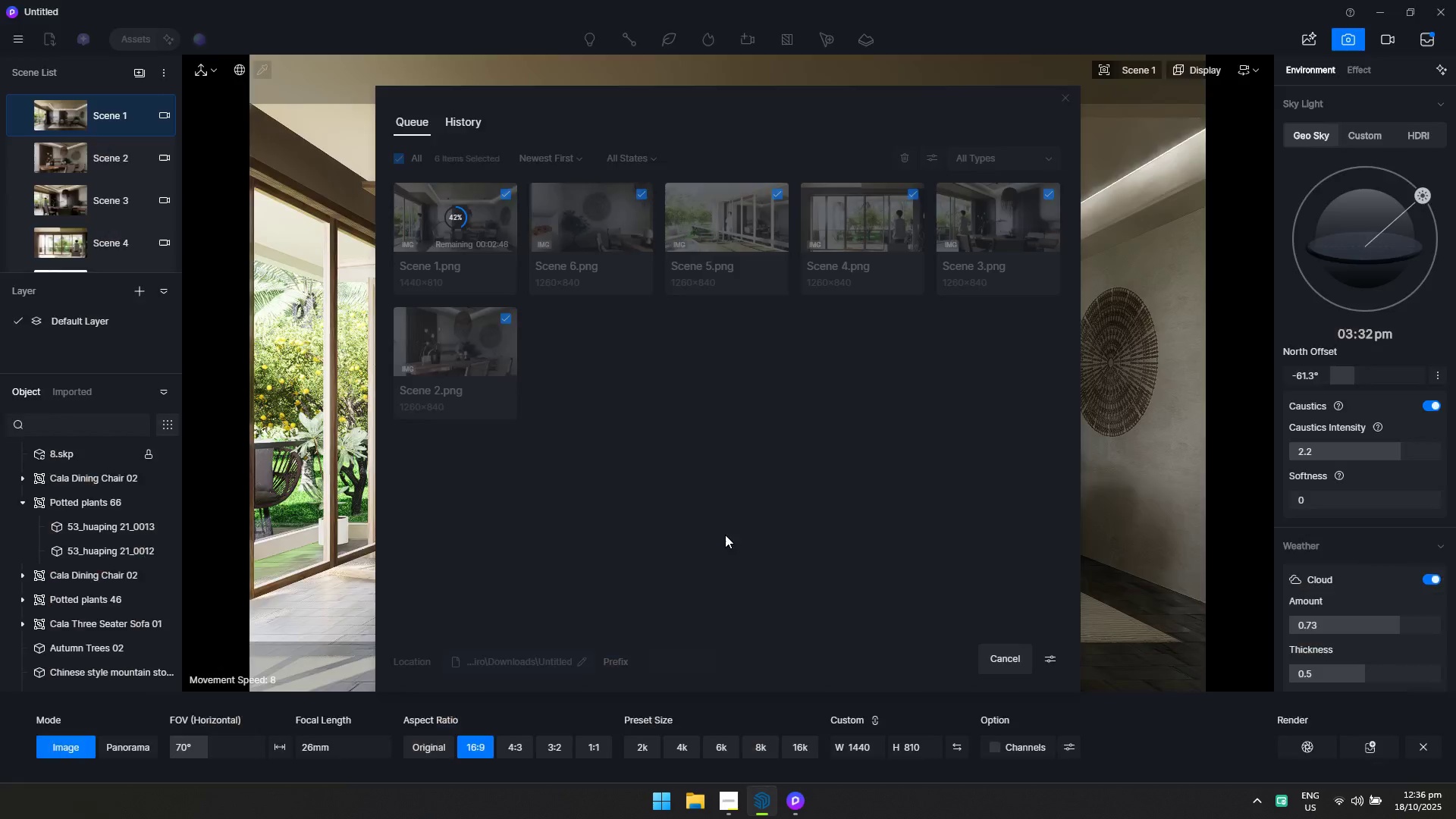 
key(Alt+Tab)
 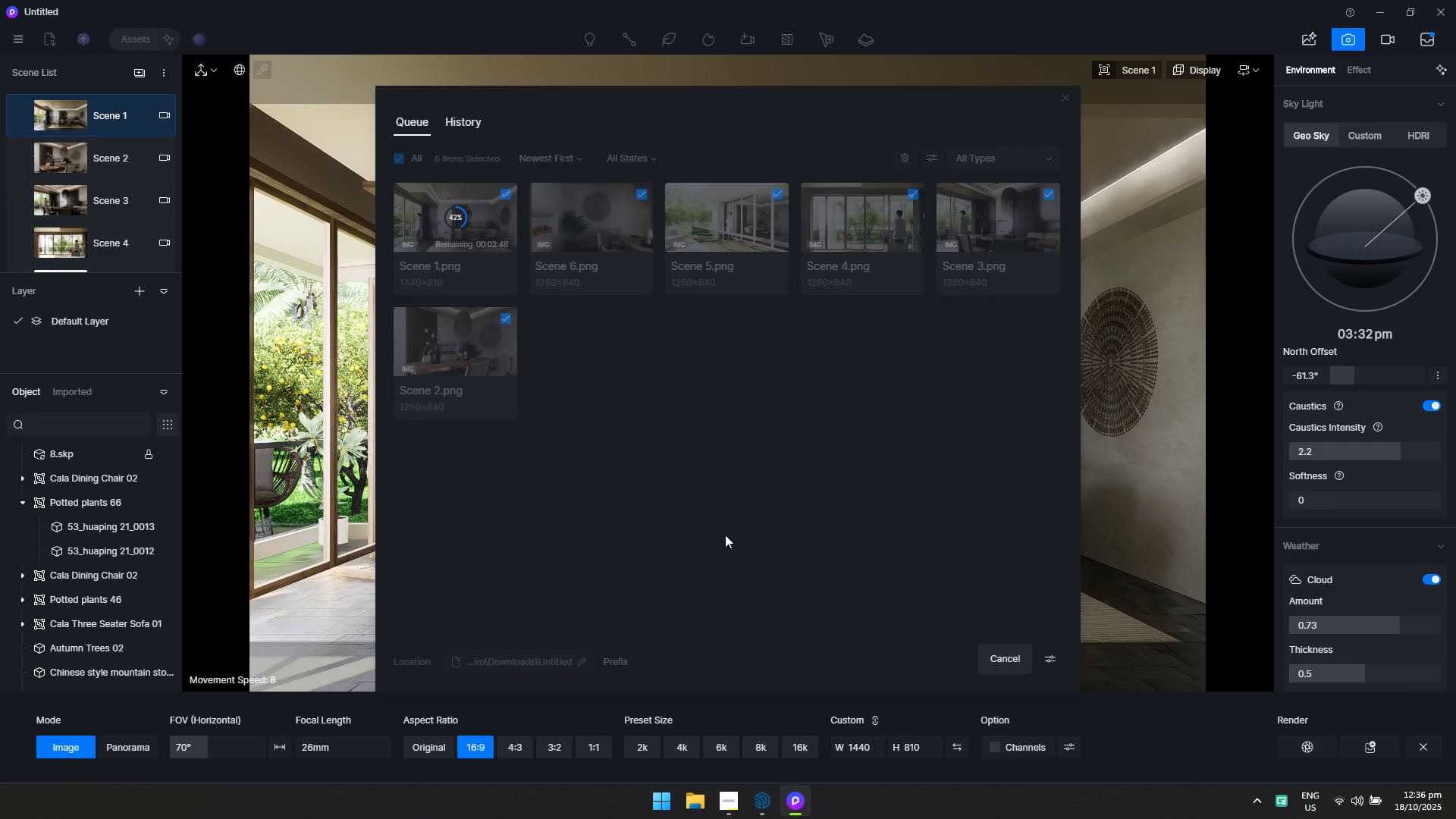 
key(Alt+AltLeft)
 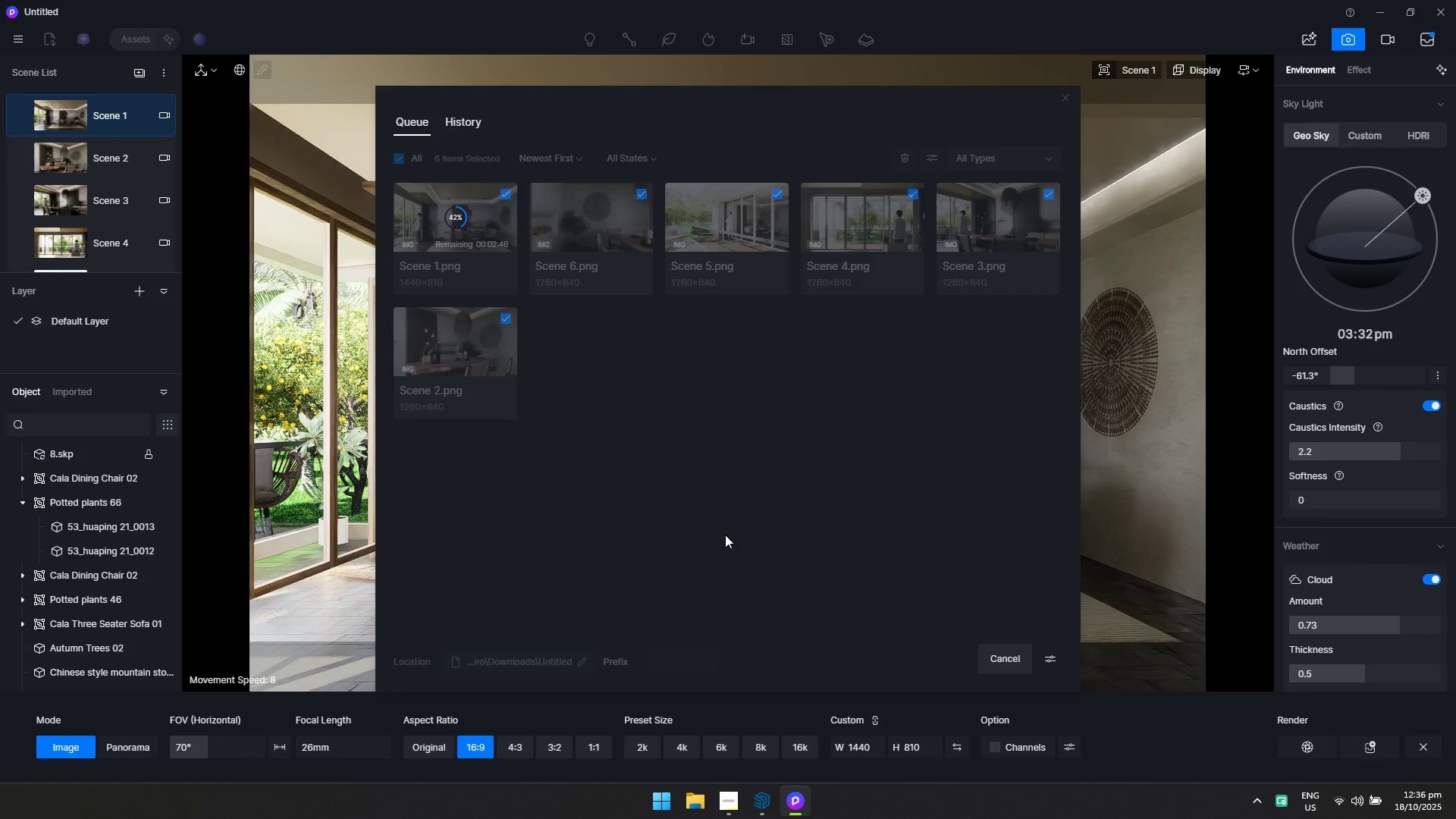 
key(Alt+Tab)
 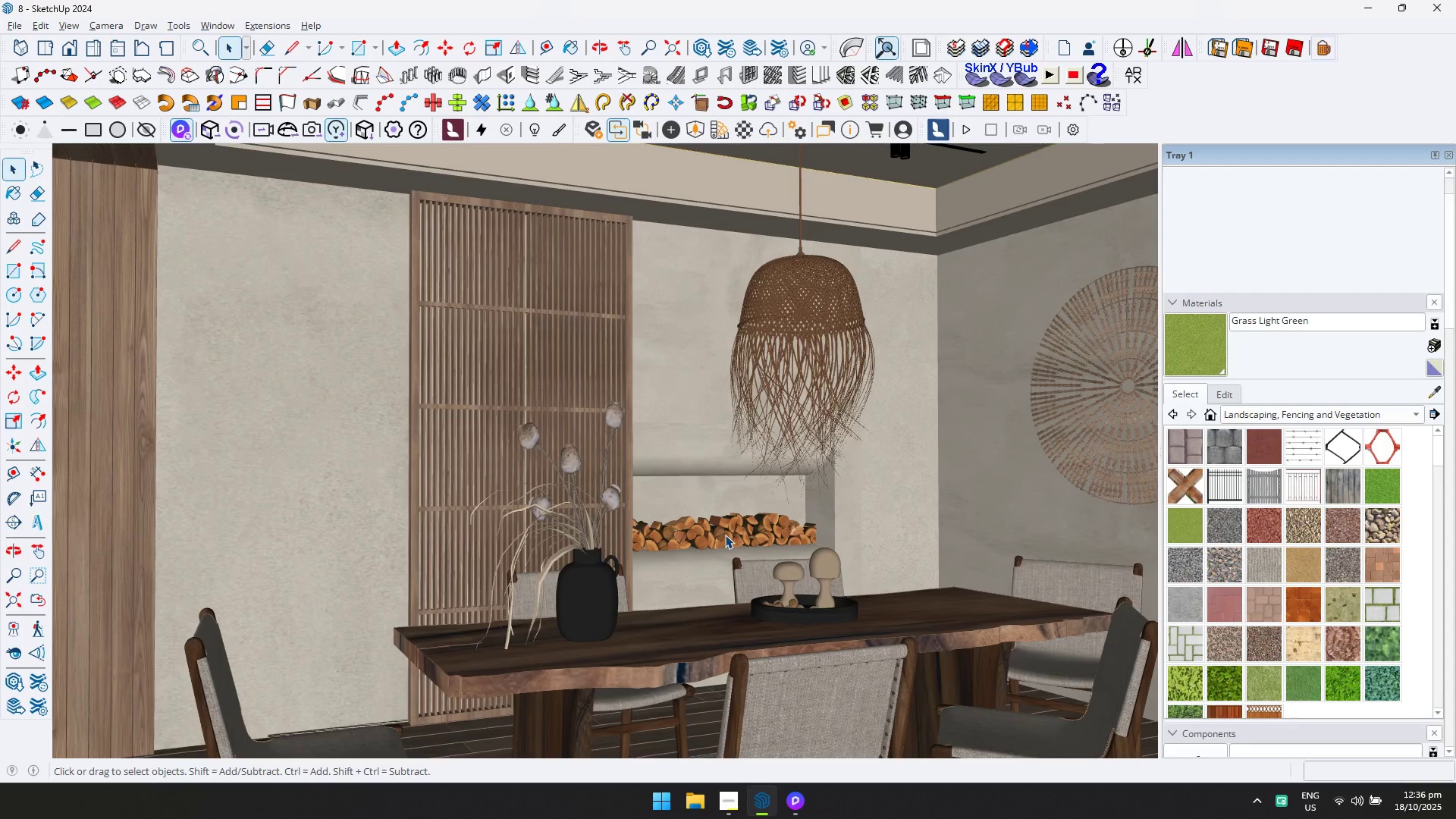 
key(Alt+AltLeft)
 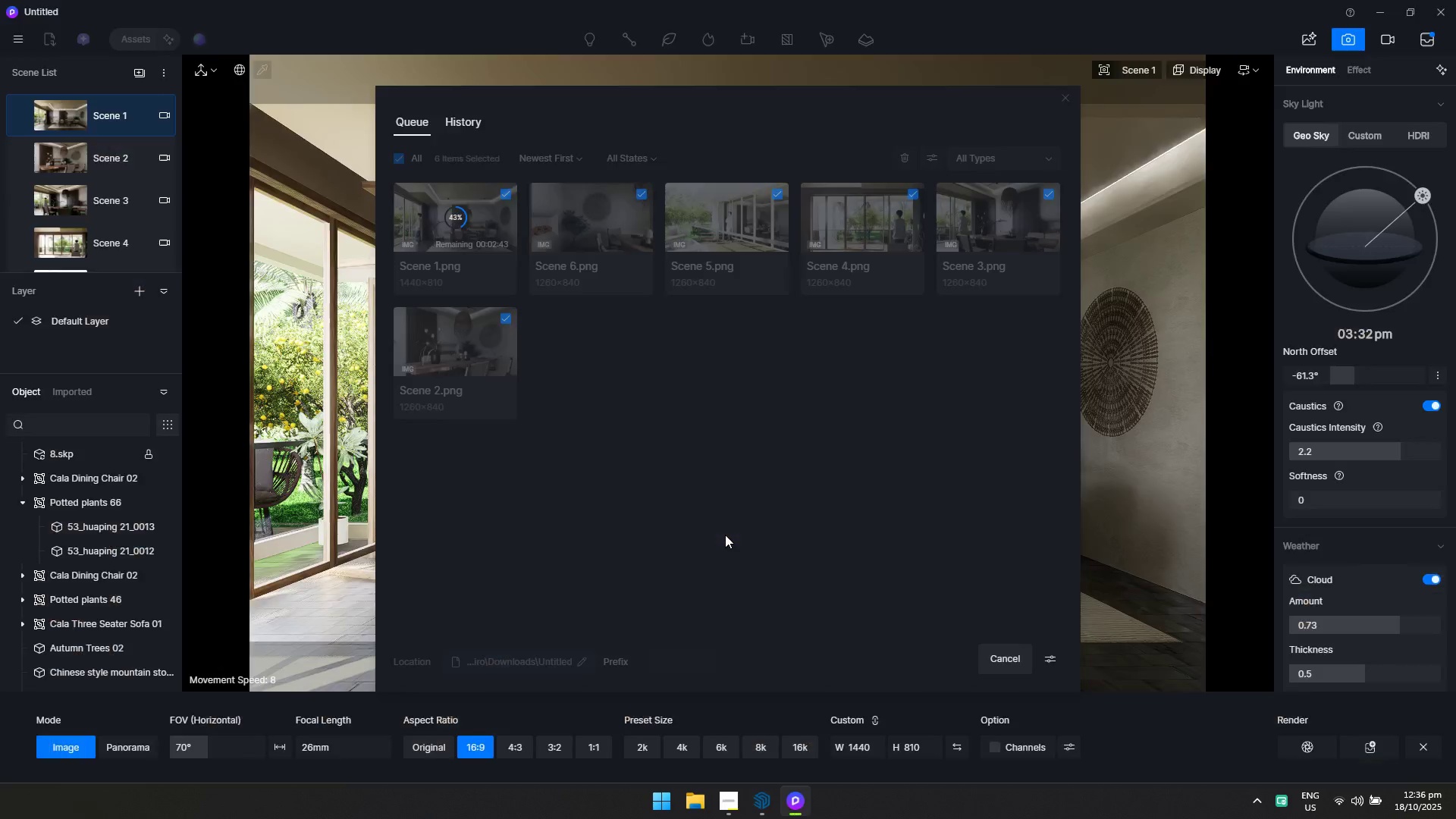 
key(Alt+Tab)
 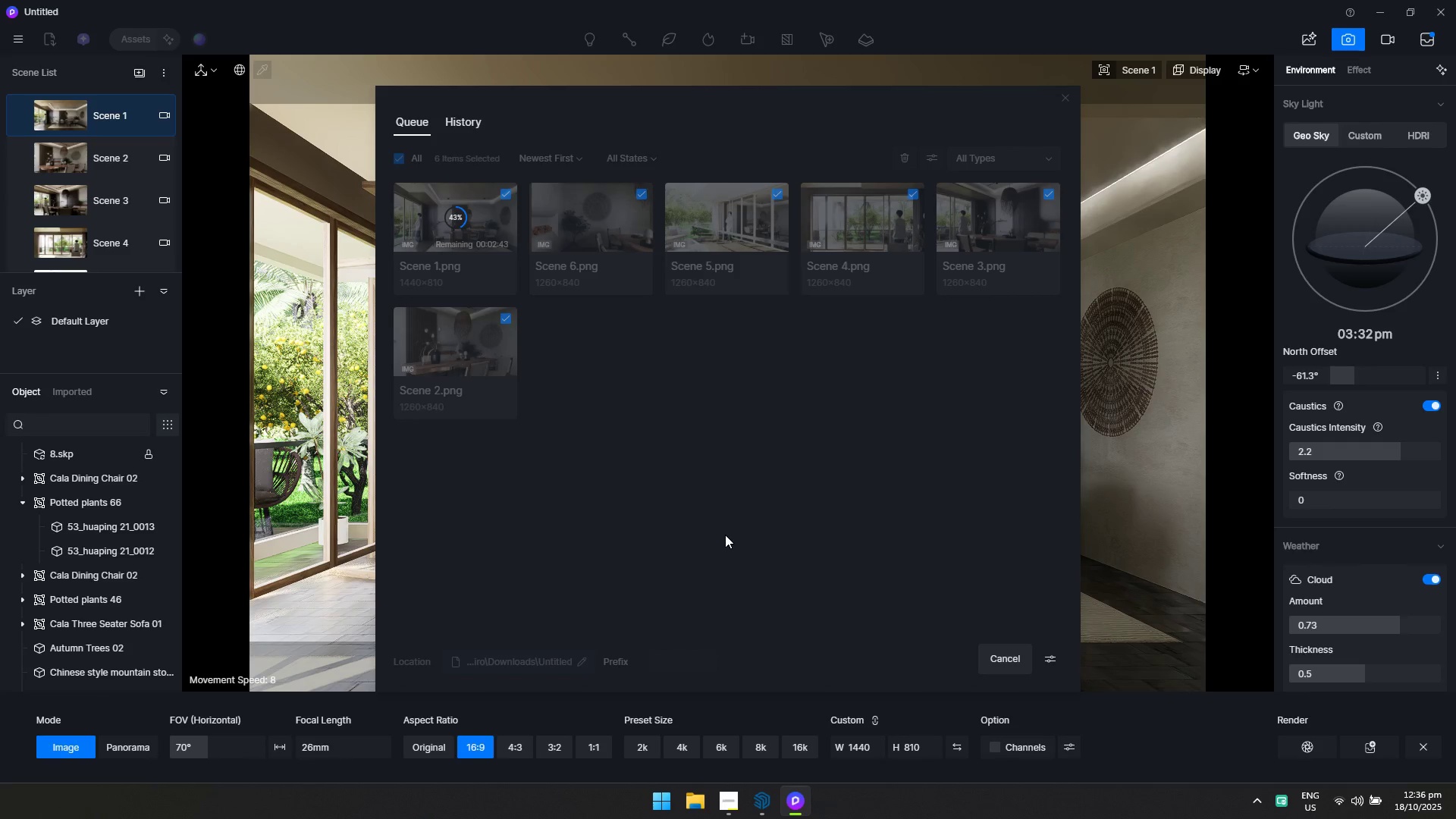 
key(Alt+AltLeft)
 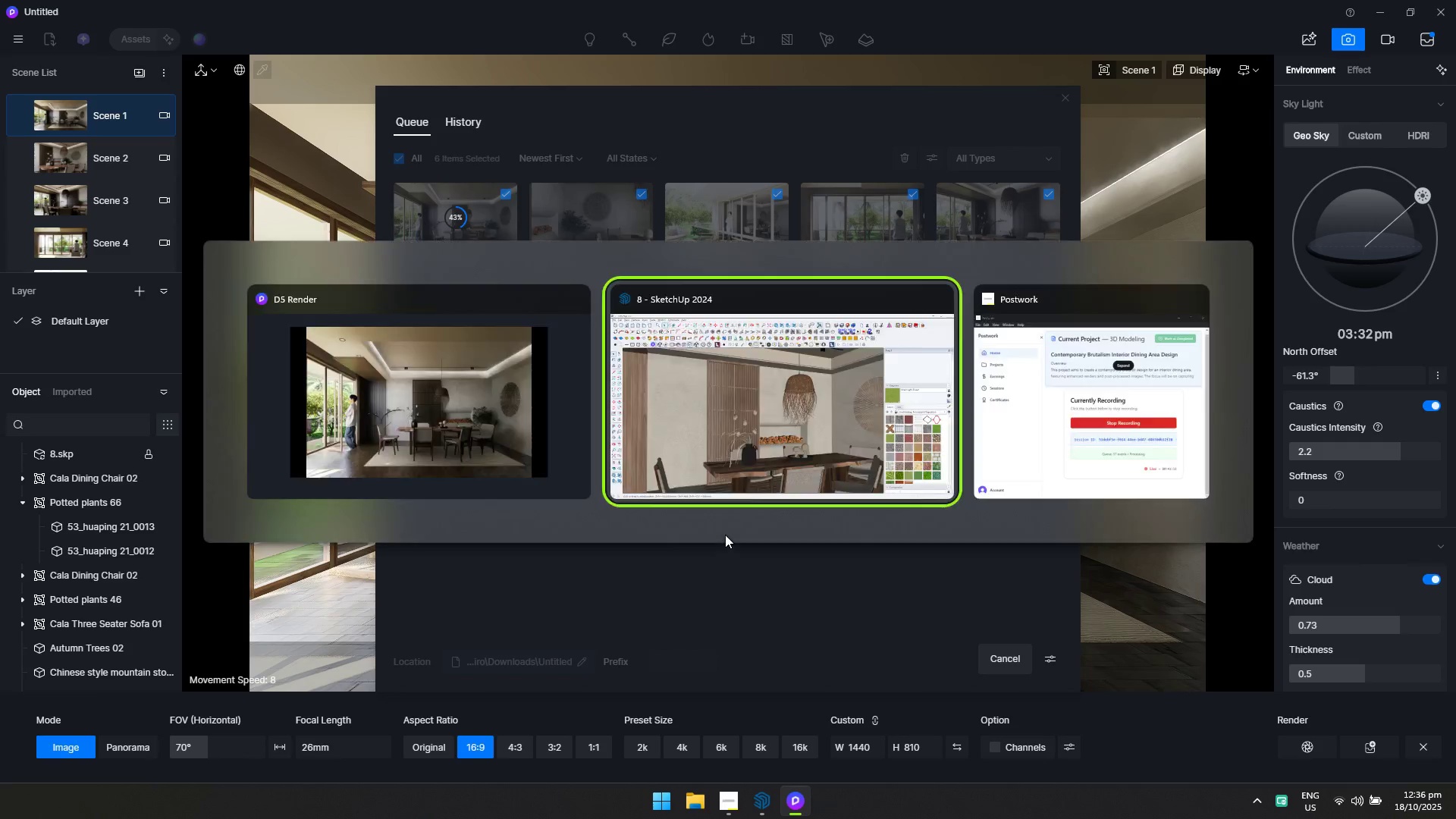 
key(Alt+Tab)
 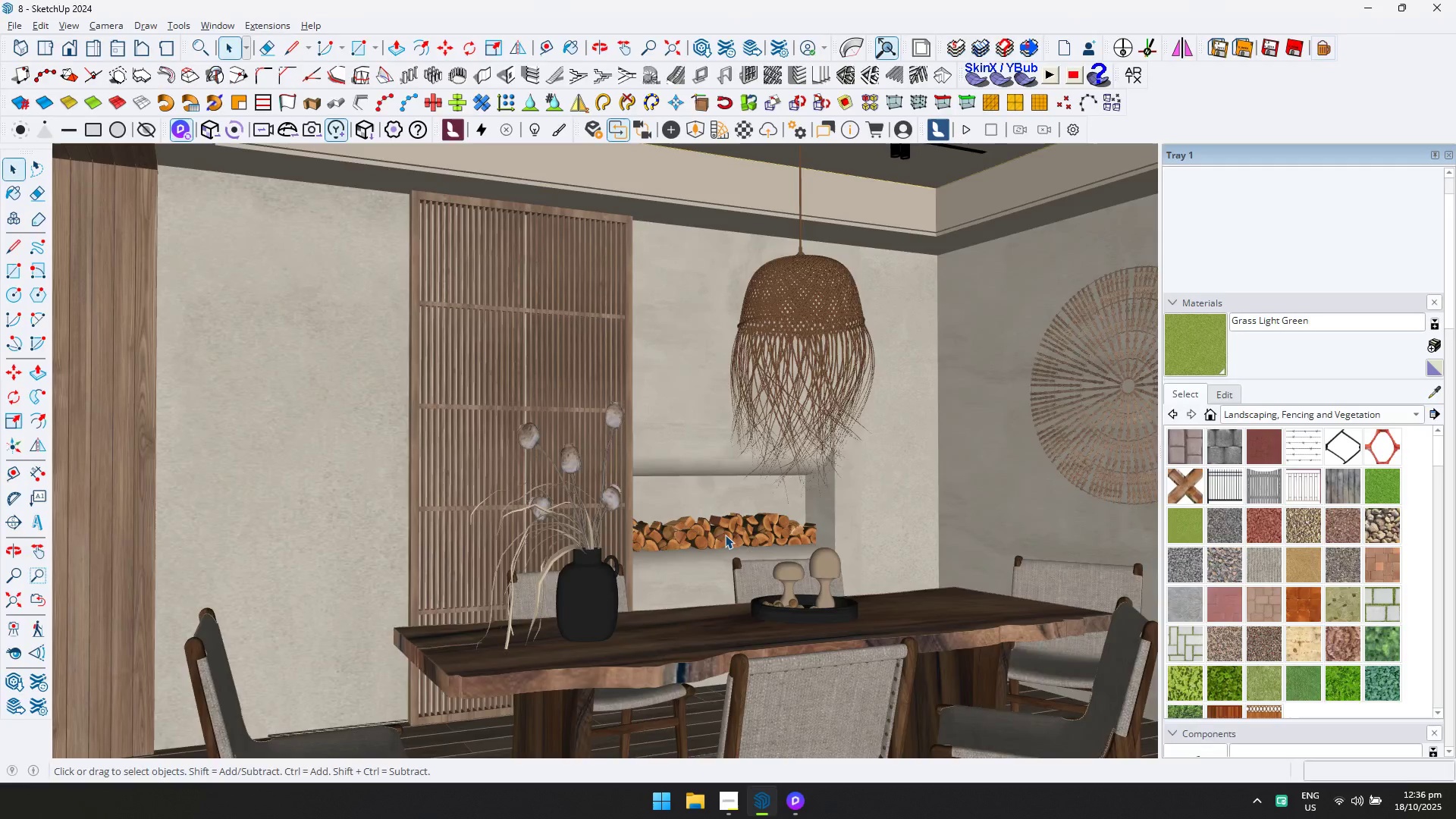 
key(Alt+AltLeft)
 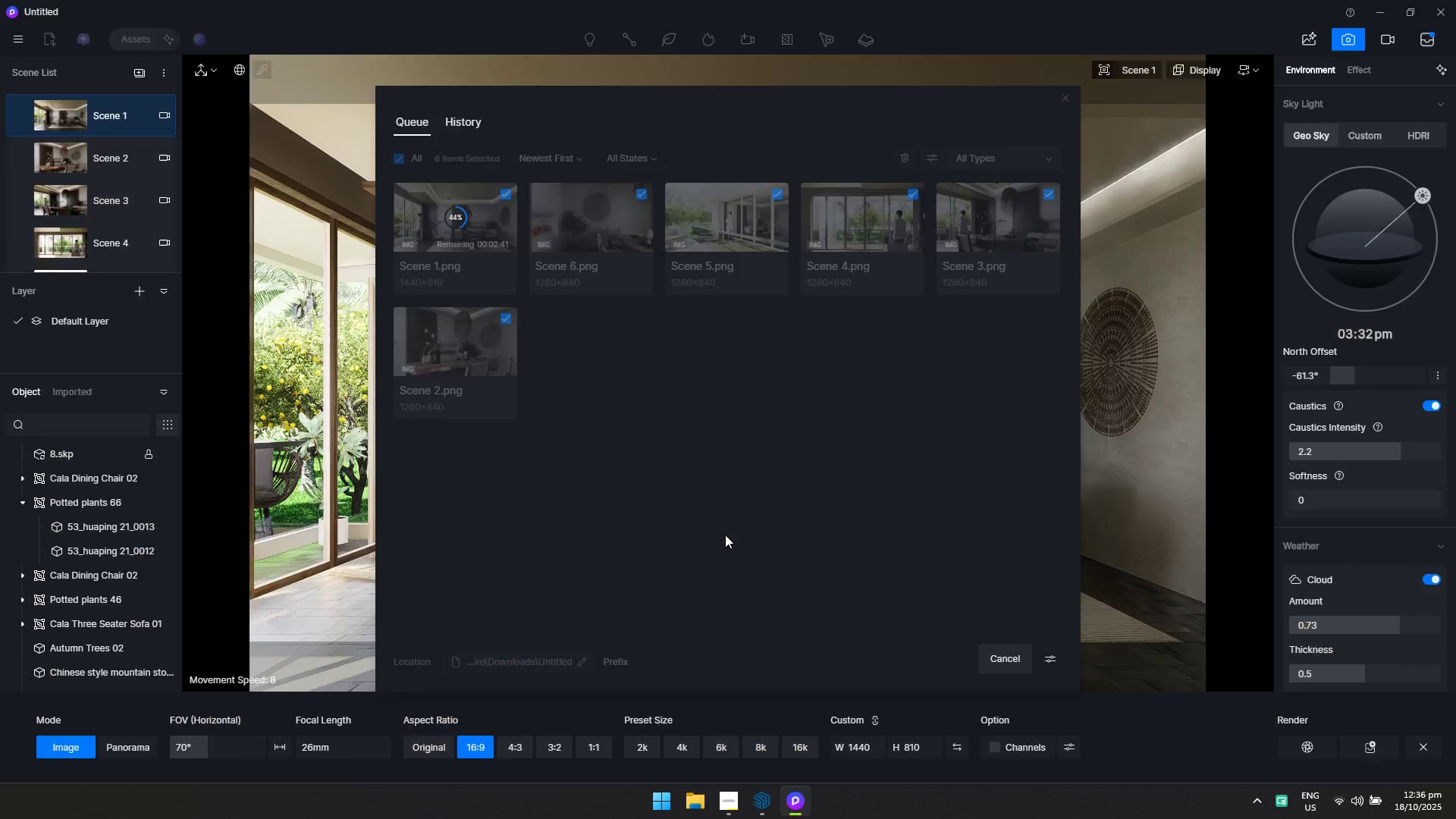 
key(Alt+Tab)
 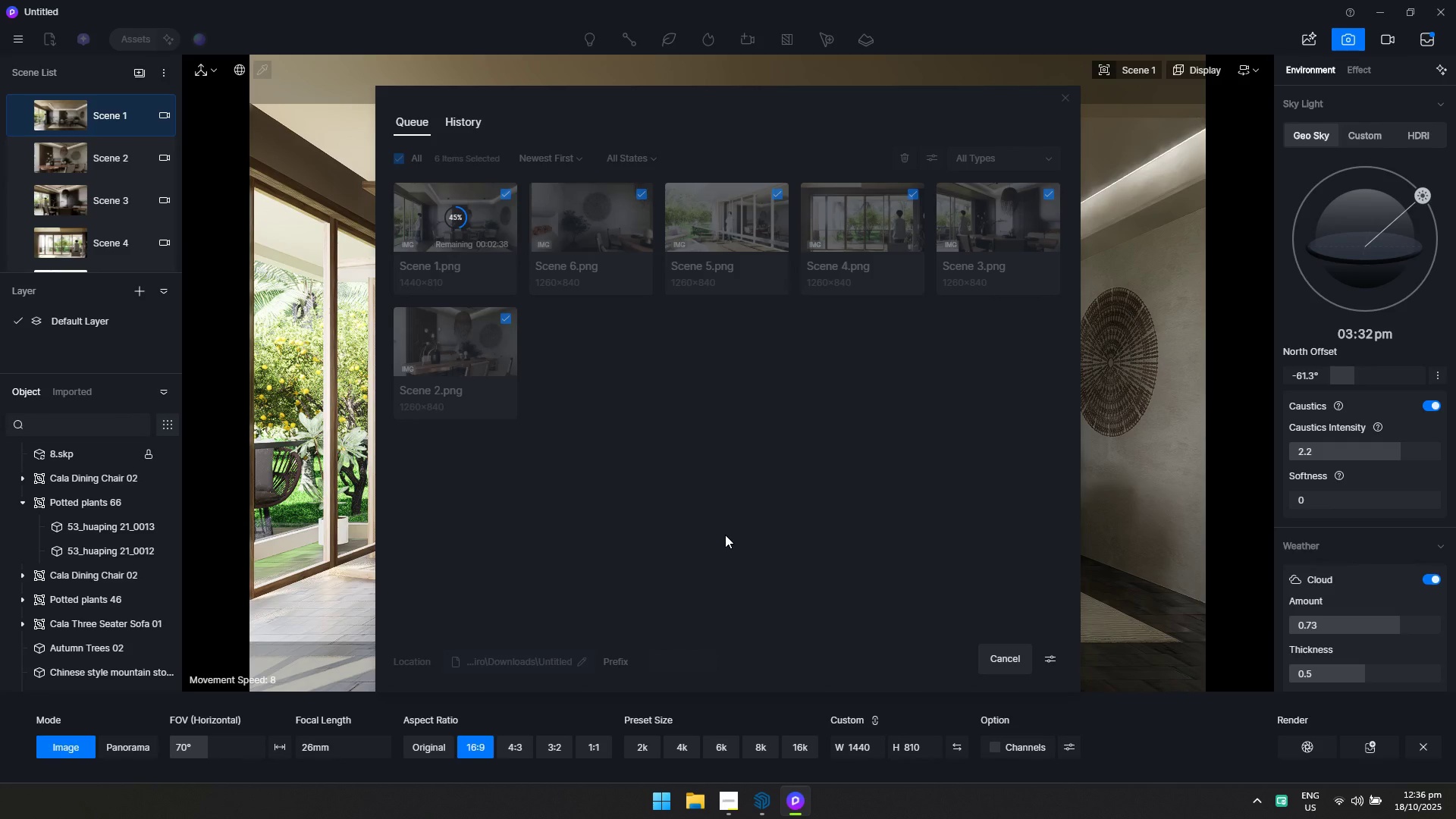 
key(Alt+AltLeft)
 